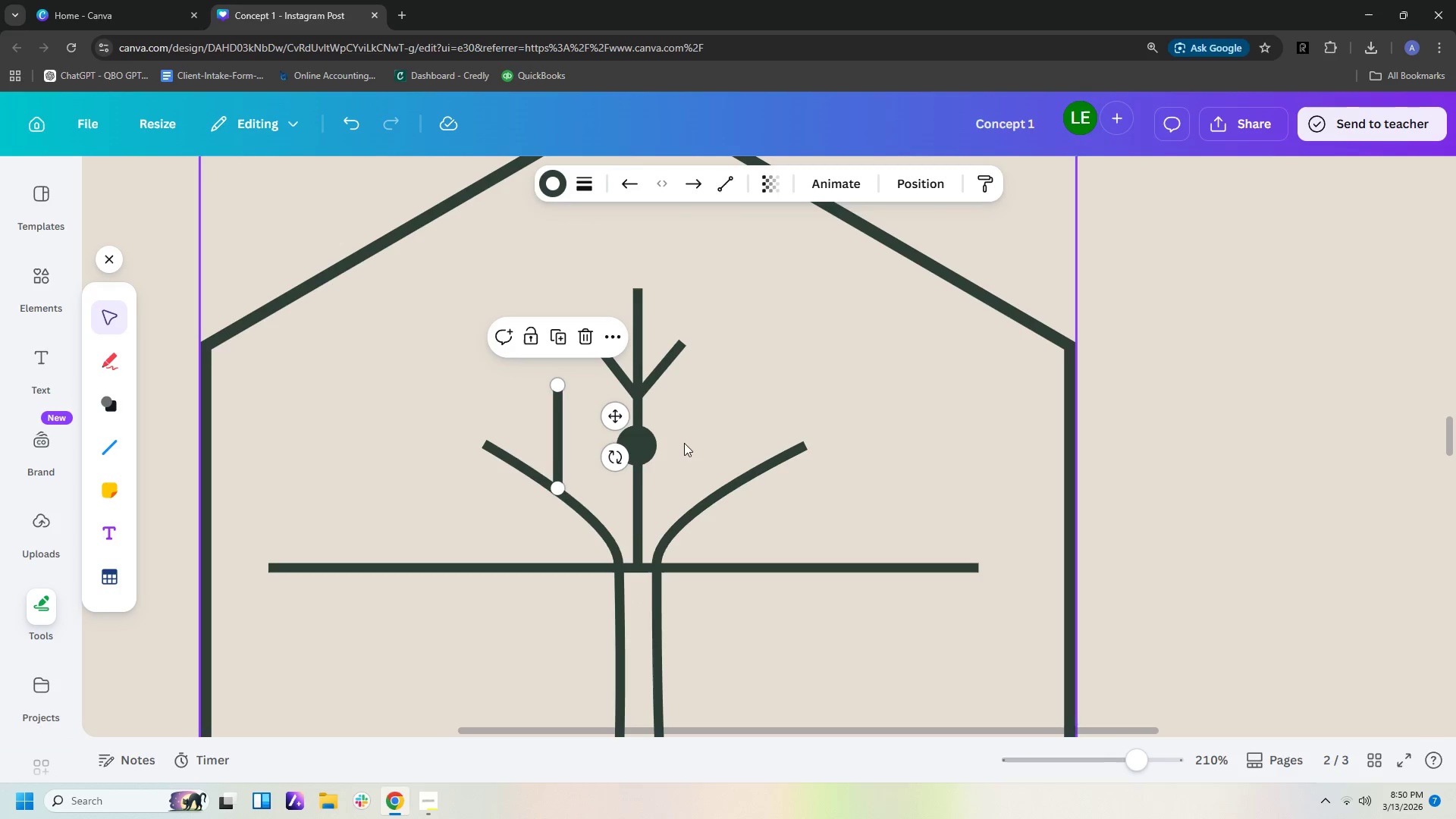 
left_click([730, 420])
 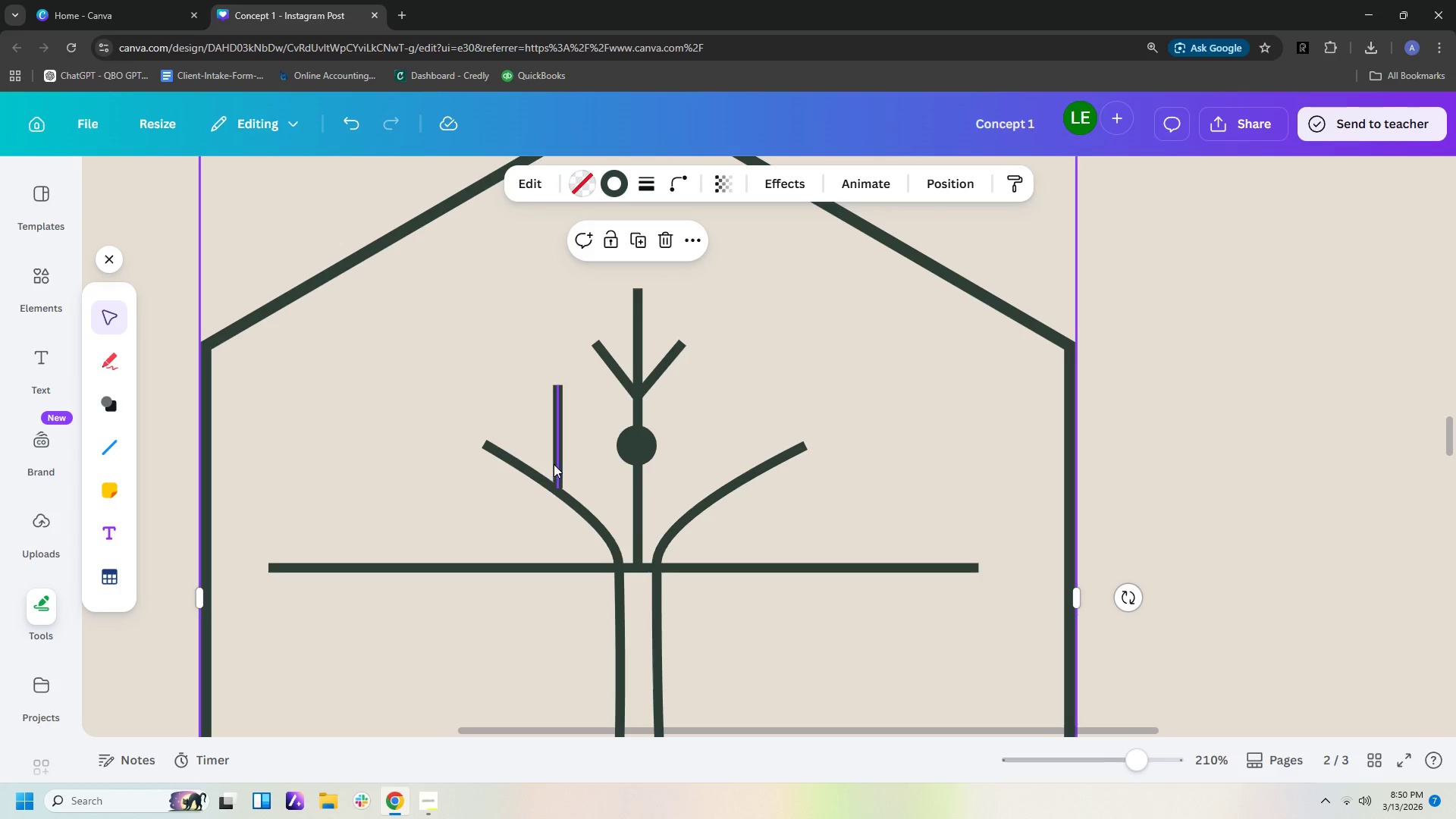 
left_click([555, 463])
 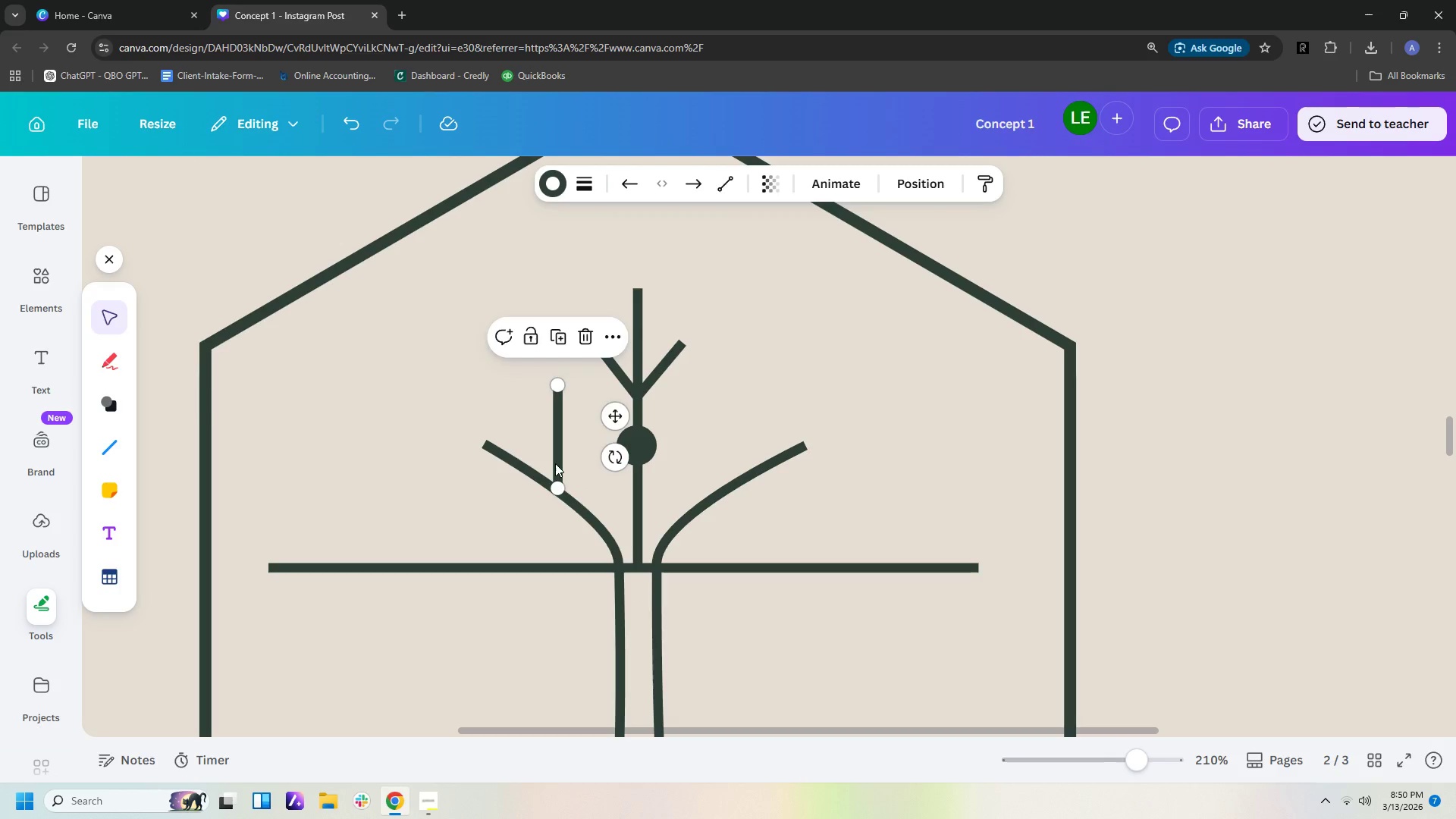 
key(ArrowDown)
 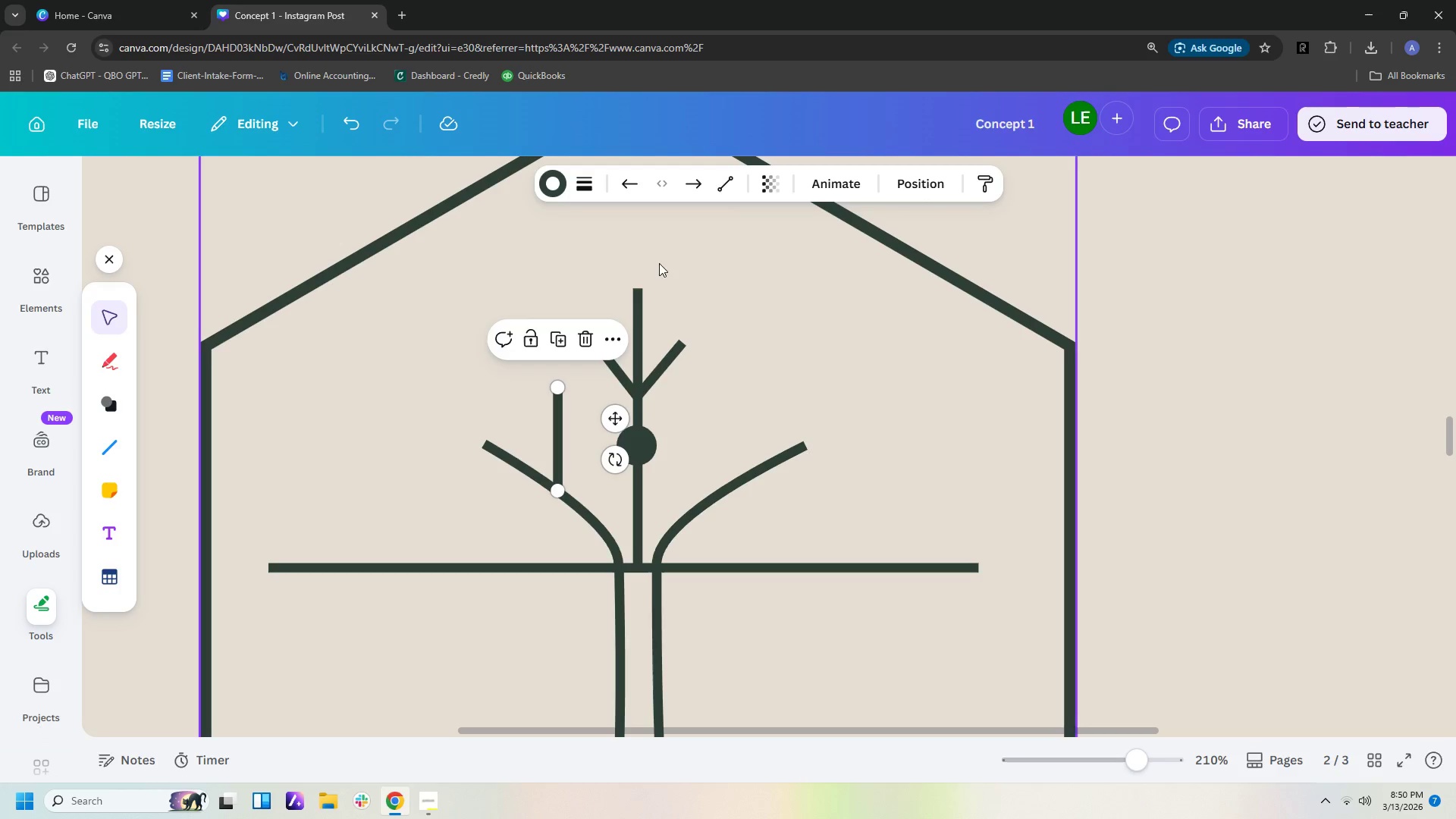 
left_click([784, 403])
 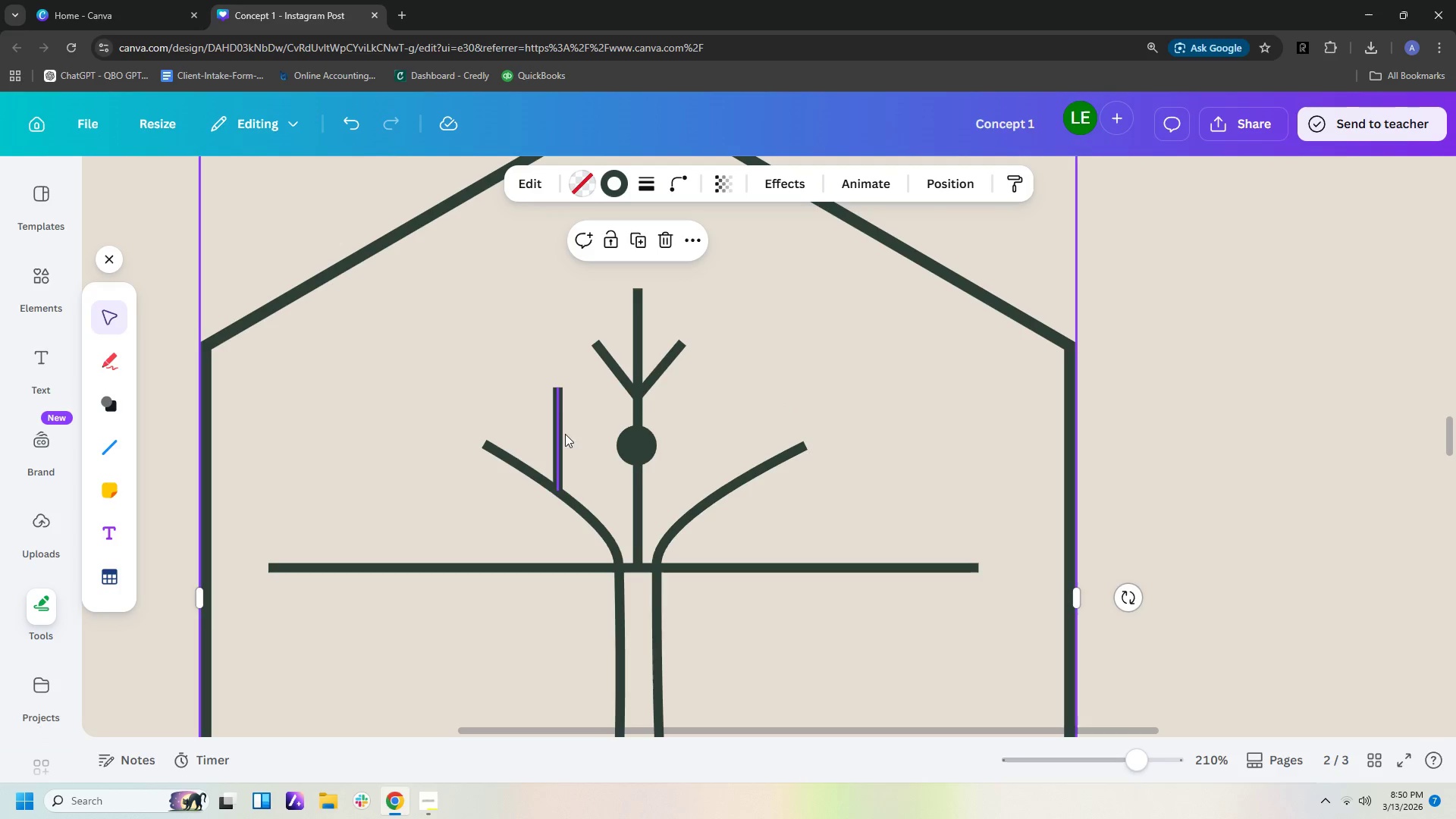 
left_click([558, 435])
 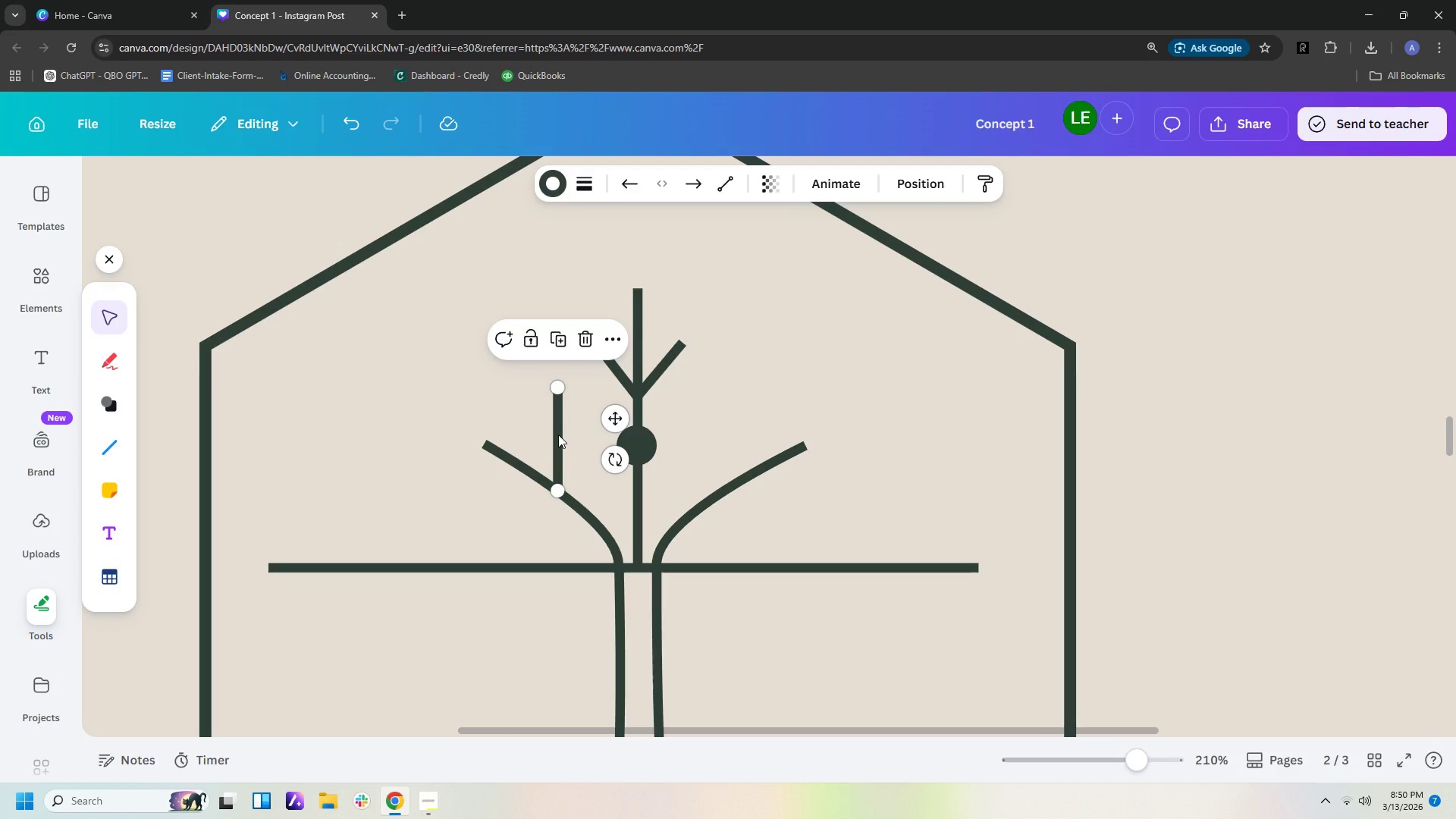 
key(Control+C)
 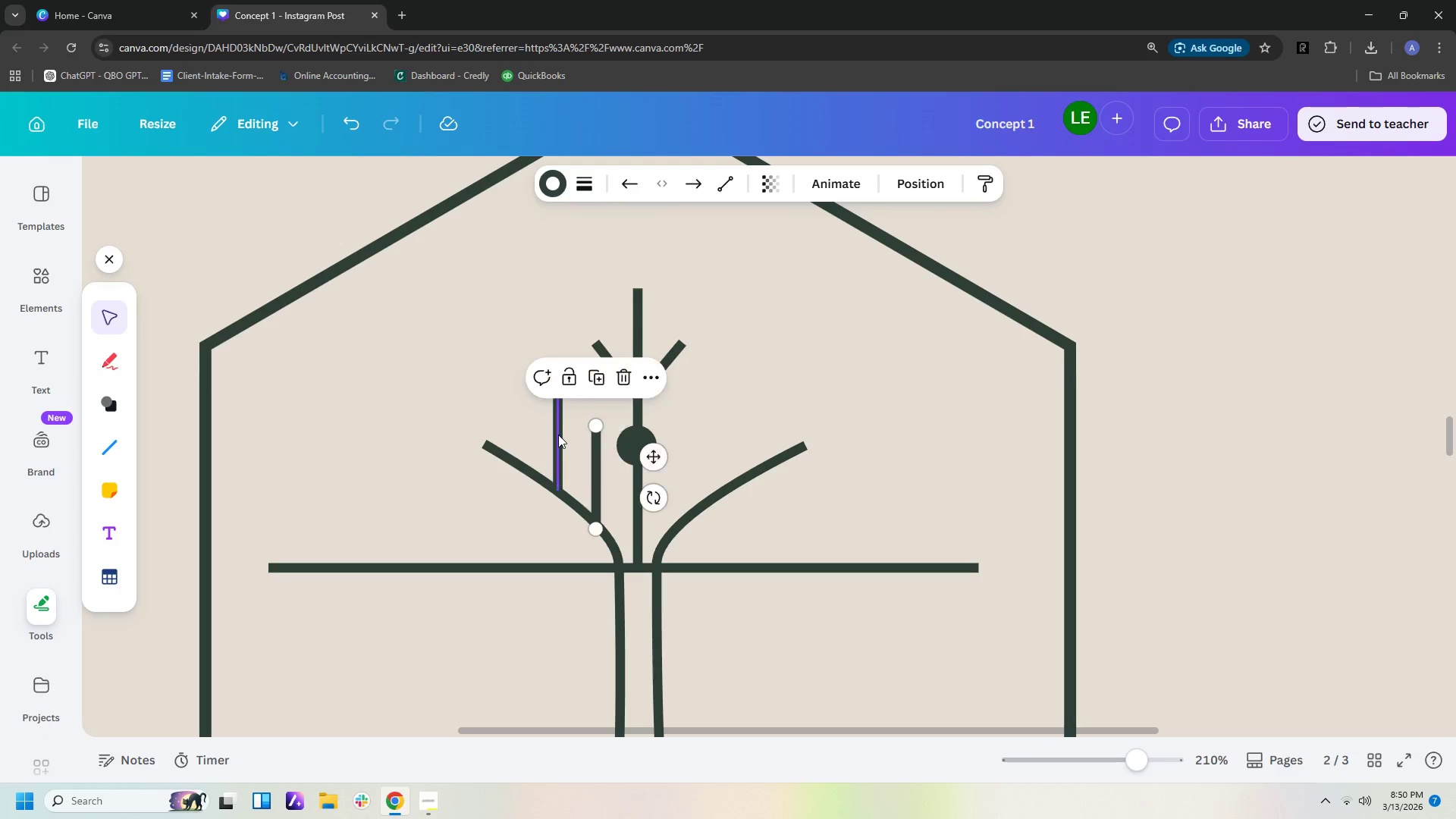 
key(Control+V)
 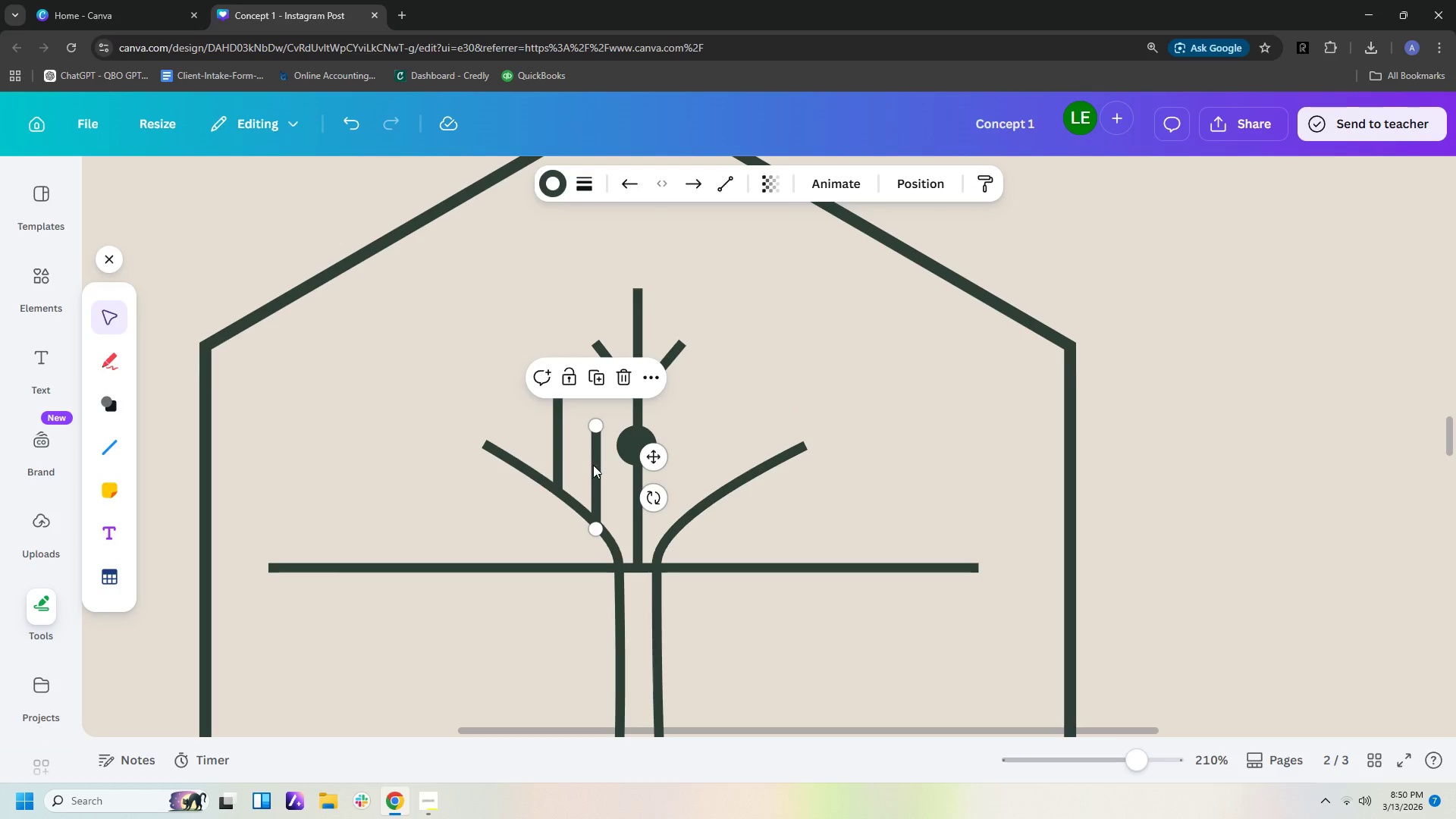 
left_click_drag(start_coordinate=[594, 466], to_coordinate=[713, 431])
 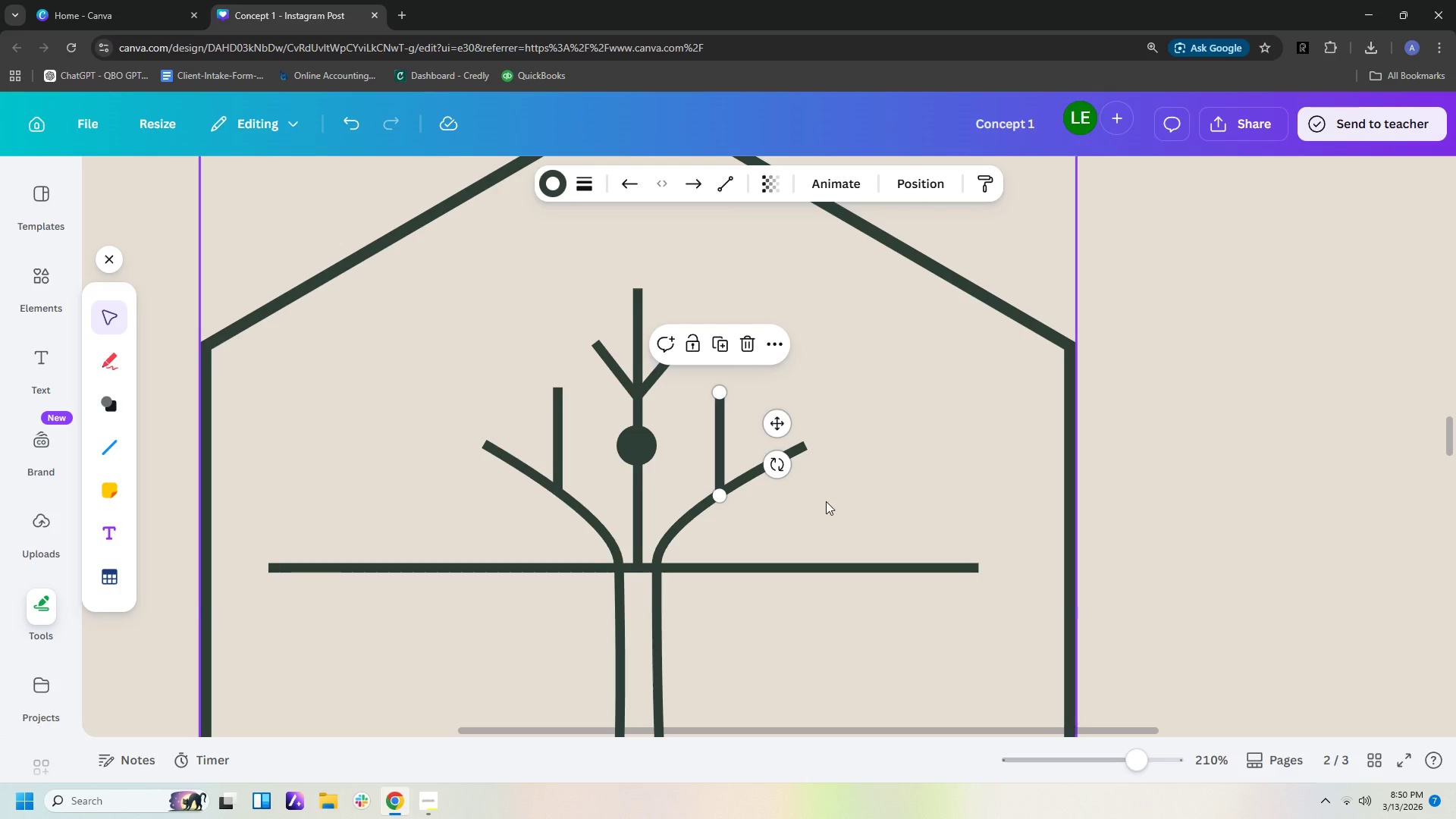 
left_click([827, 501])
 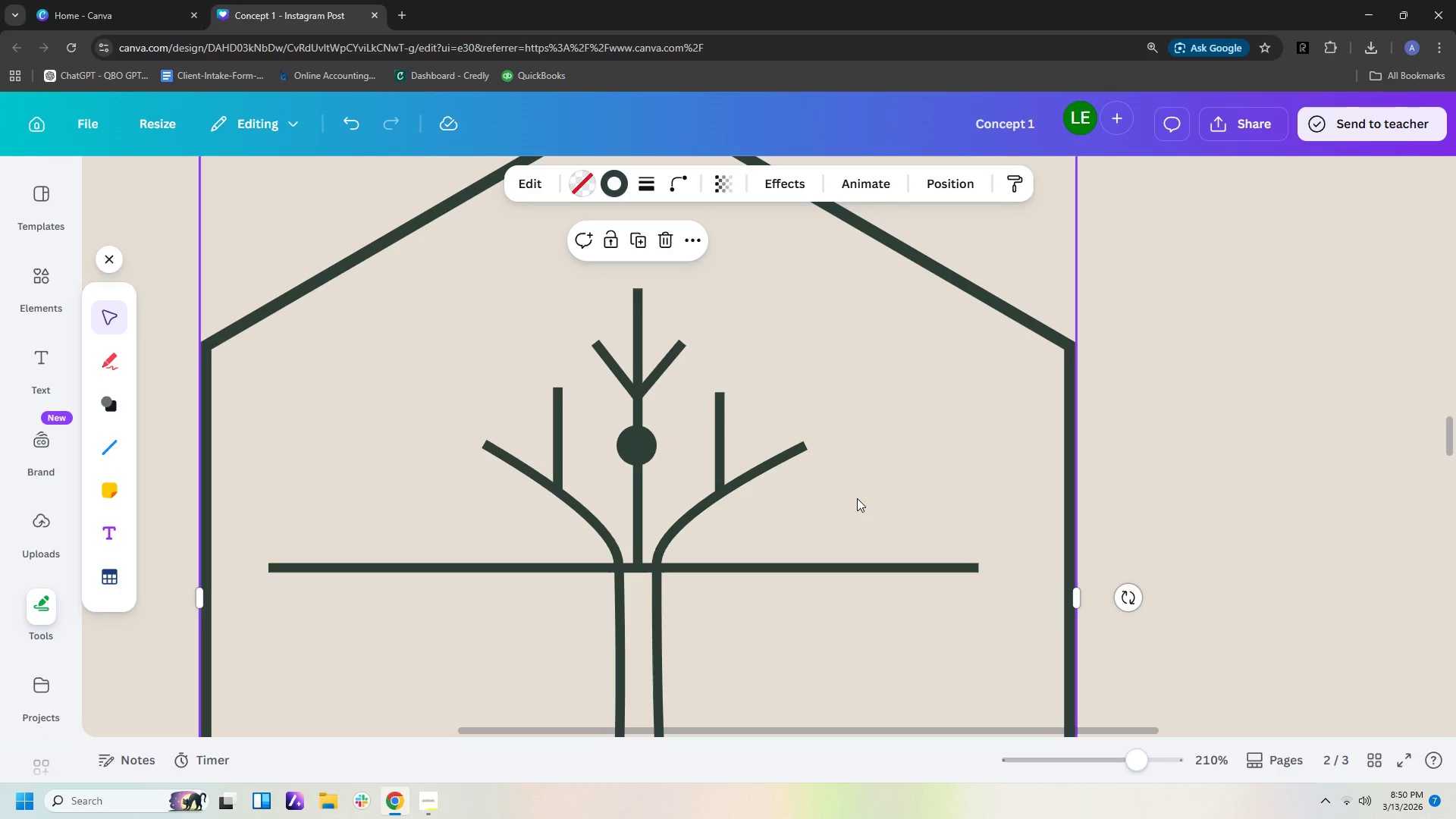 
wait(9.33)
 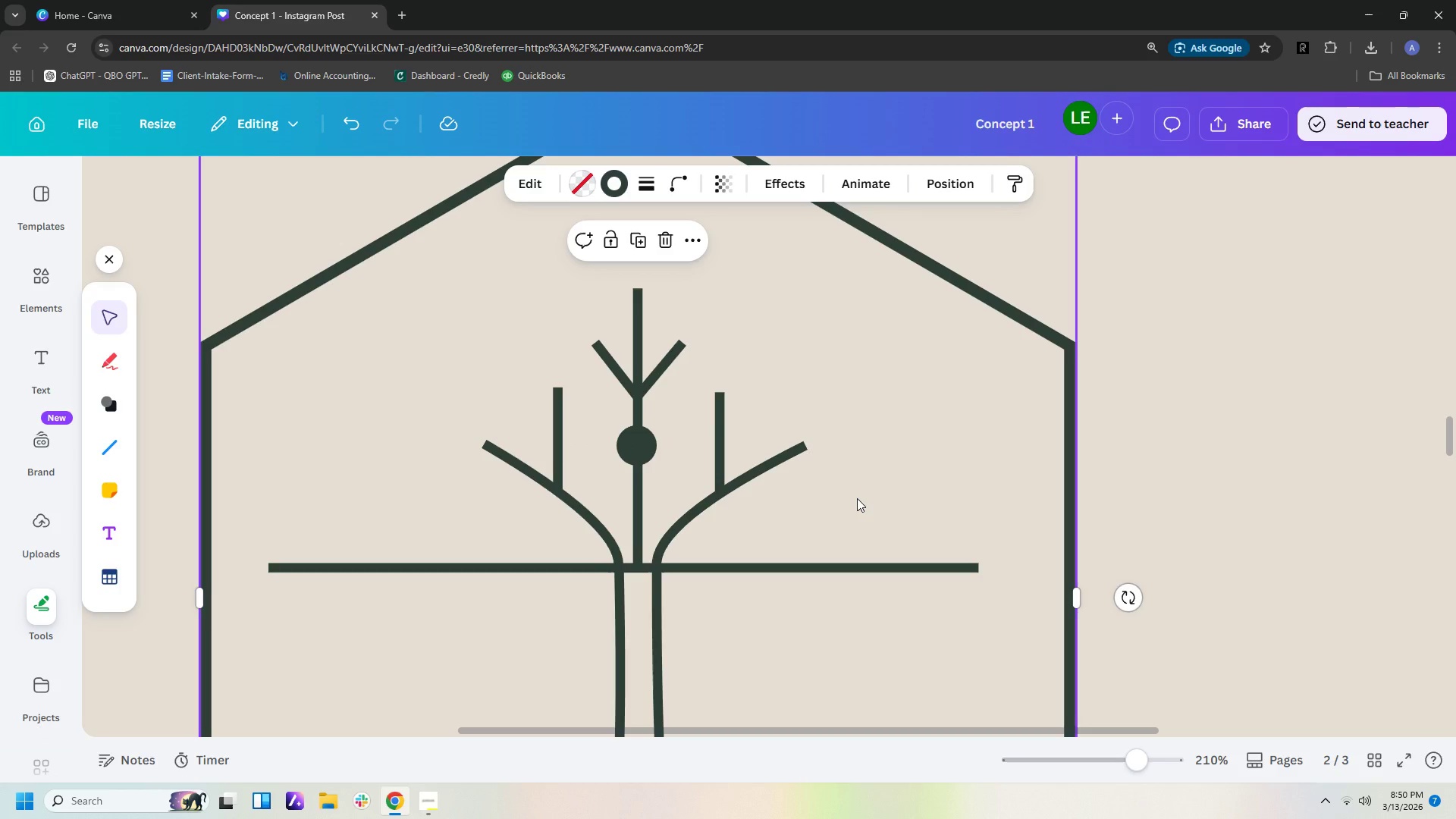 
scroll: coordinate [987, 527], scroll_direction: down, amount: 3.0
 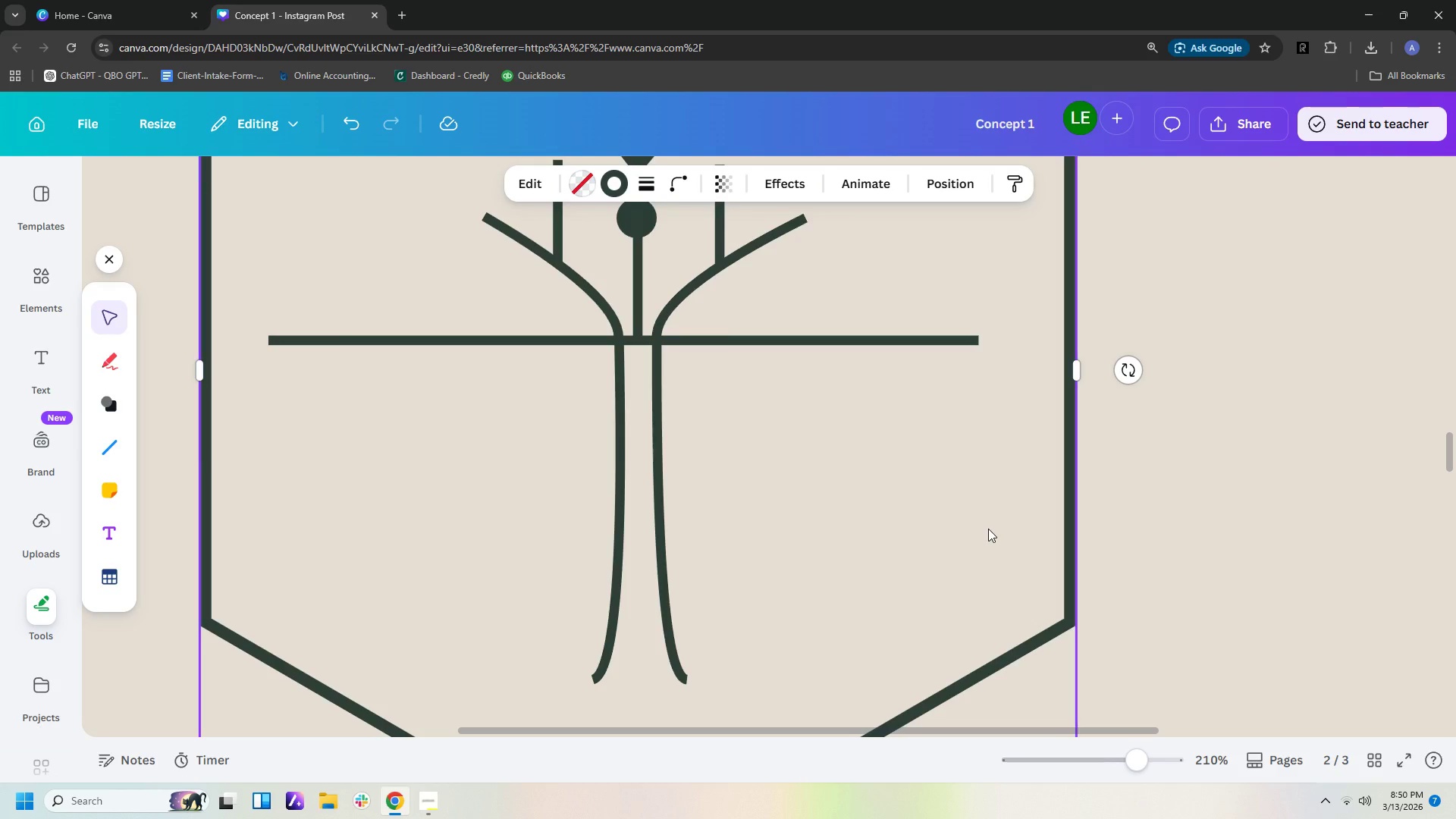 
scroll: coordinate [988, 529], scroll_direction: up, amount: 2.0
 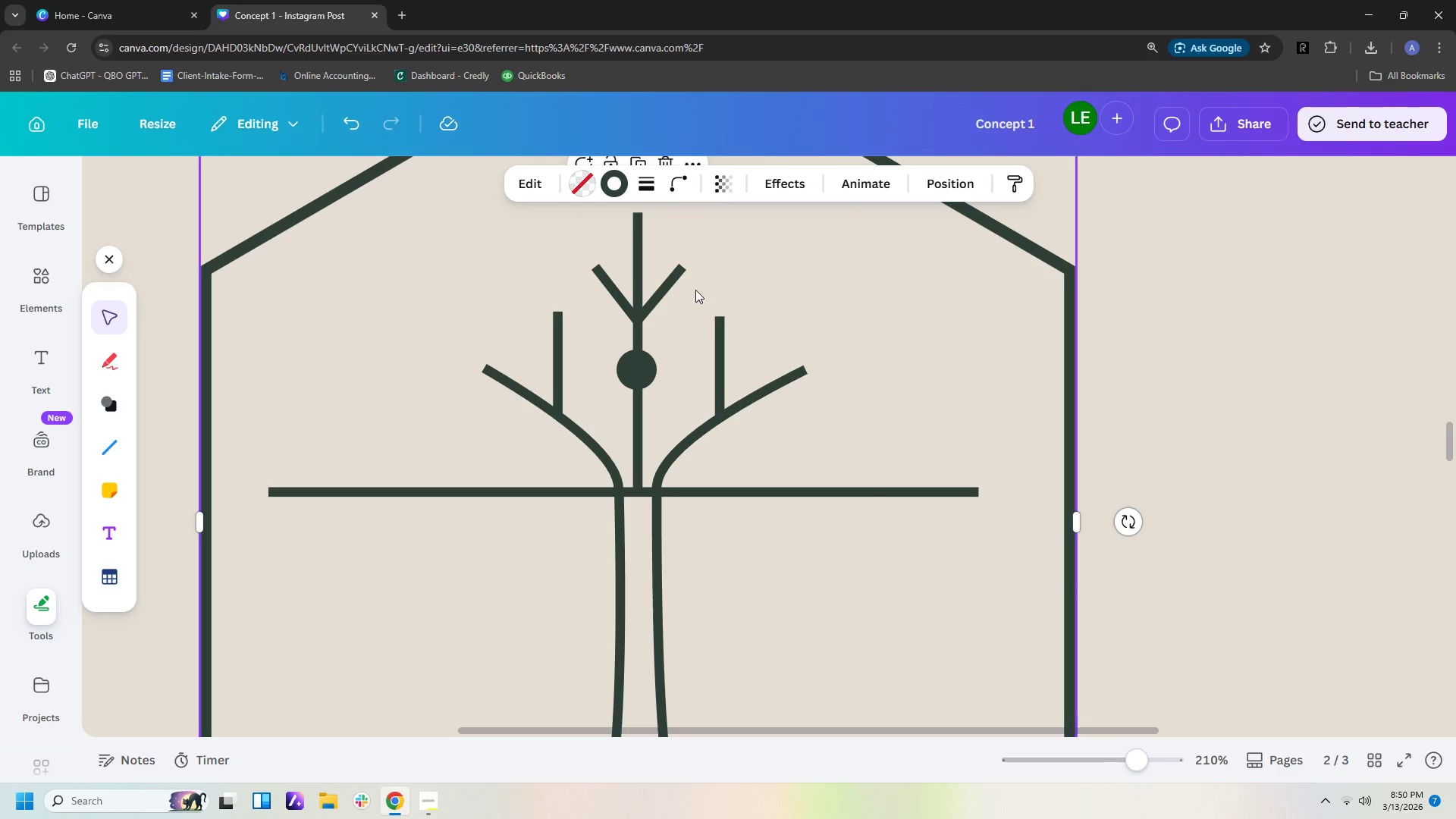 
left_click_drag(start_coordinate=[695, 293], to_coordinate=[801, 389])
 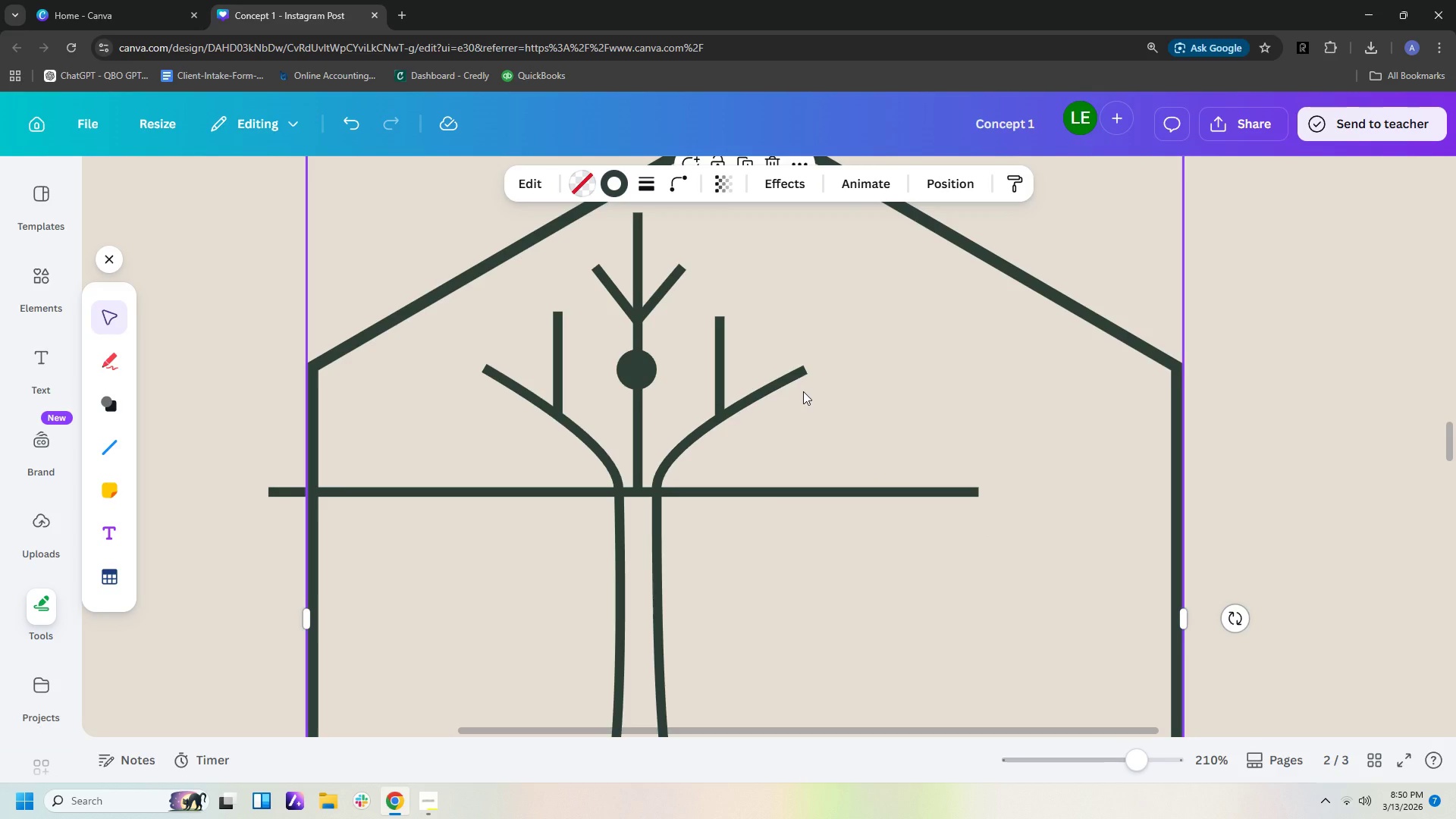 
key(Control+Z)
 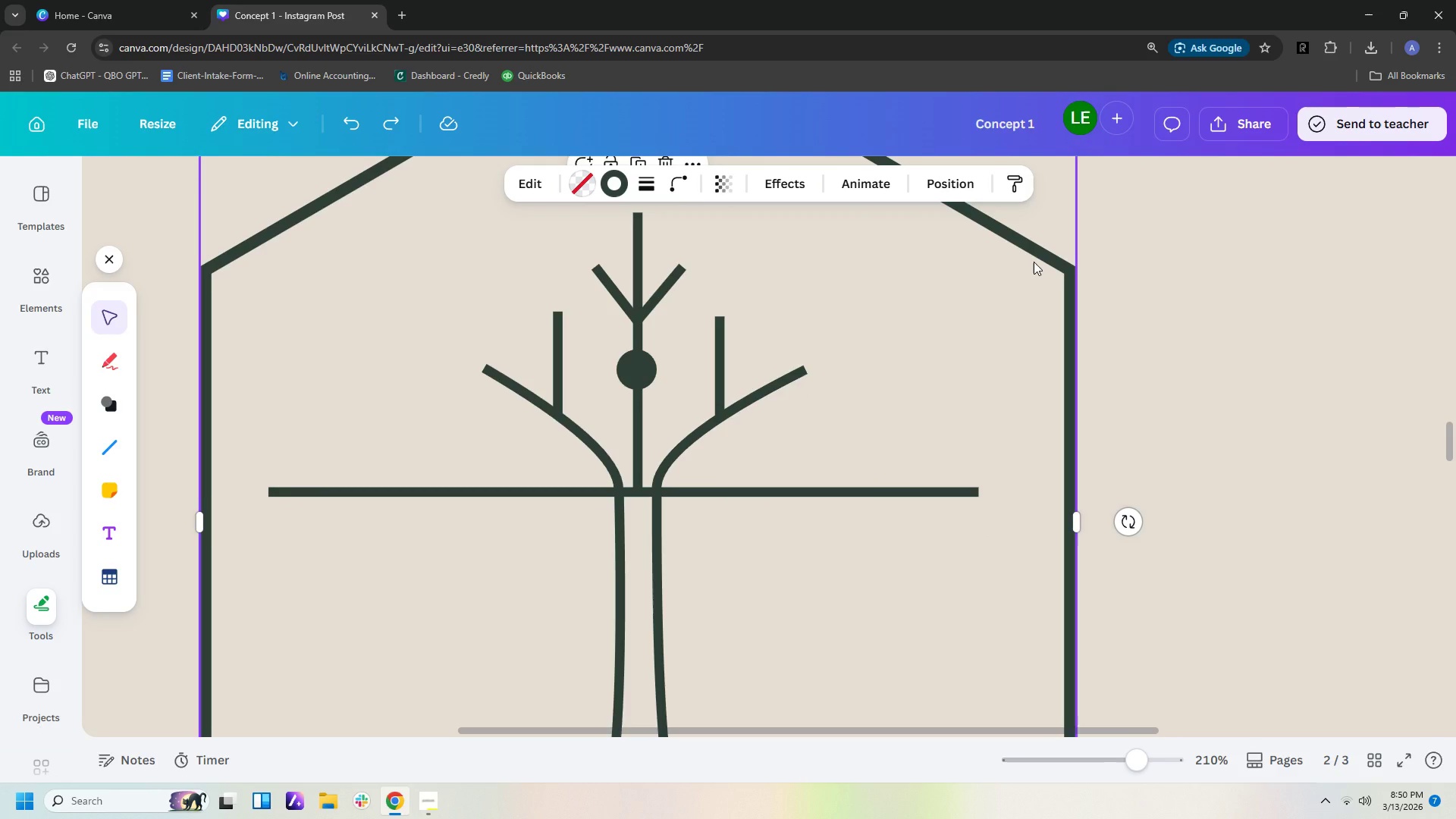 
right_click([1034, 262])
 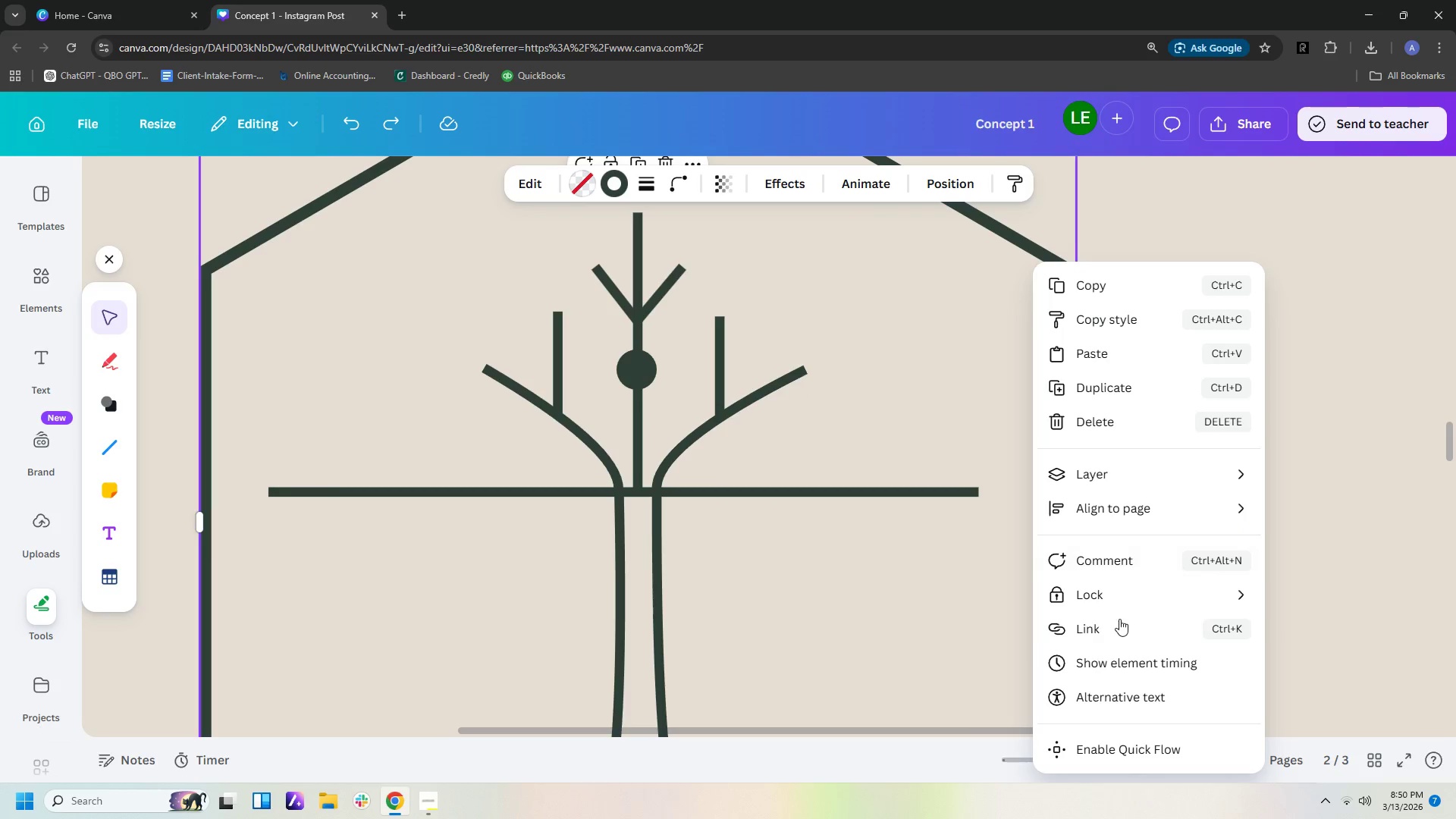 
left_click([1106, 598])
 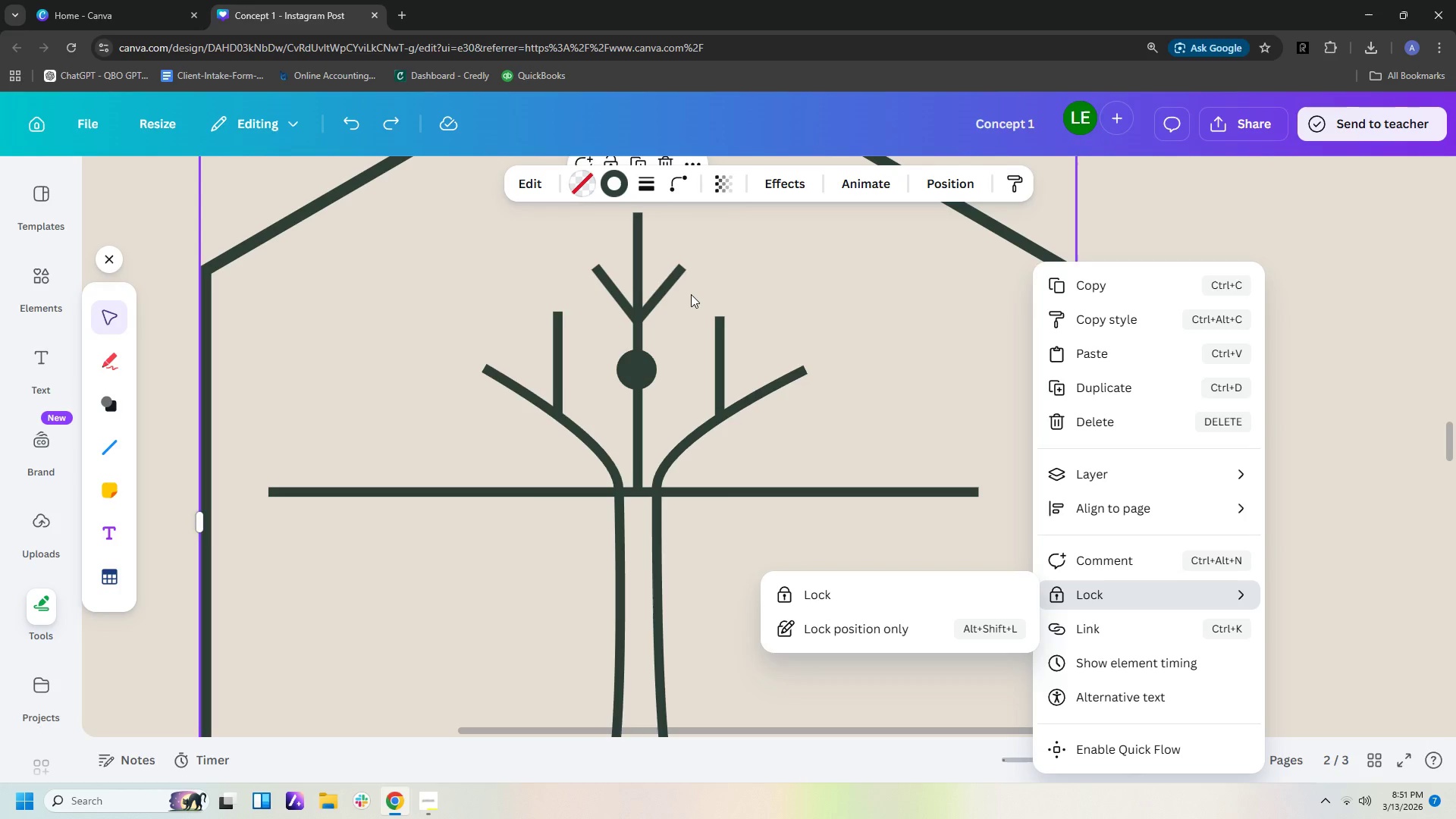 
left_click_drag(start_coordinate=[691, 288], to_coordinate=[764, 408])
 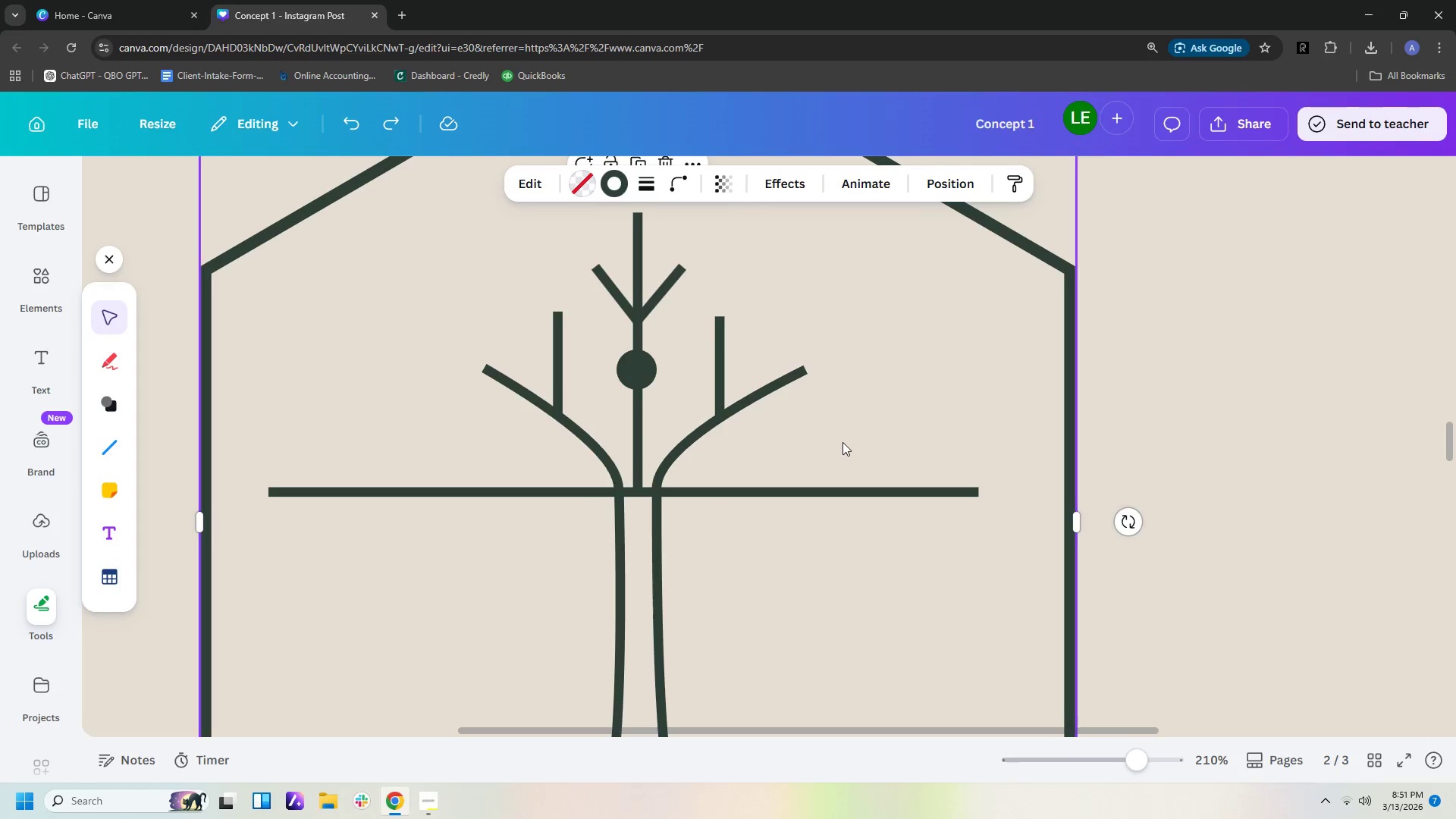 
left_click_drag(start_coordinate=[843, 442], to_coordinate=[723, 356])
 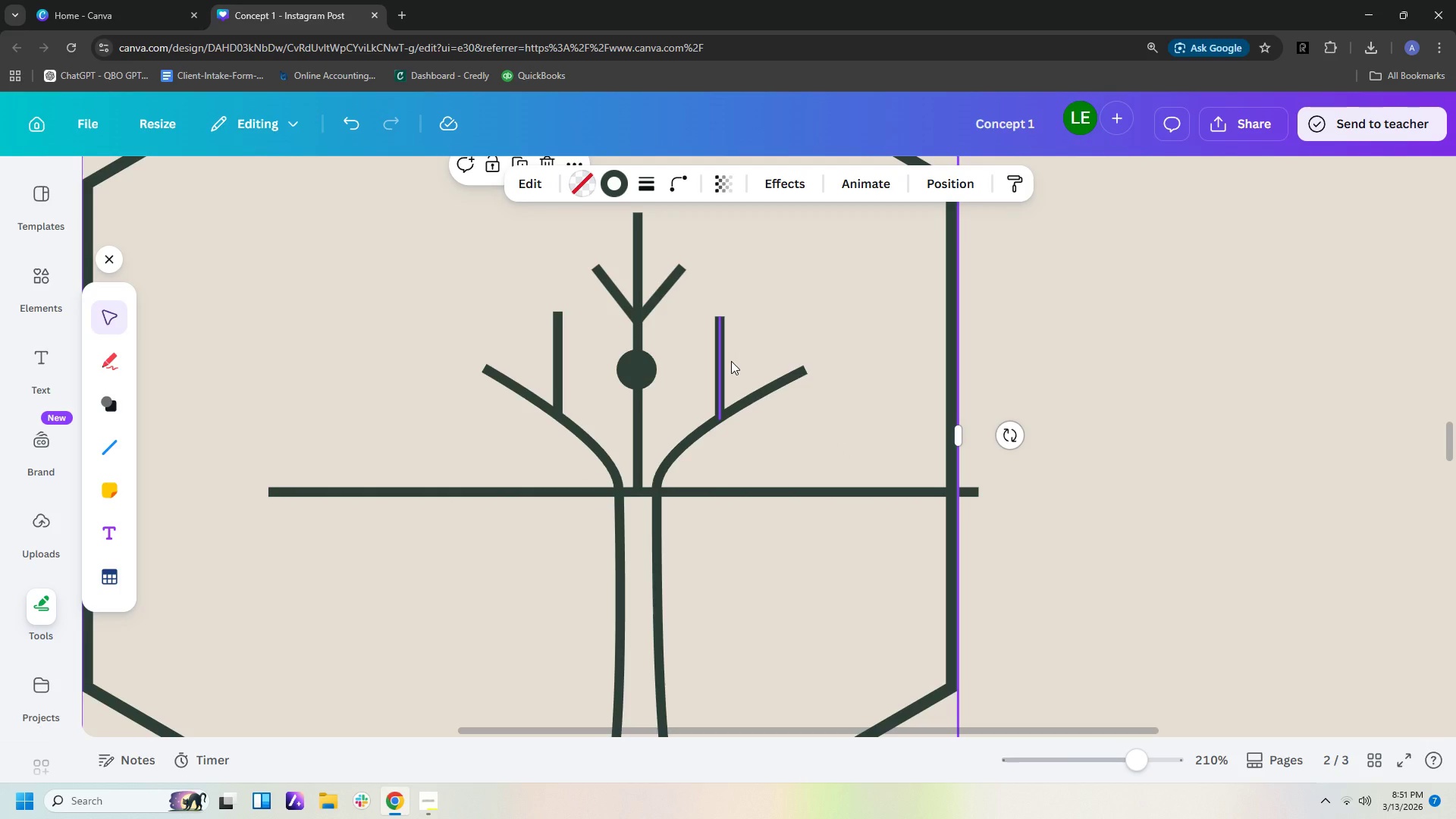 
key(Control+Z)
 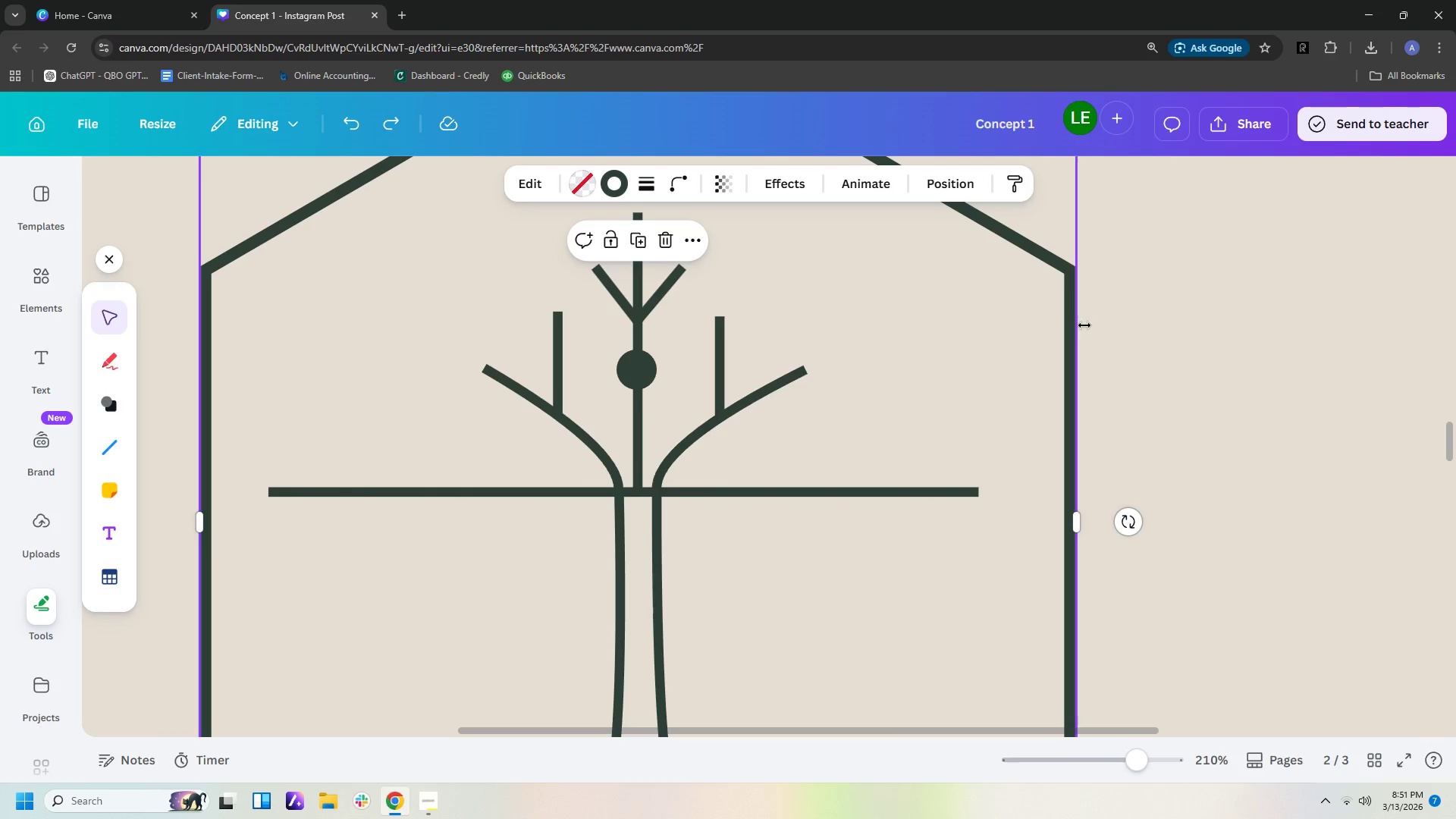 
left_click([1073, 337])
 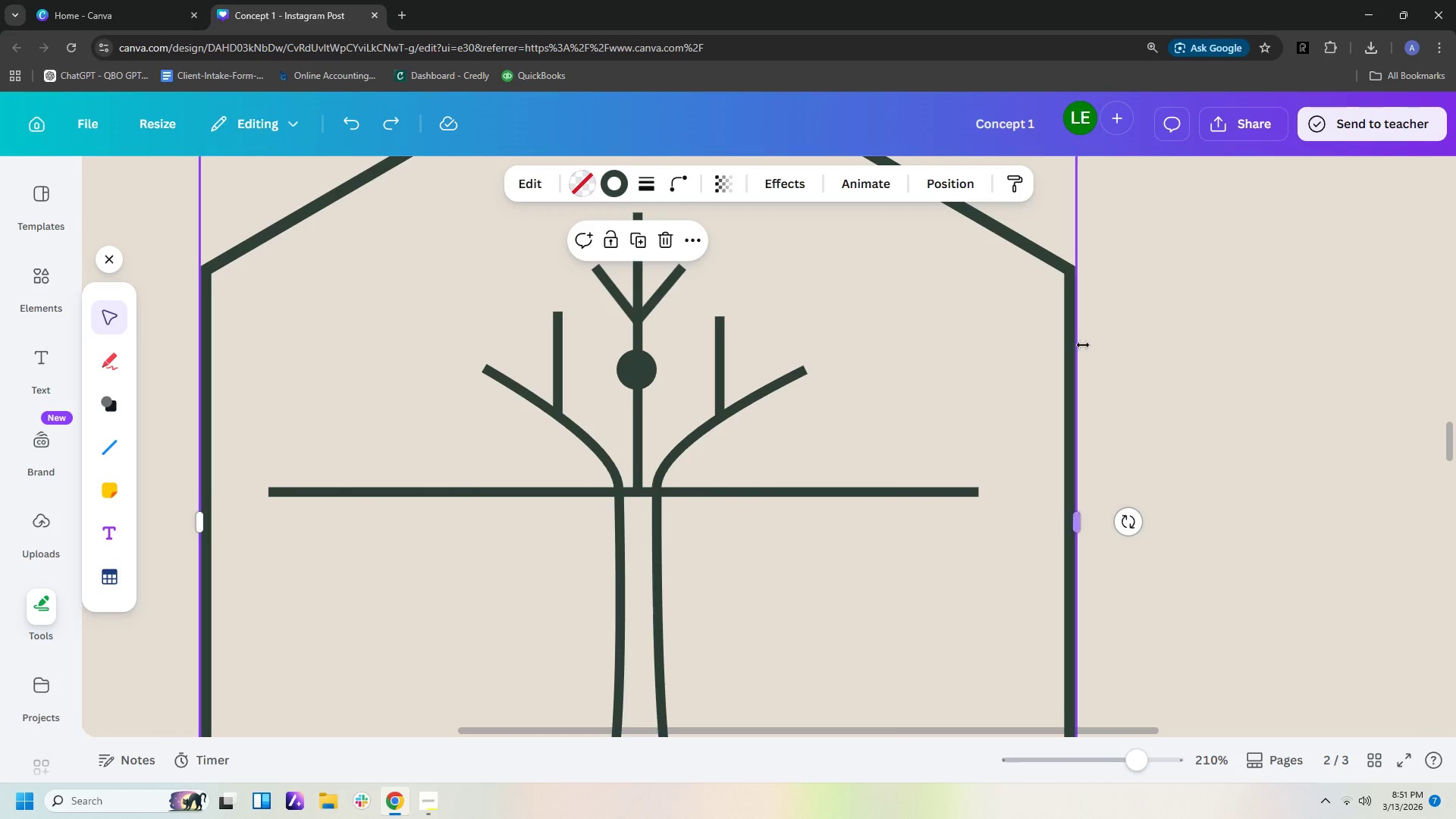 
right_click([1070, 359])
 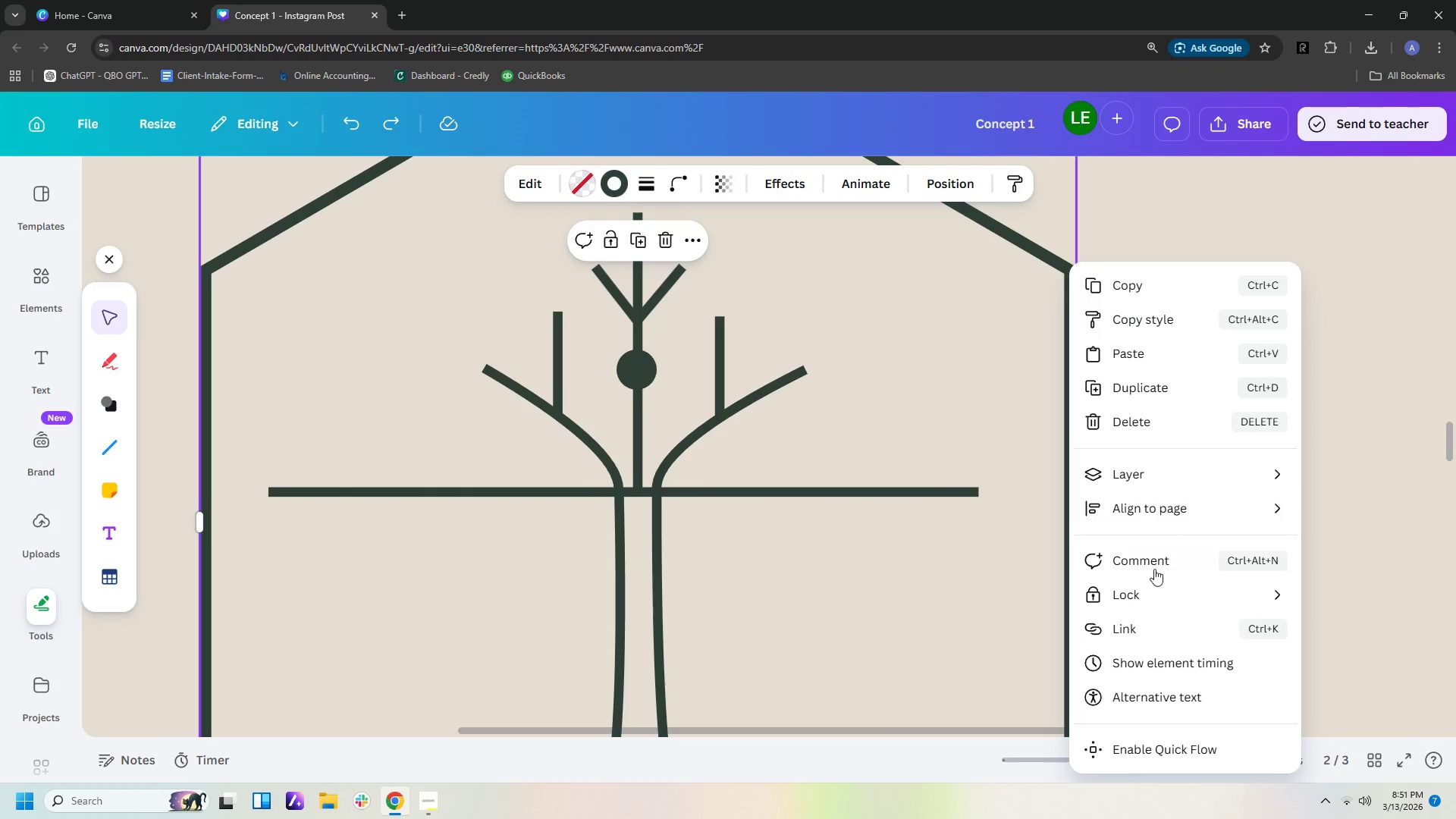 
left_click([1143, 608])
 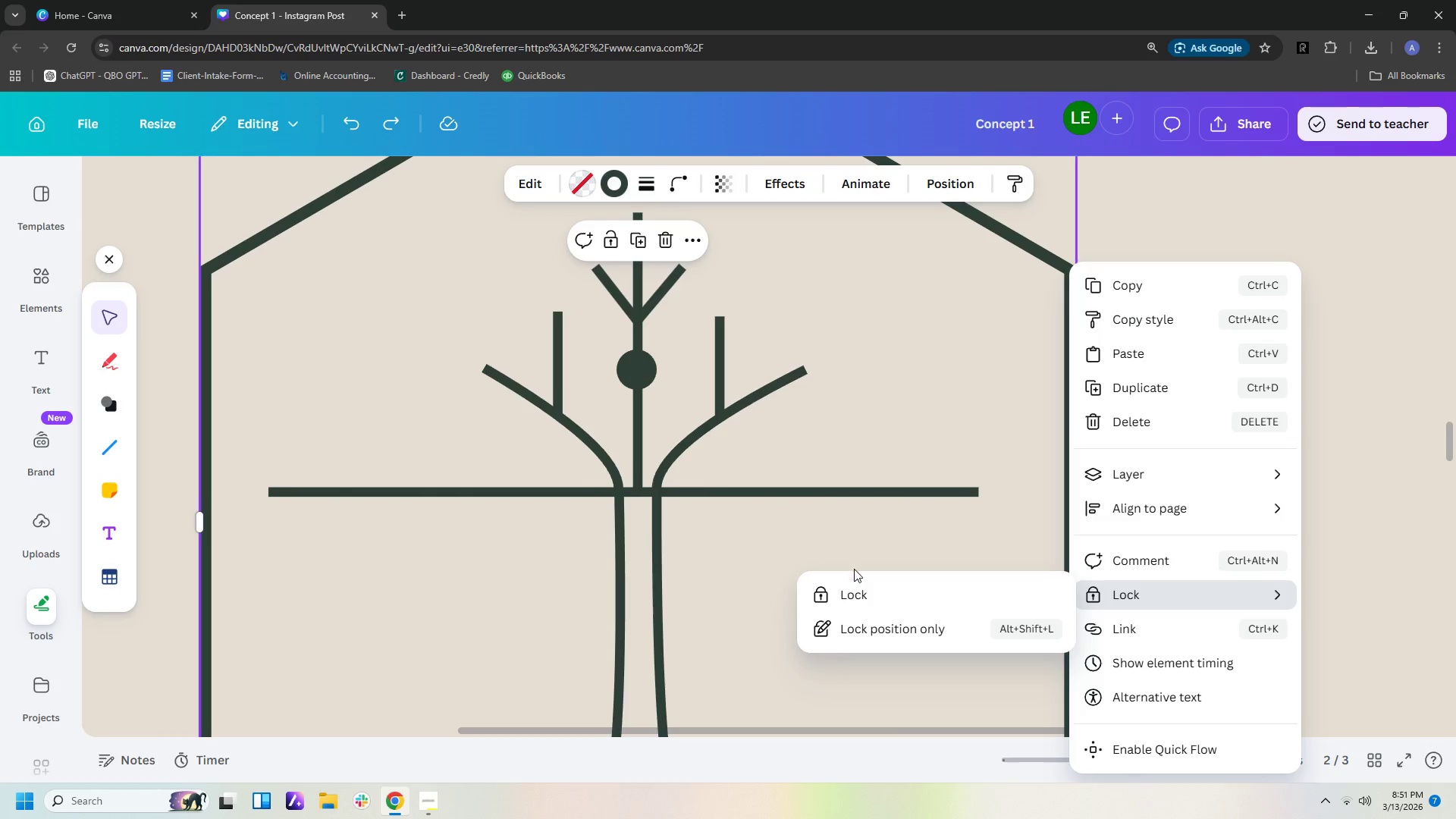 
left_click([877, 595])
 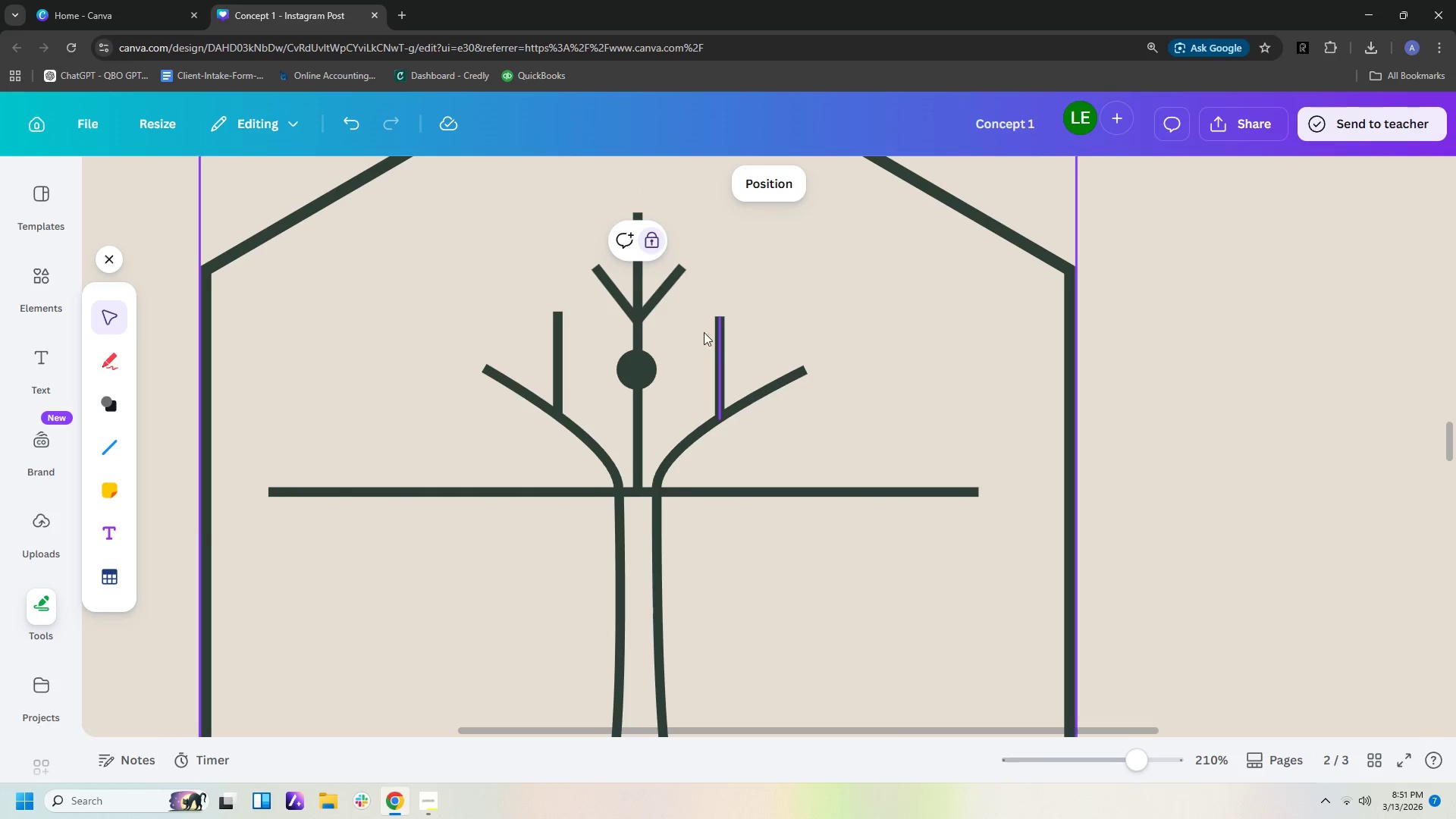 
left_click_drag(start_coordinate=[694, 309], to_coordinate=[800, 416])
 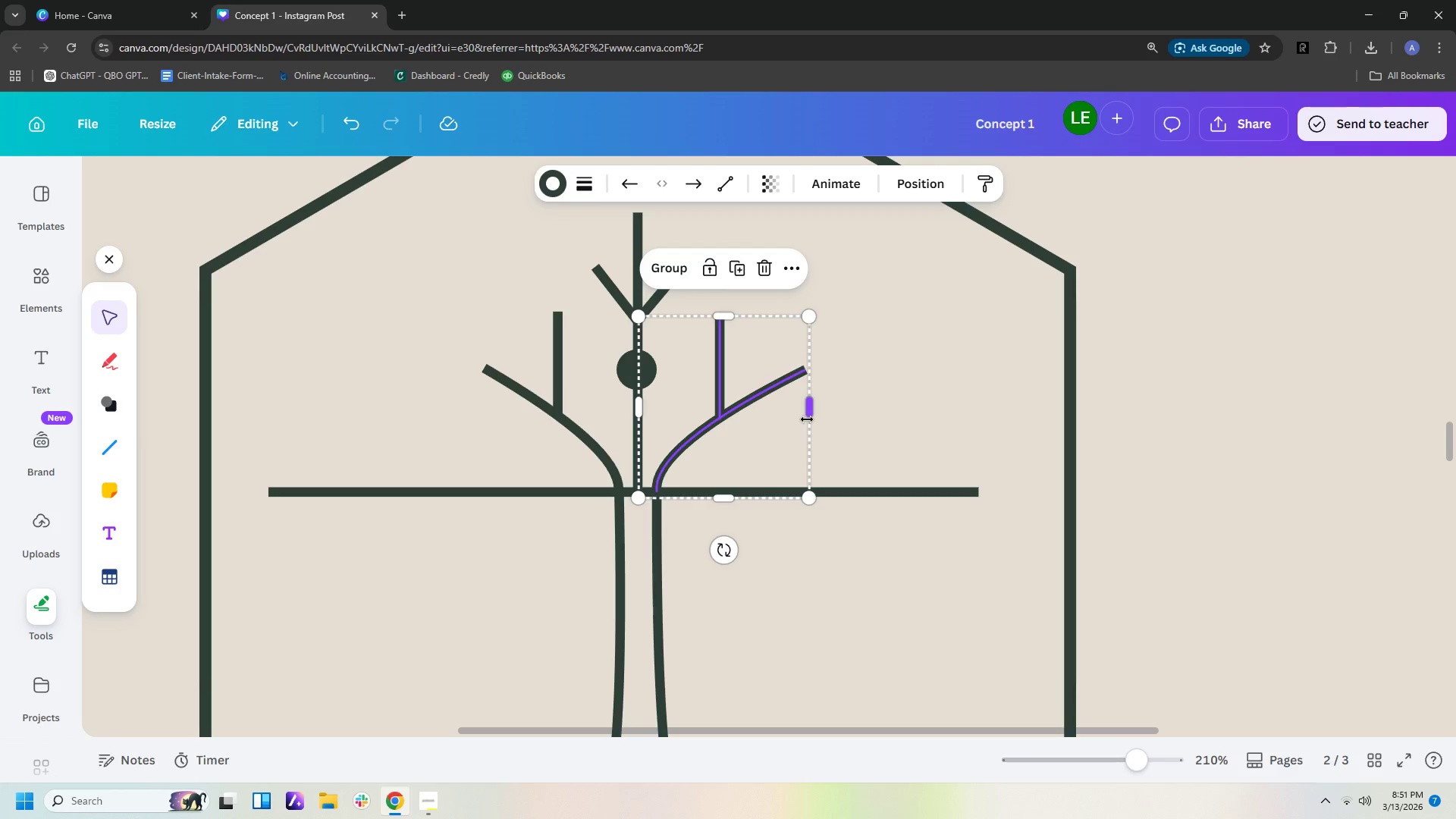 
key(Control+C)
 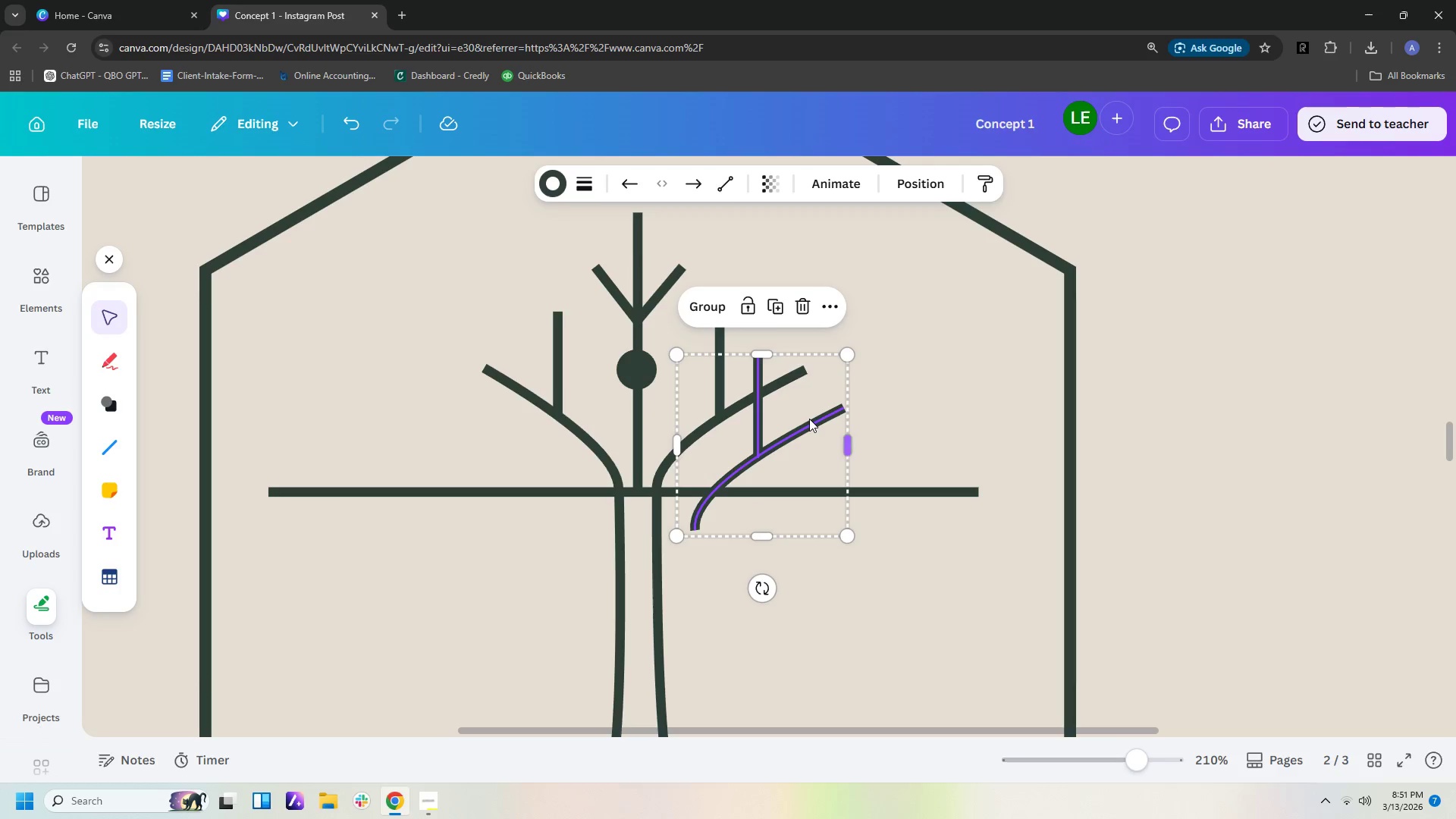 
key(Control+V)
 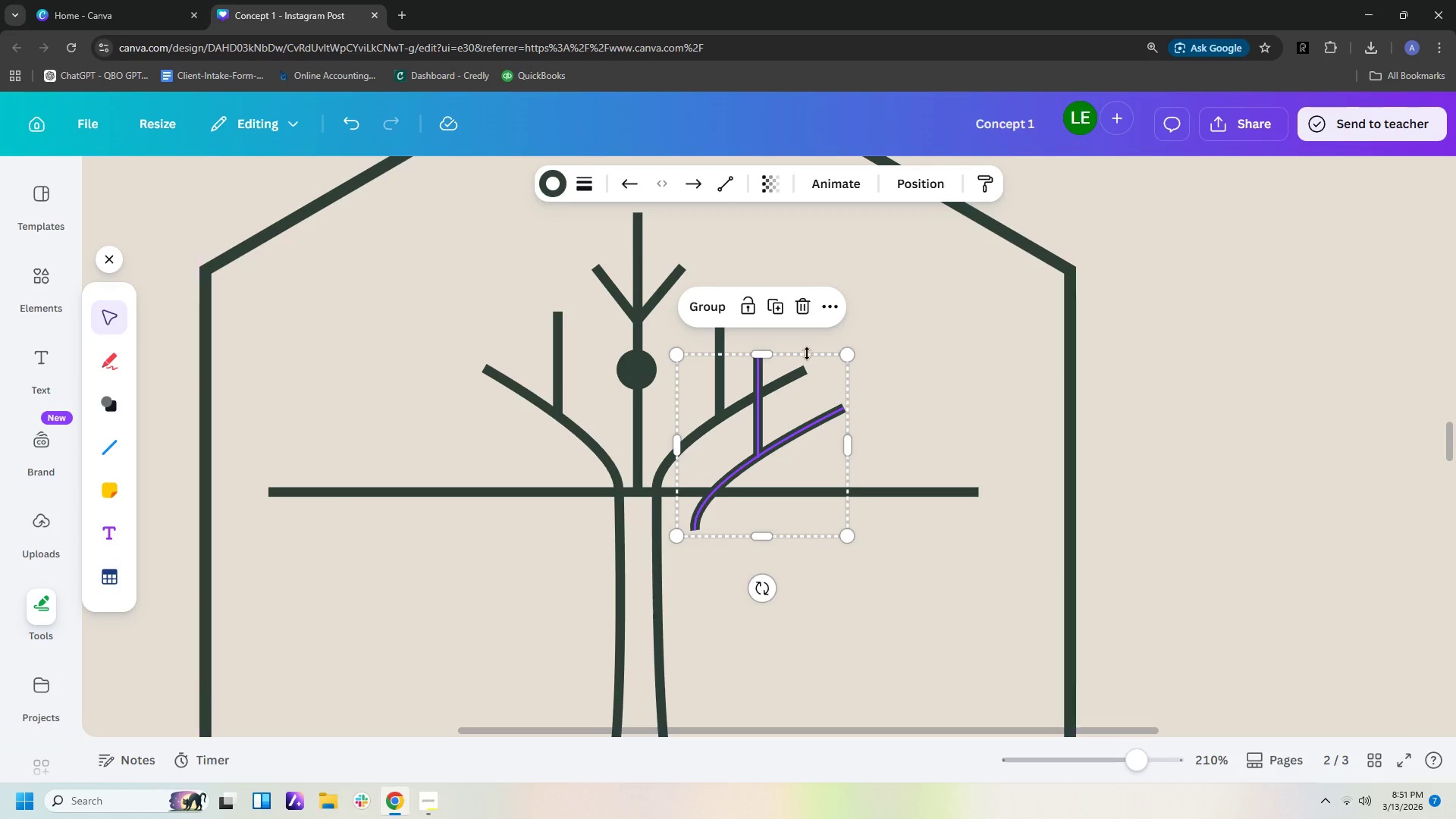 
wait(5.44)
 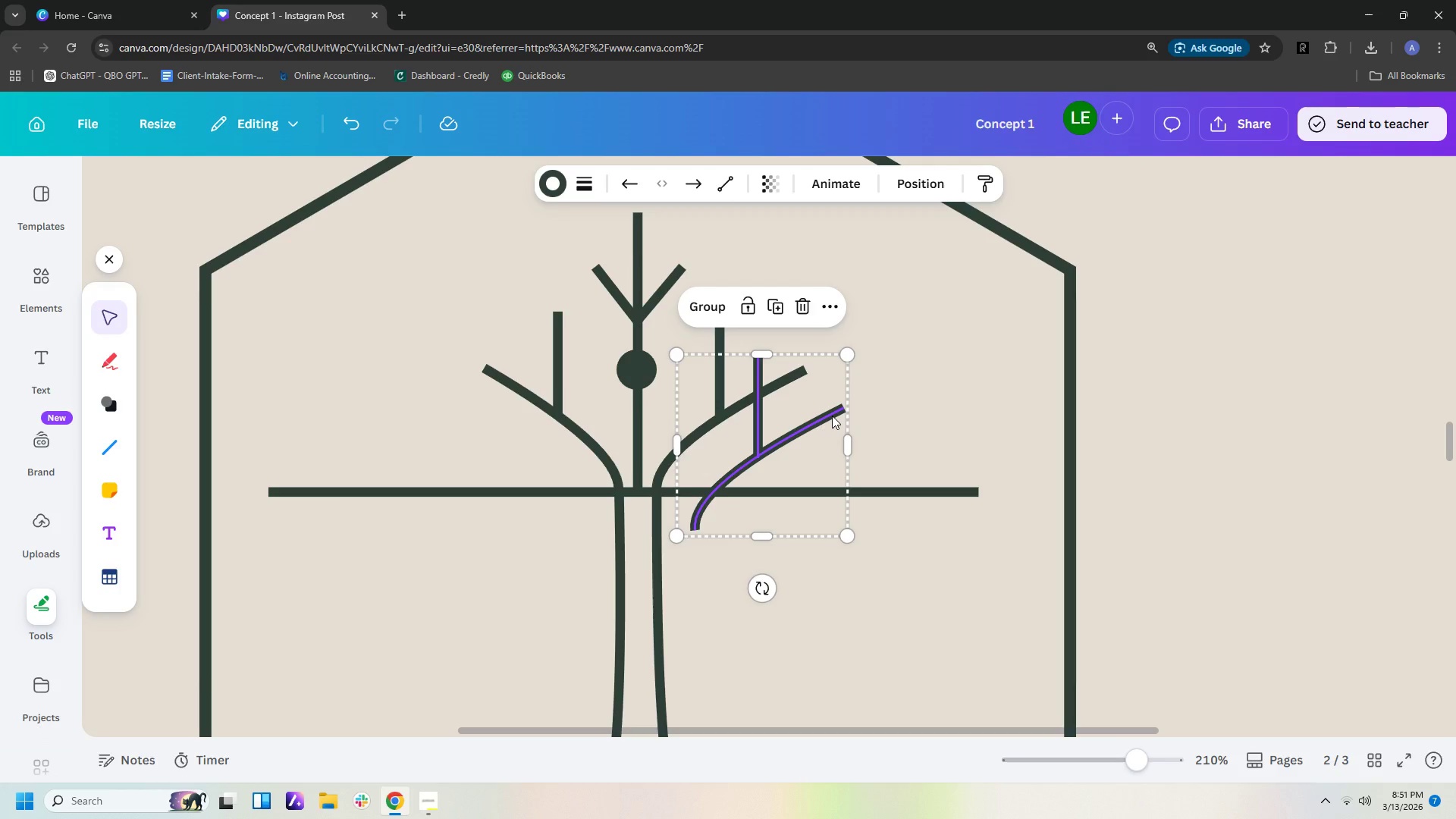 
left_click_drag(start_coordinate=[673, 358], to_coordinate=[756, 441])
 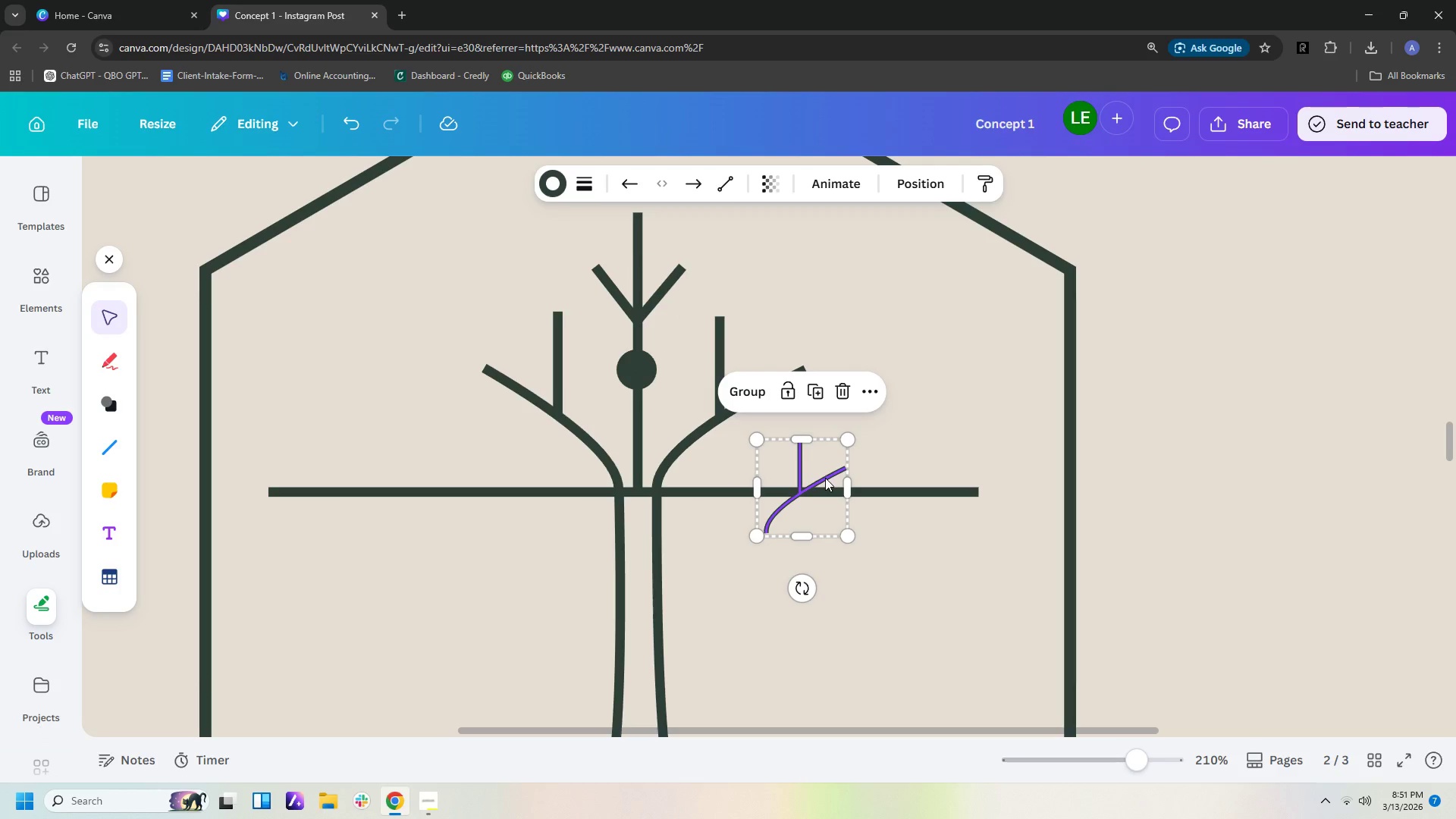 
key(Control+Z)
 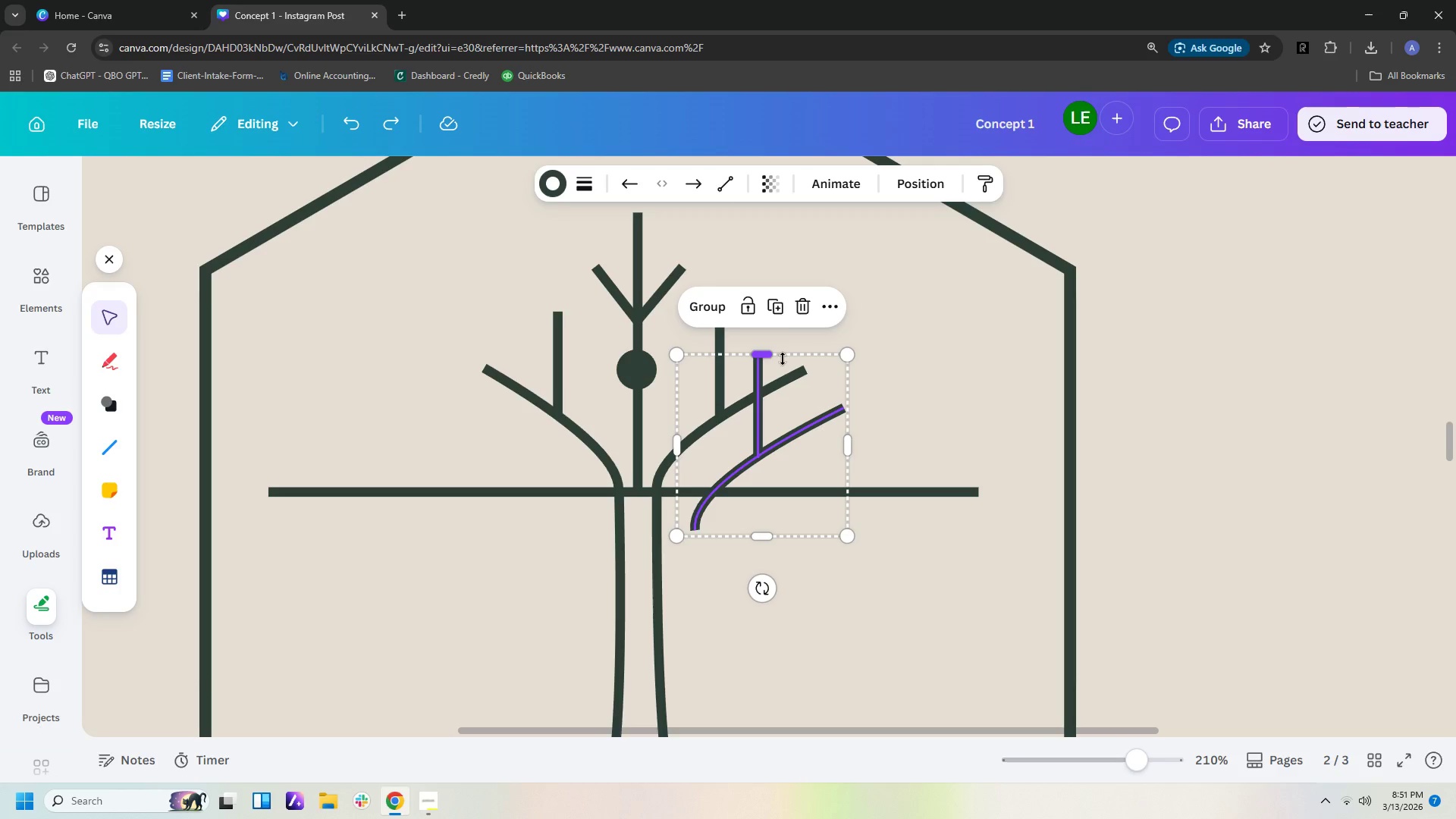 
wait(5.3)
 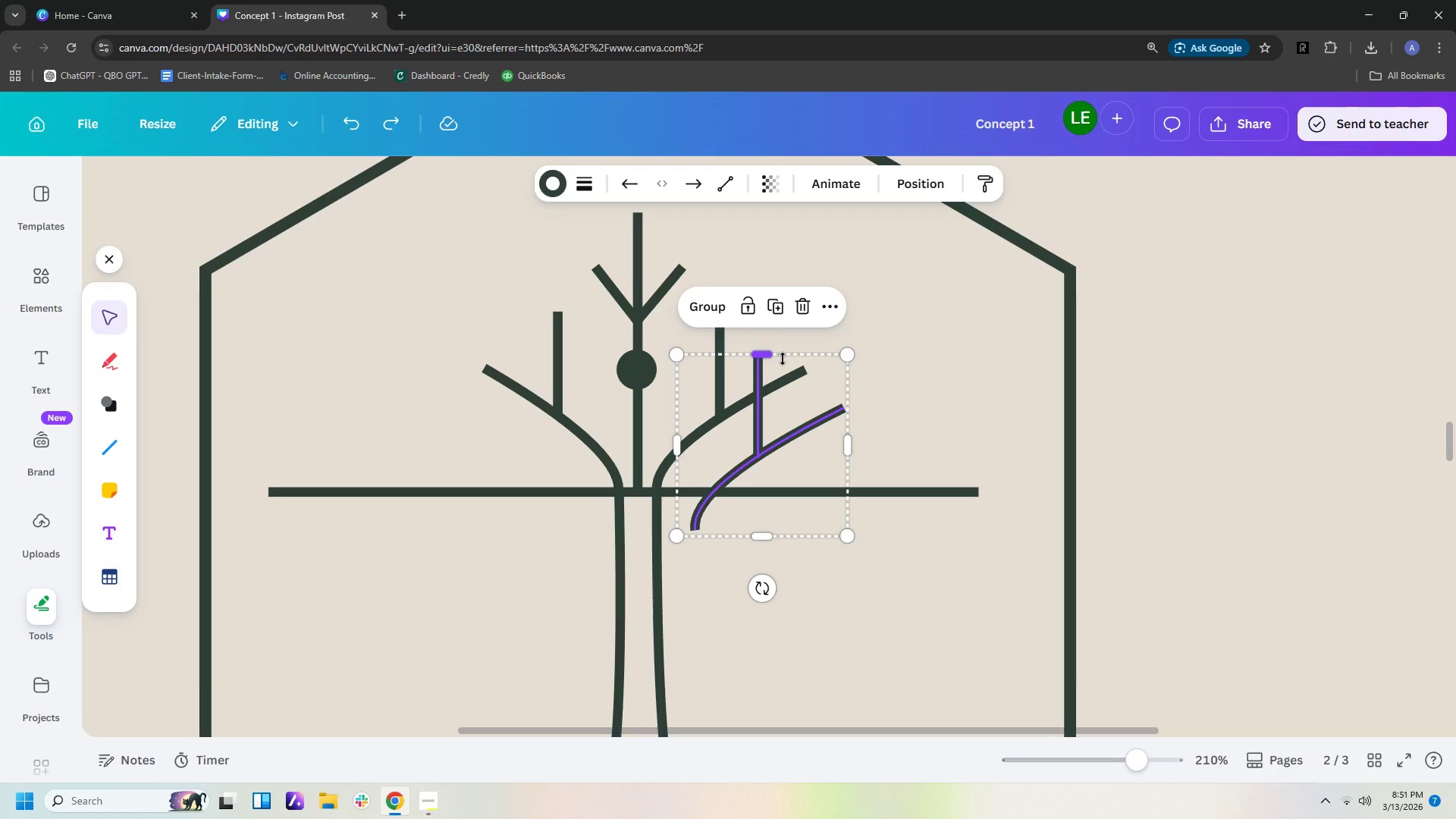 
left_click_drag(start_coordinate=[786, 444], to_coordinate=[447, 477])
 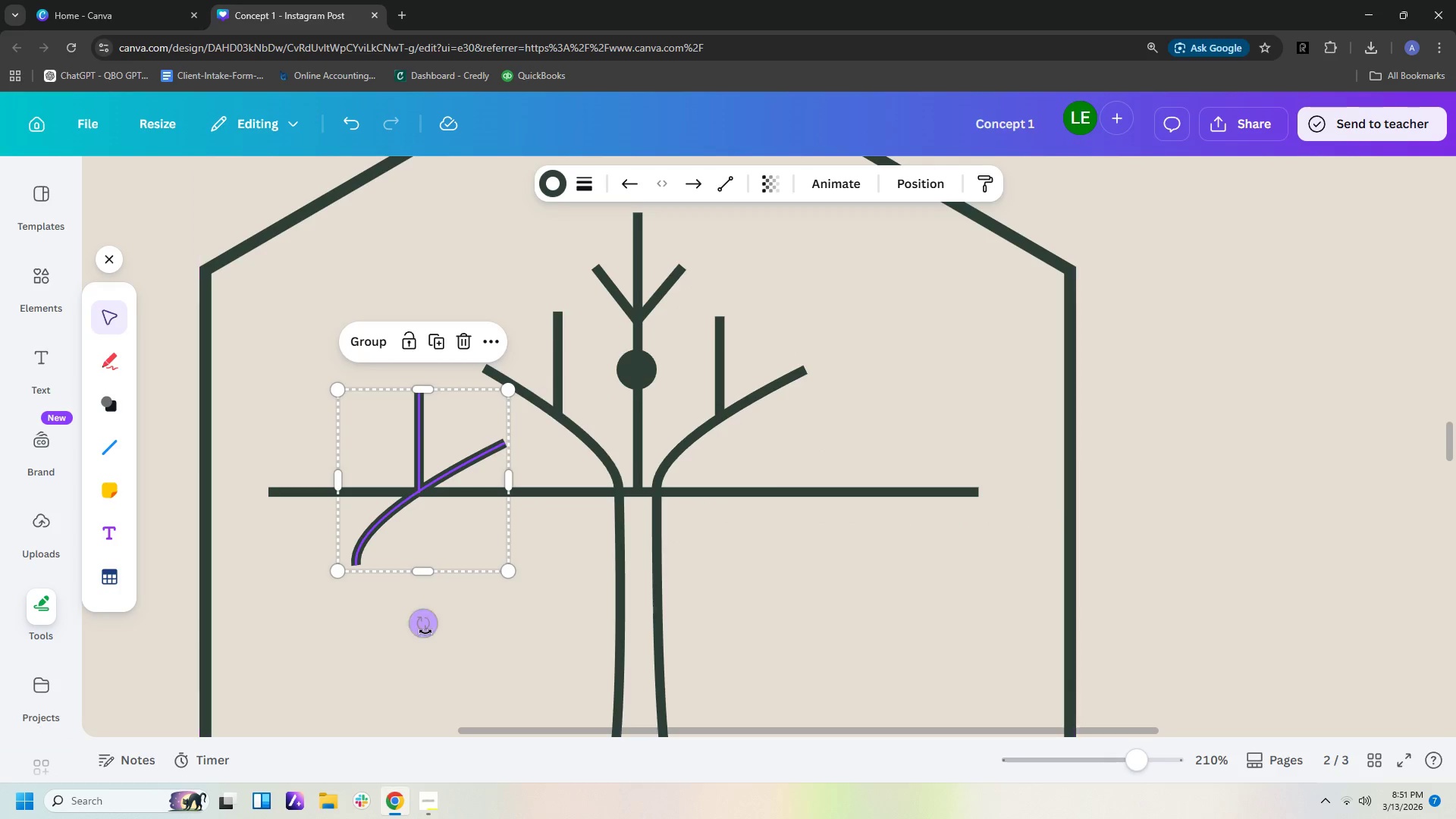 
left_click_drag(start_coordinate=[424, 633], to_coordinate=[416, 300])
 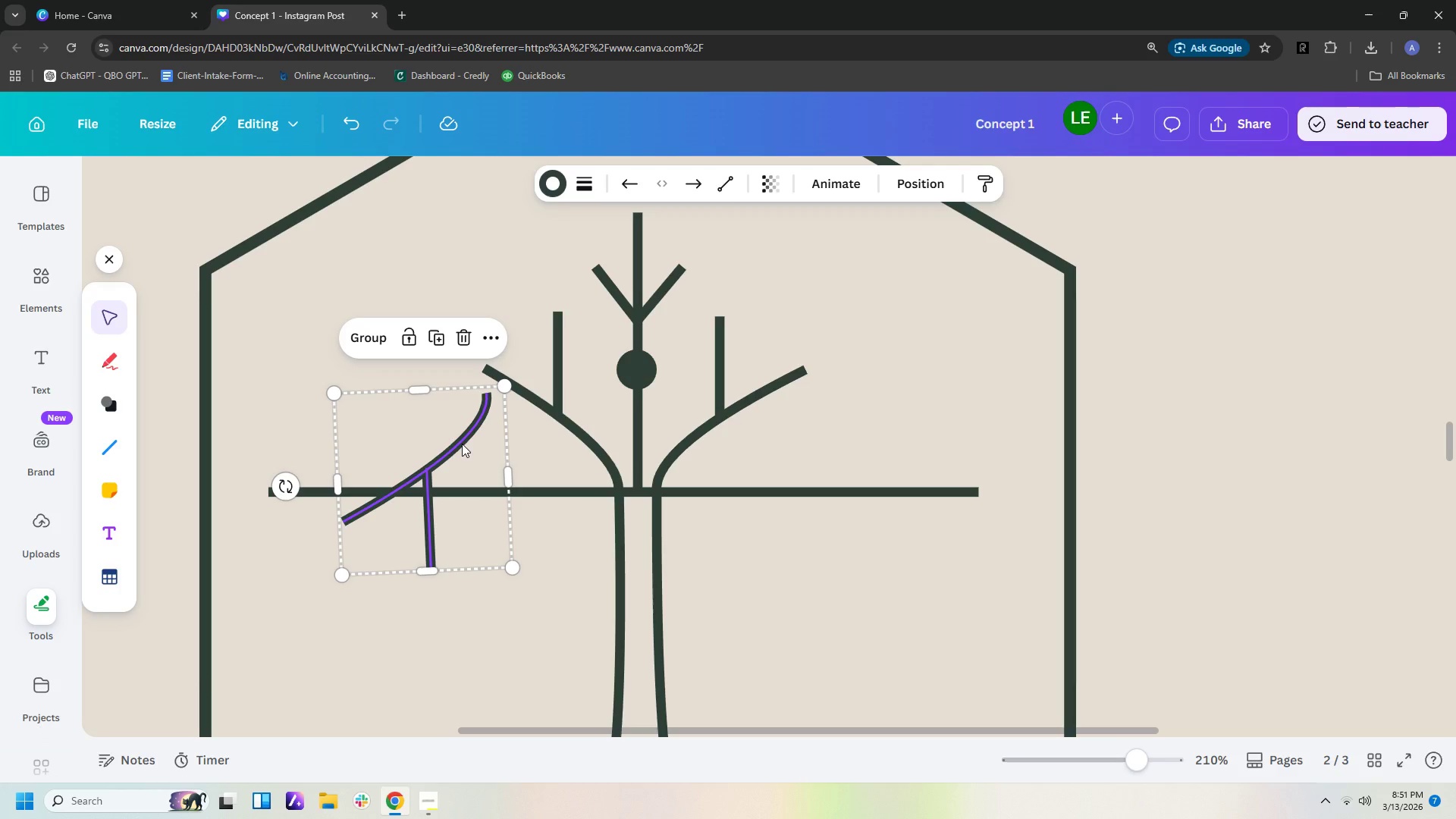 
left_click_drag(start_coordinate=[462, 441], to_coordinate=[415, 535])
 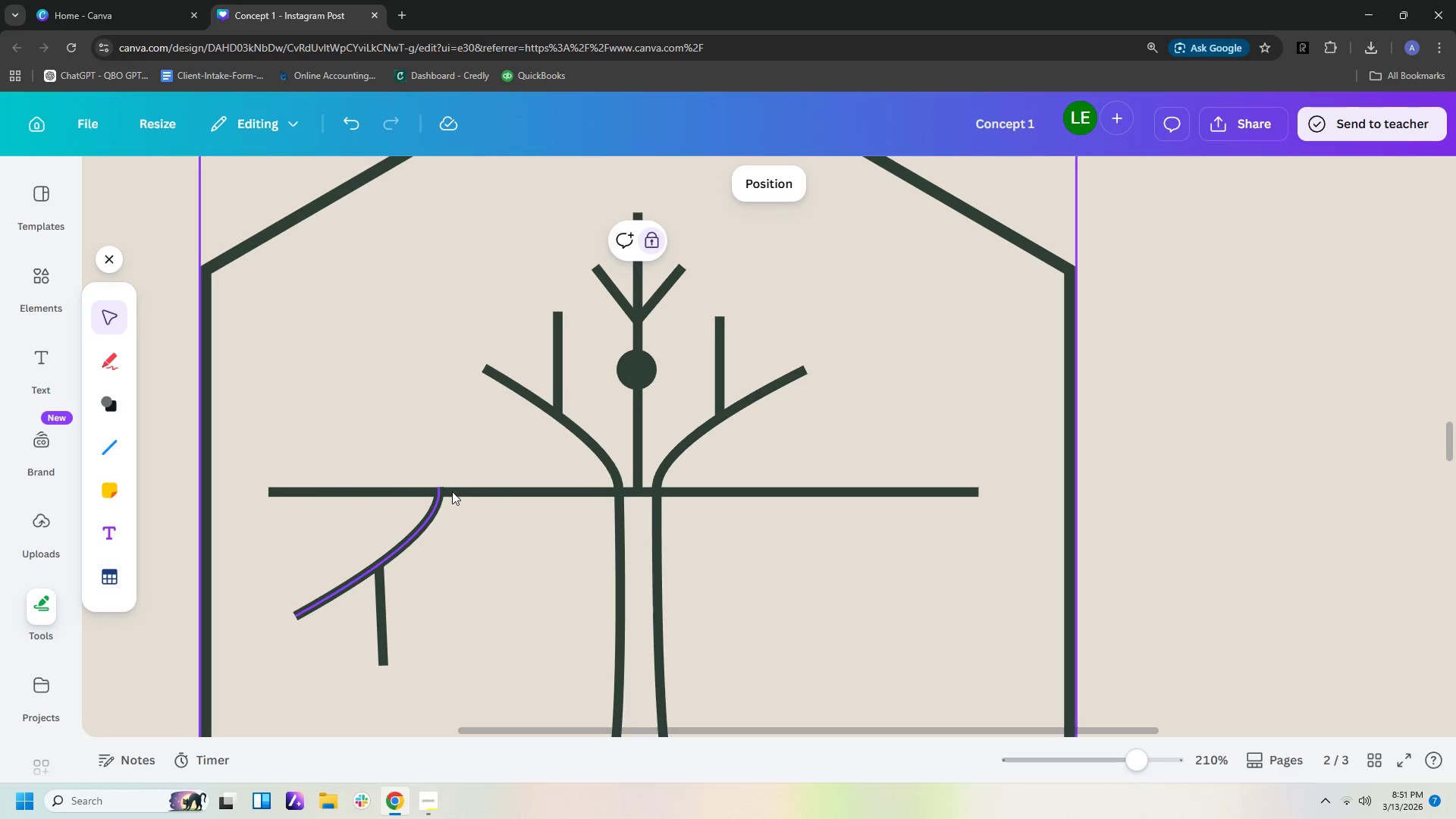 
left_click([435, 506])
 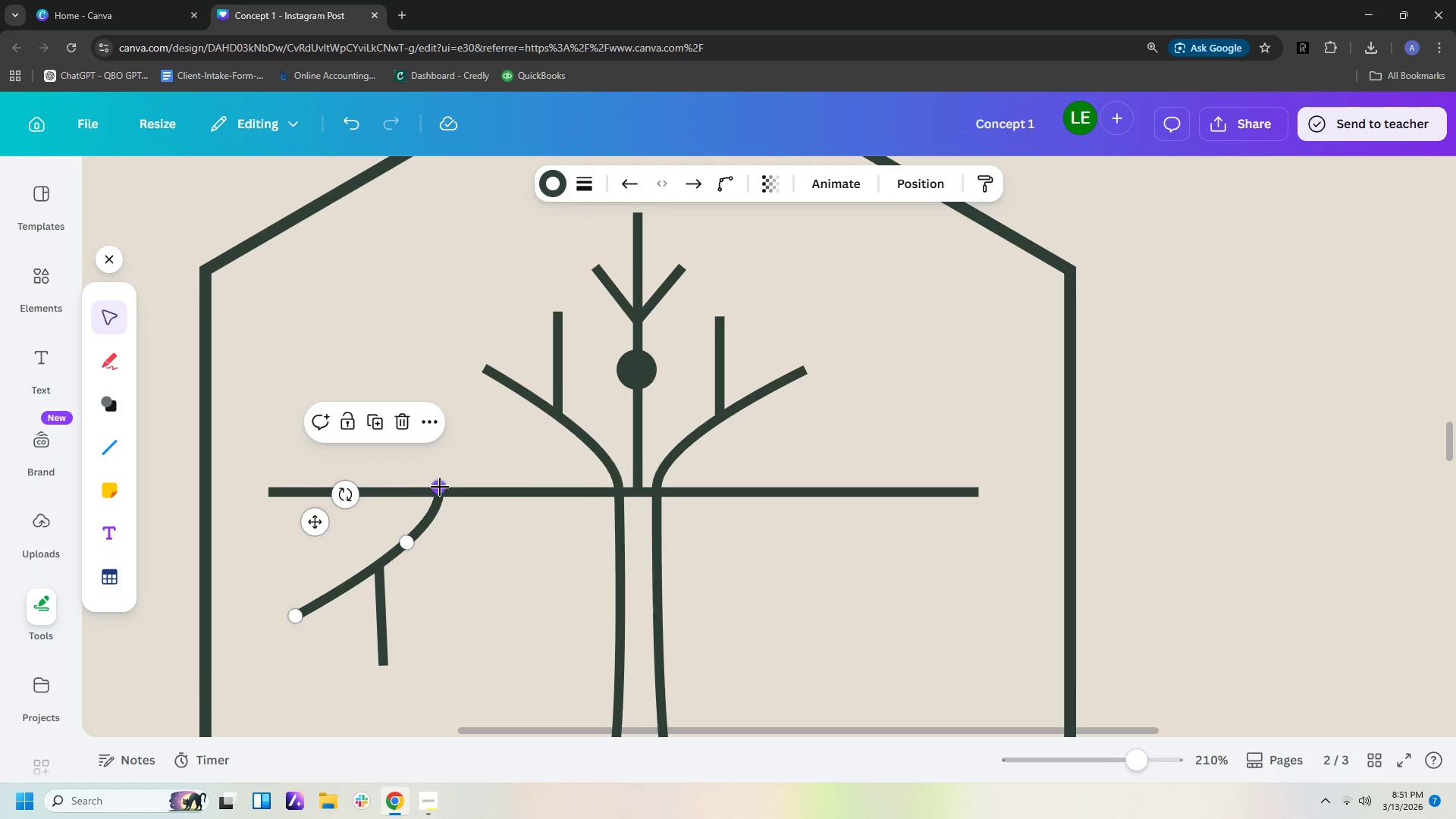 
left_click_drag(start_coordinate=[440, 487], to_coordinate=[472, 497])
 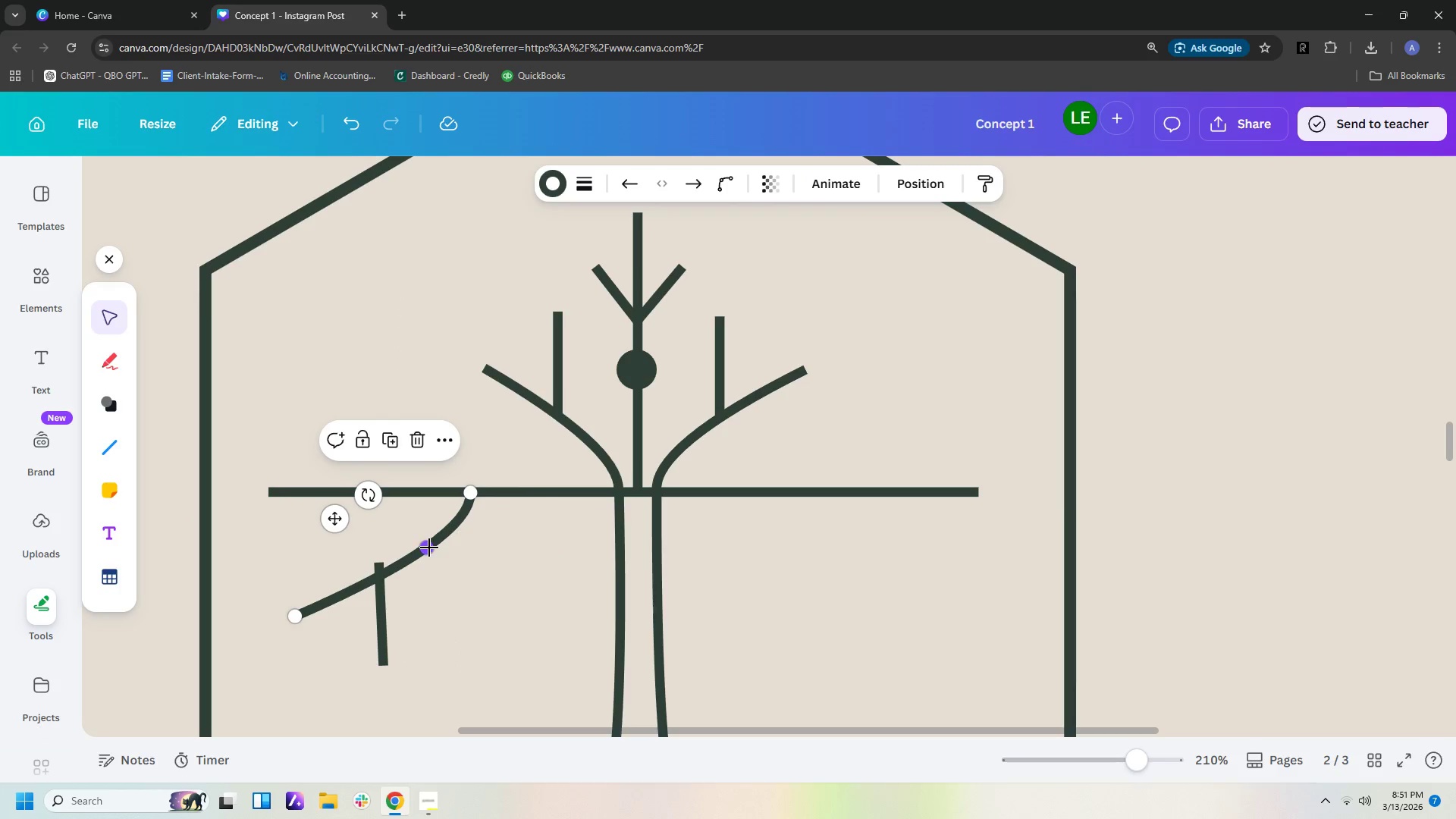 
left_click_drag(start_coordinate=[429, 548], to_coordinate=[396, 522])
 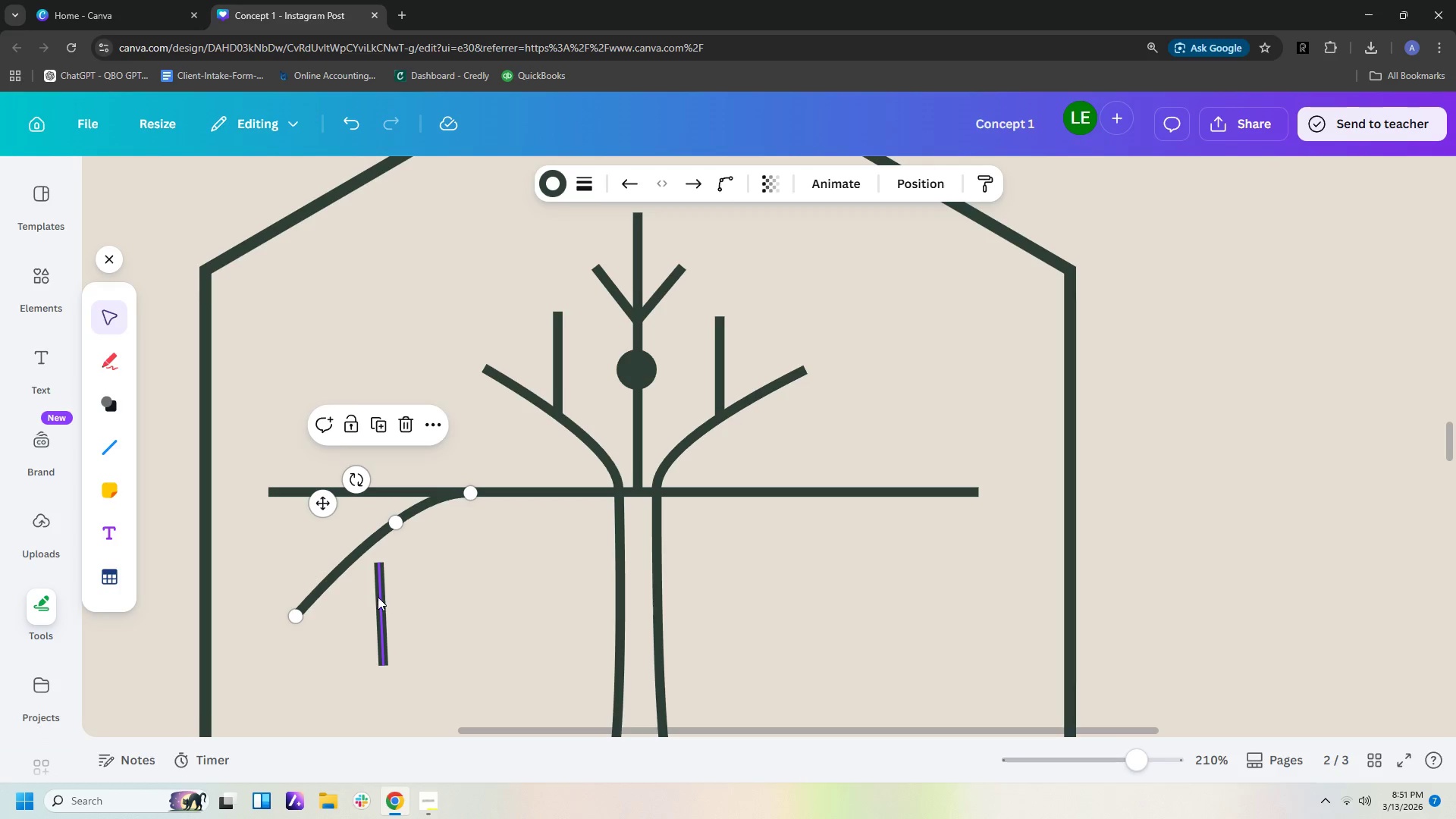 
left_click_drag(start_coordinate=[378, 597], to_coordinate=[365, 578])
 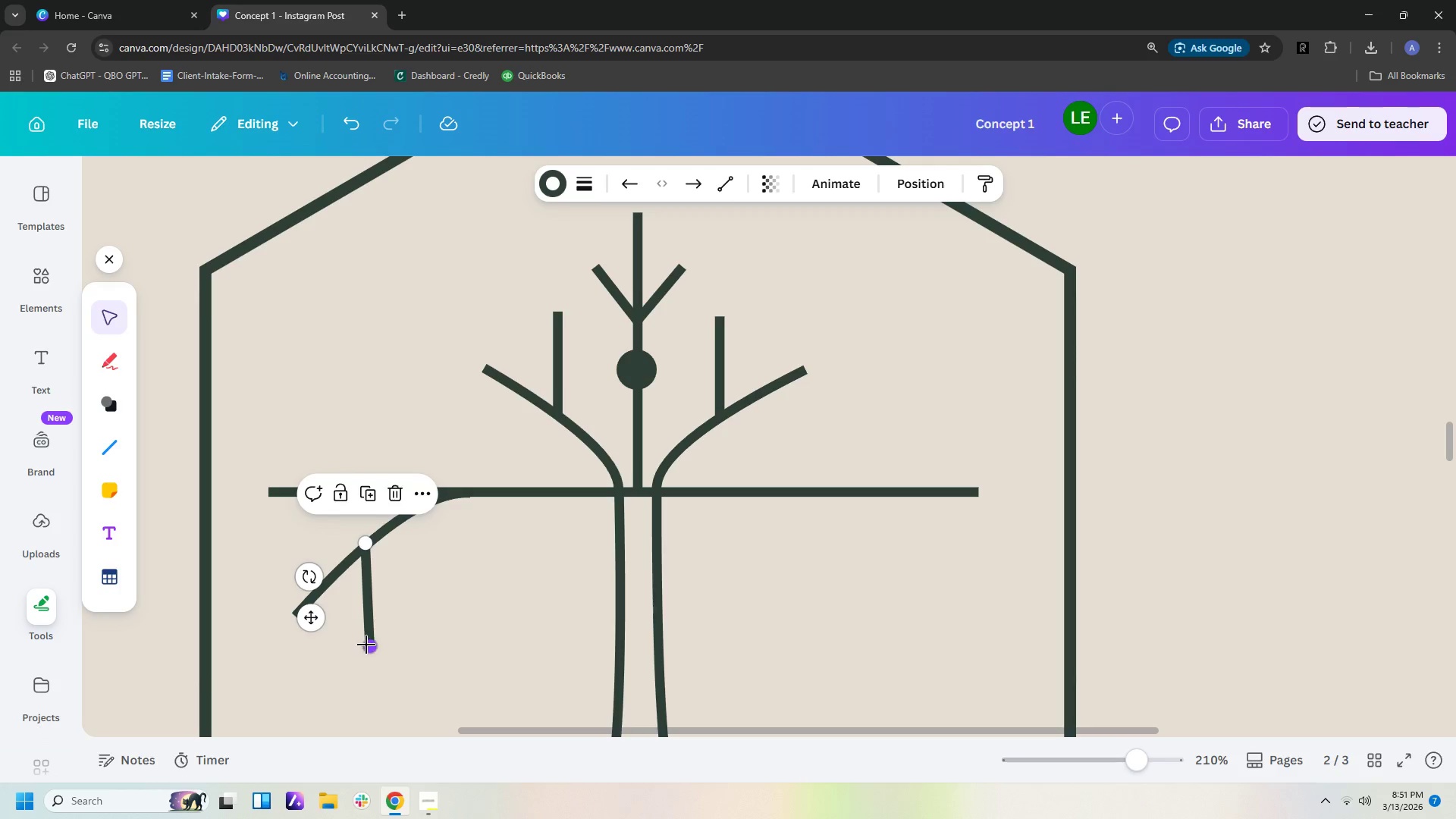 
left_click_drag(start_coordinate=[366, 645], to_coordinate=[364, 613])
 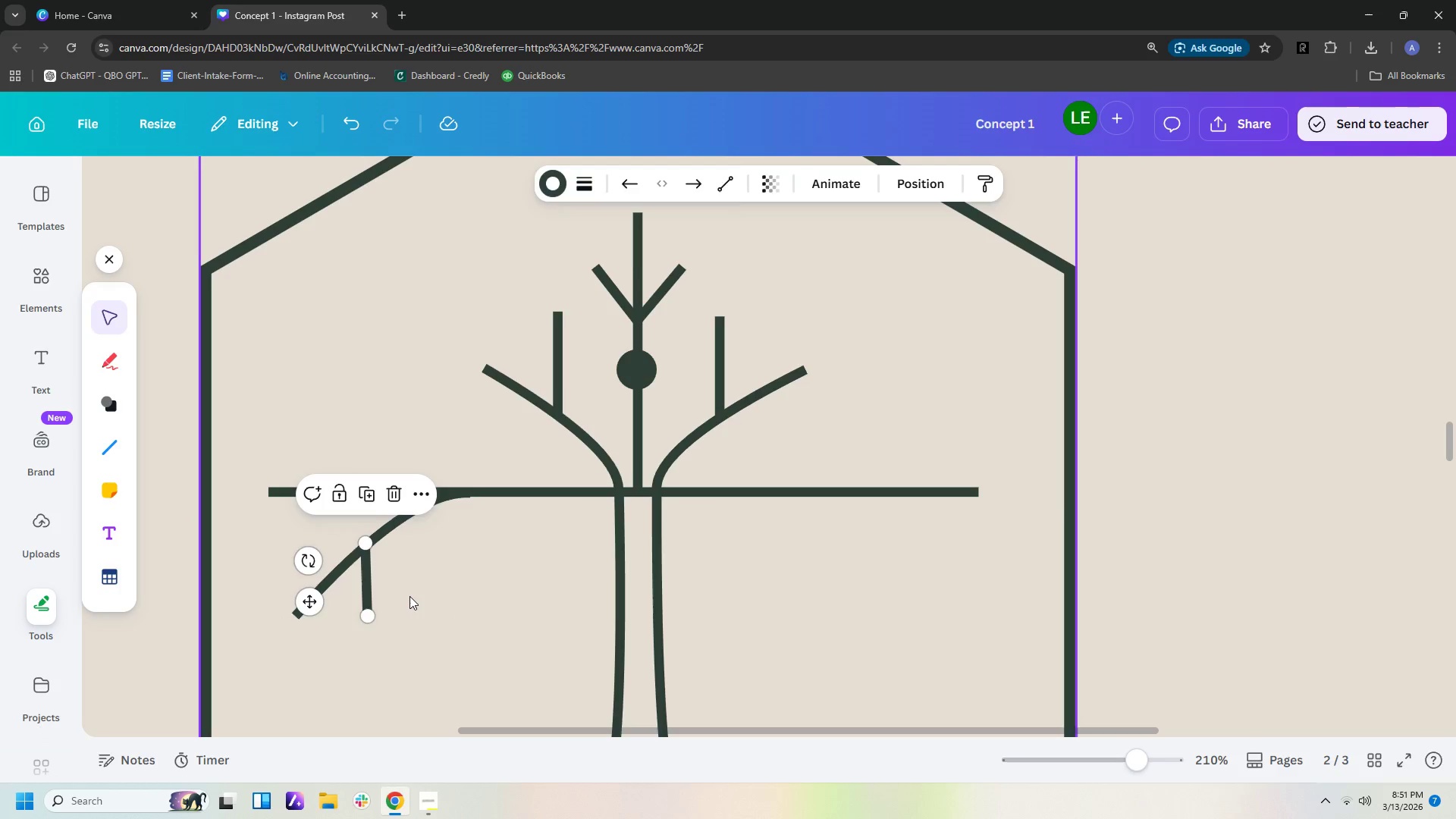 
left_click([410, 596])
 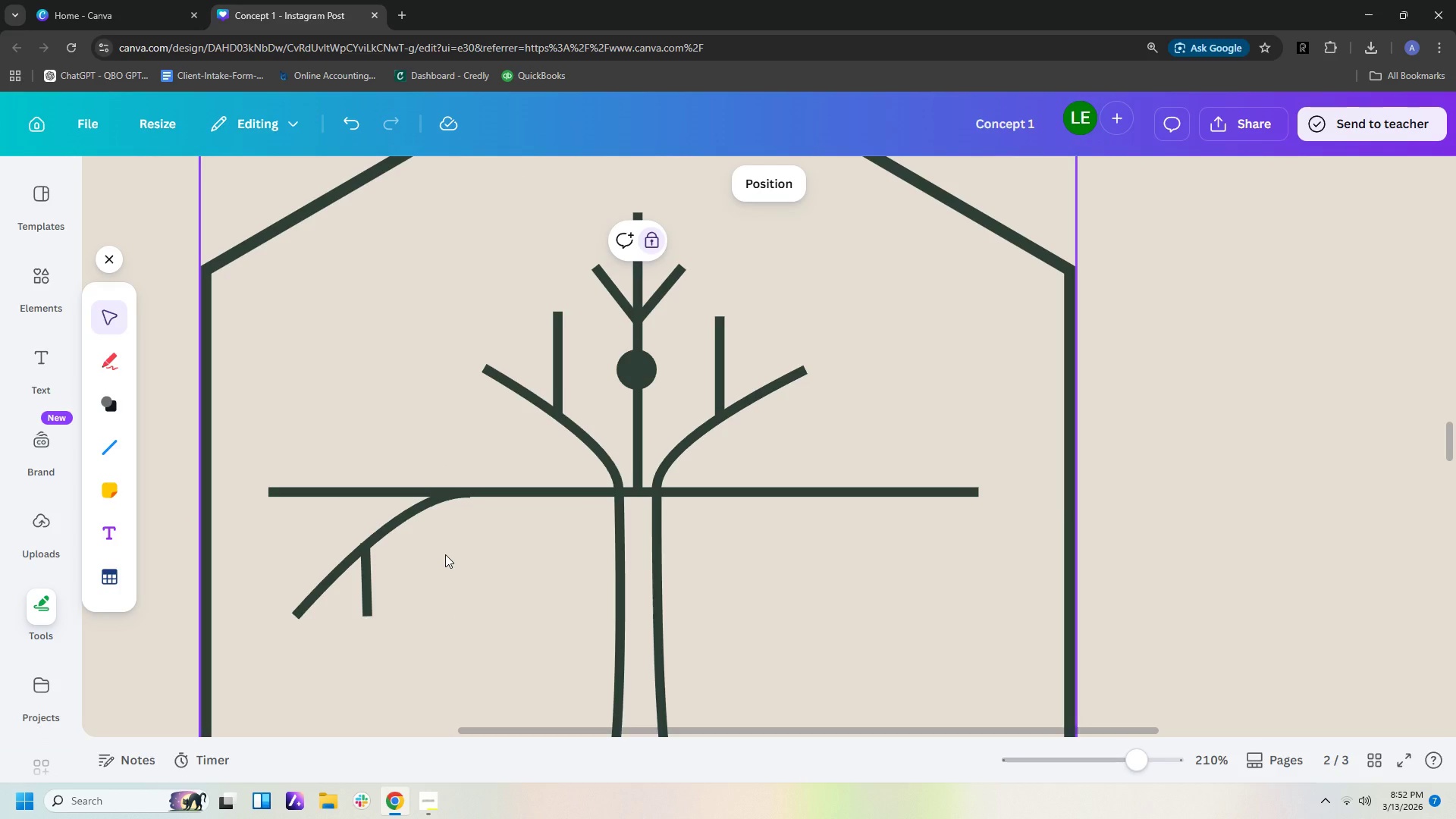 
wait(5.84)
 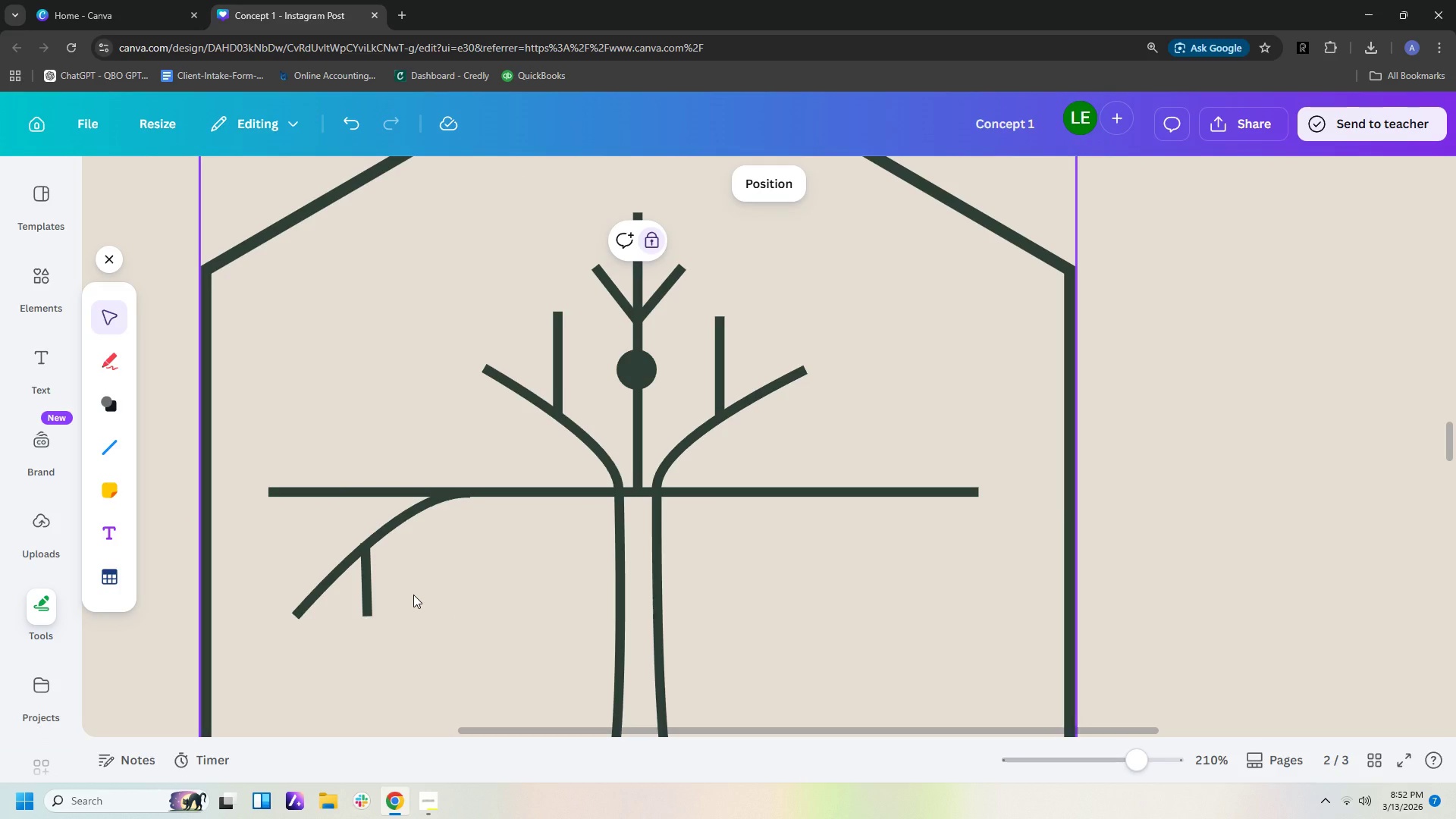 
left_click_drag(start_coordinate=[399, 522], to_coordinate=[432, 527])
 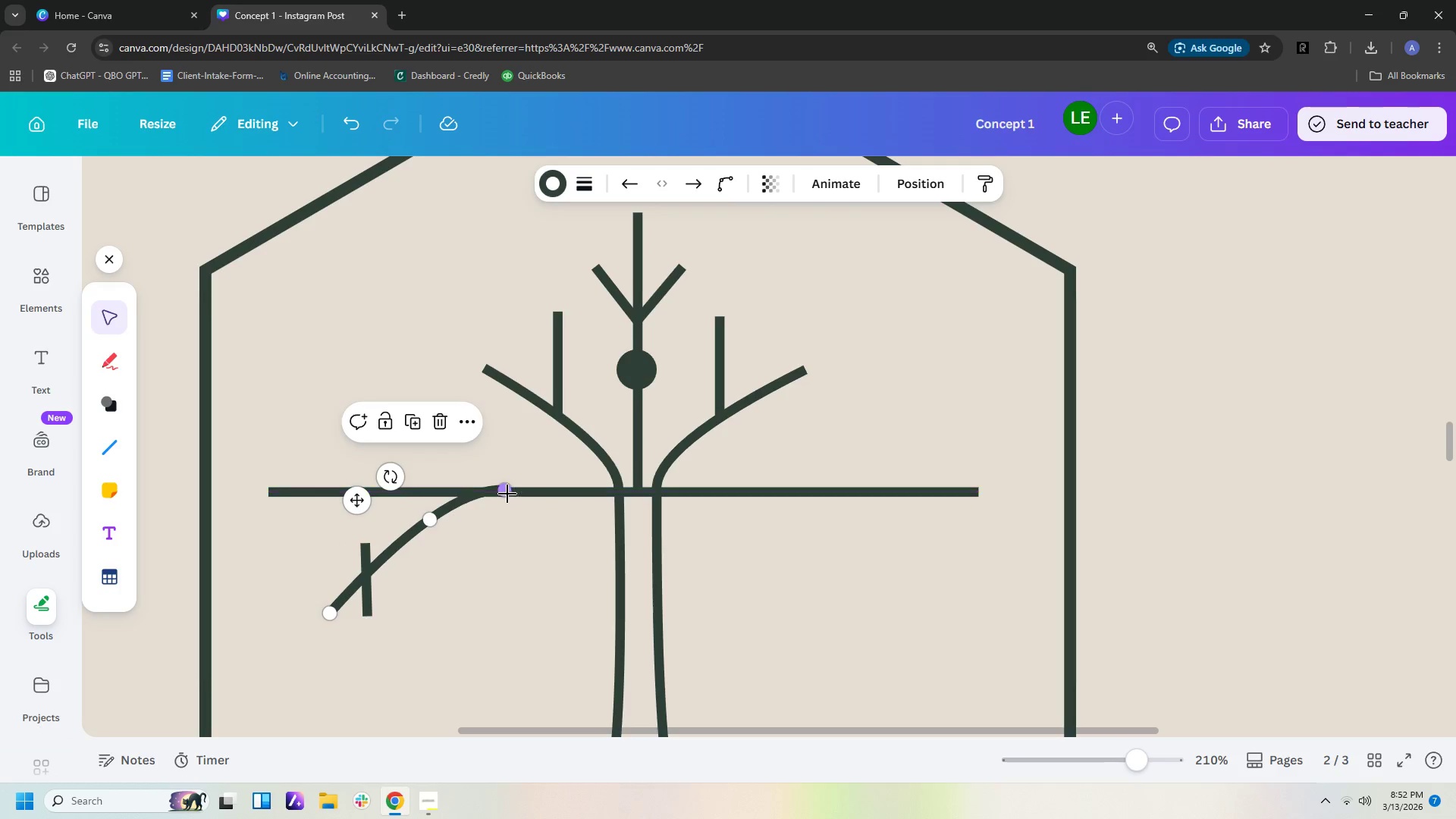 
left_click_drag(start_coordinate=[504, 491], to_coordinate=[504, 494])
 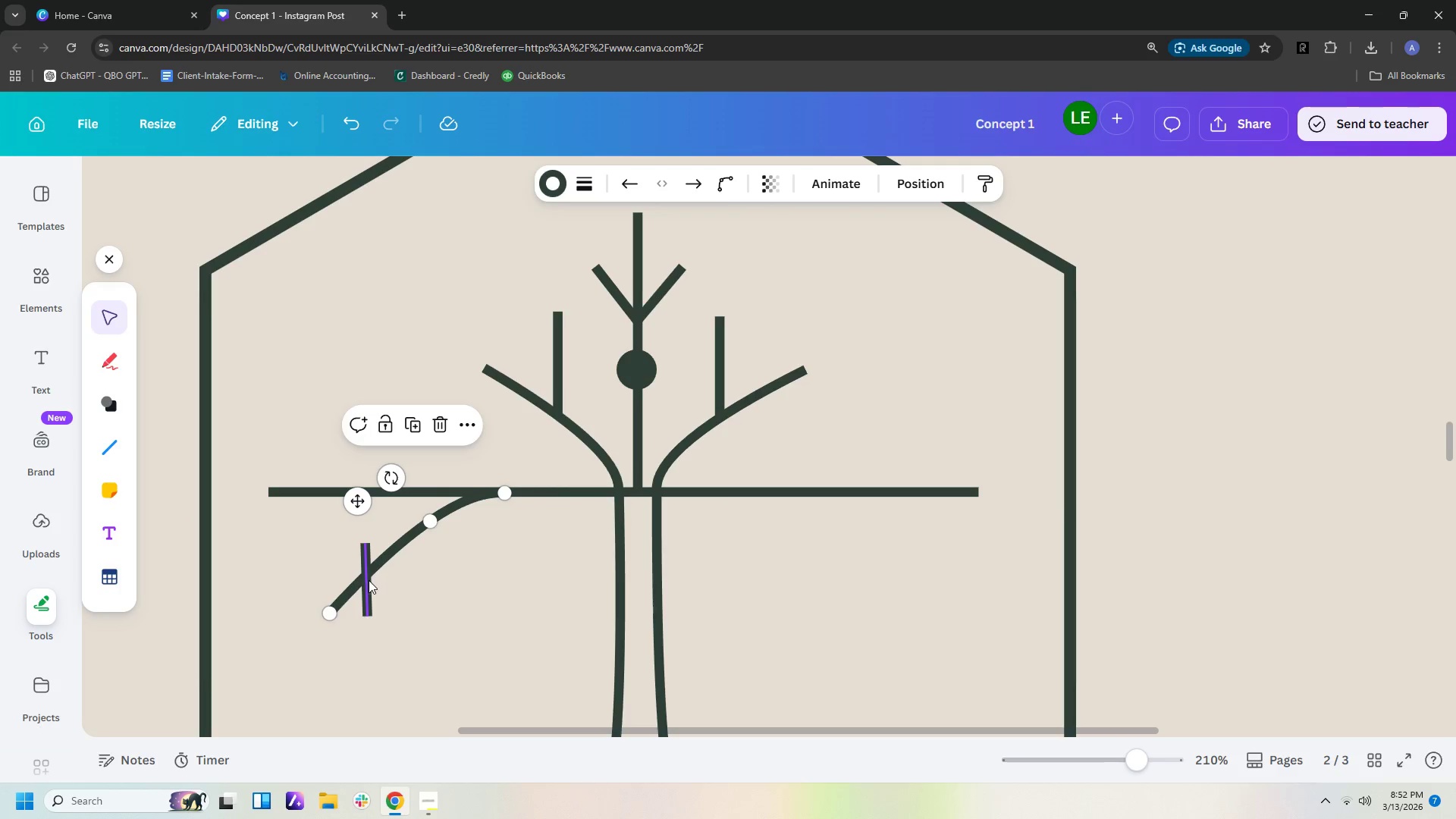 
left_click_drag(start_coordinate=[367, 585], to_coordinate=[379, 588])
 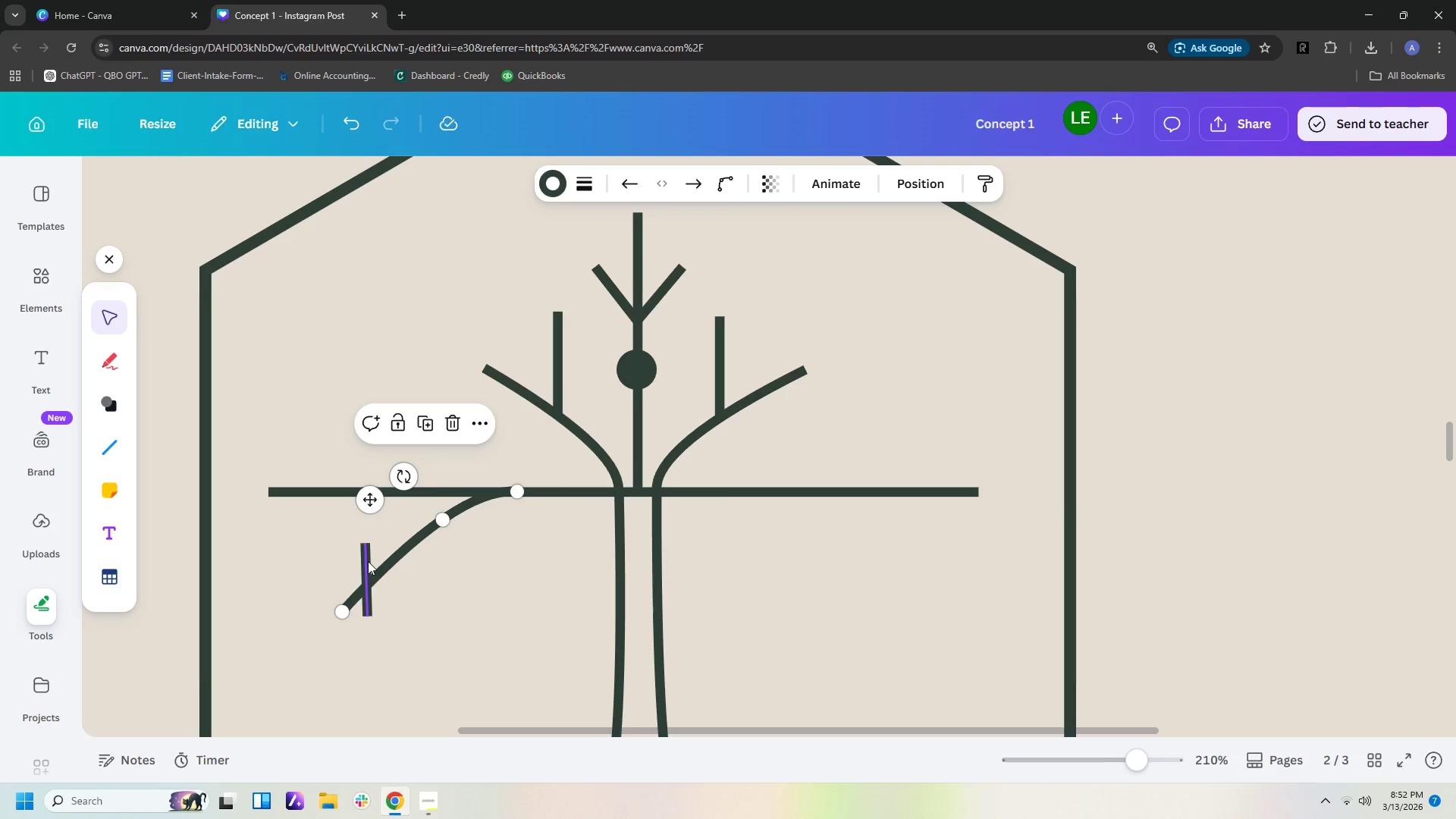 
left_click_drag(start_coordinate=[368, 561], to_coordinate=[447, 542])
 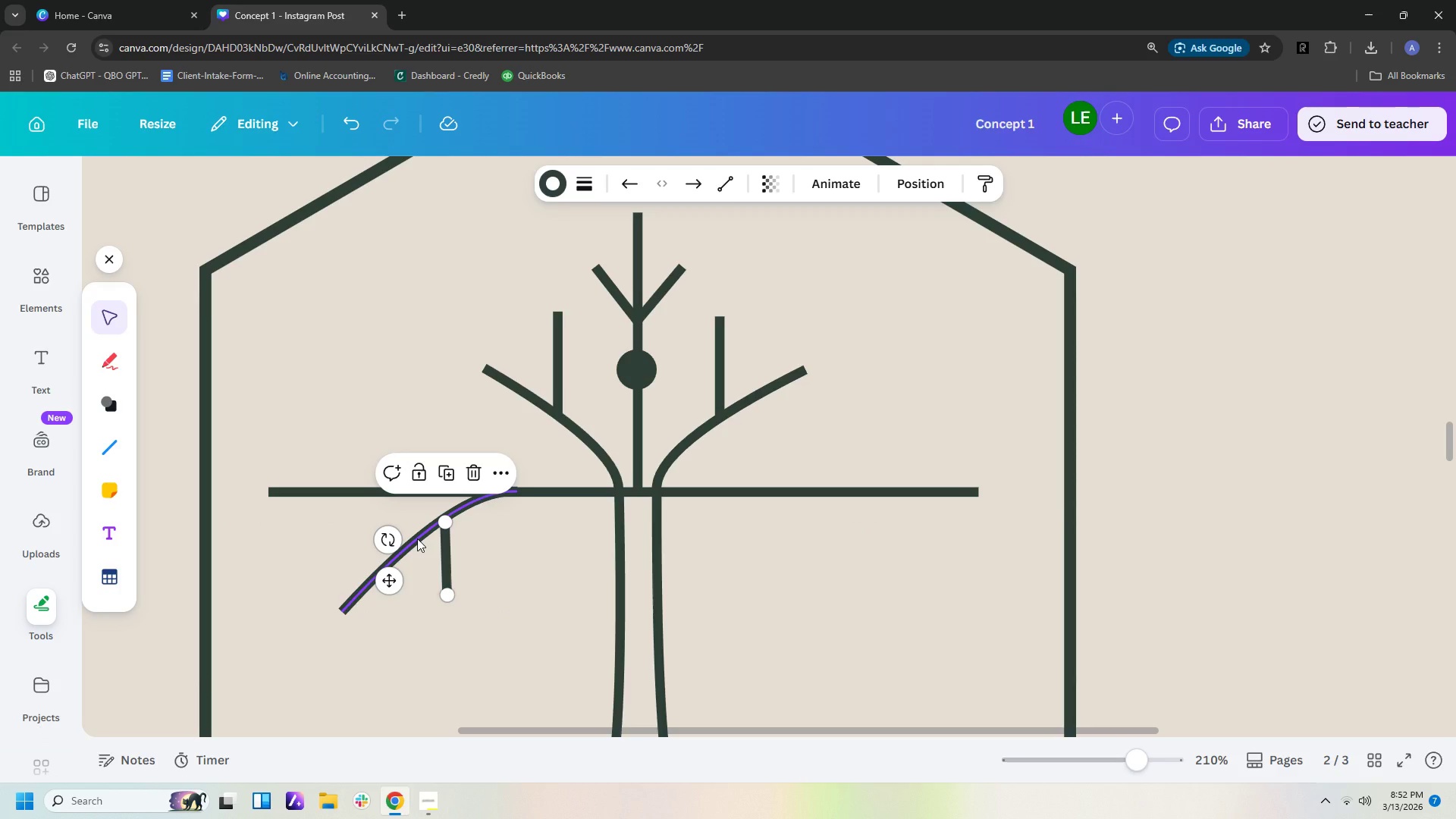 
left_click_drag(start_coordinate=[417, 538], to_coordinate=[444, 538])
 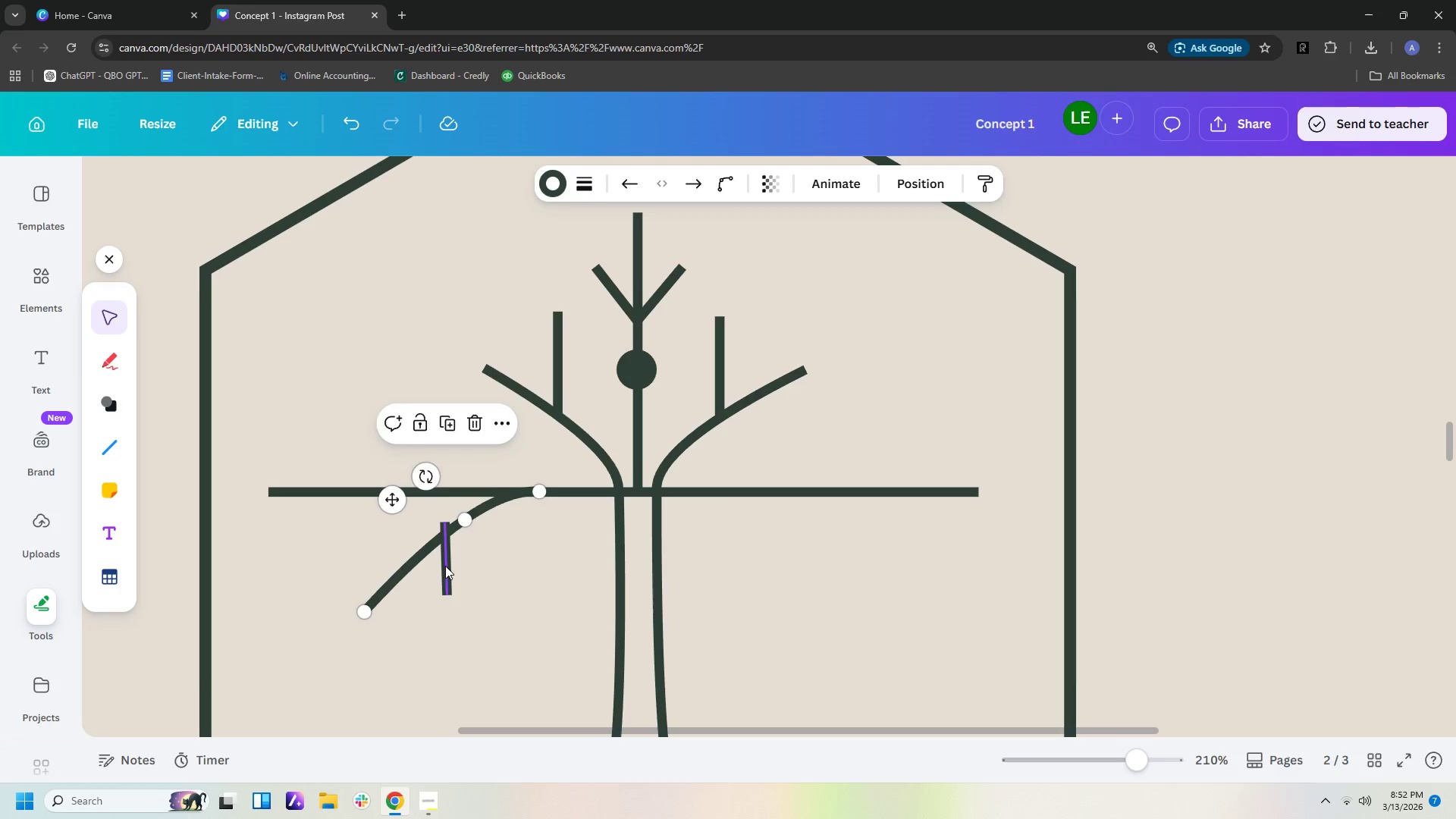 
left_click_drag(start_coordinate=[445, 566], to_coordinate=[438, 591])
 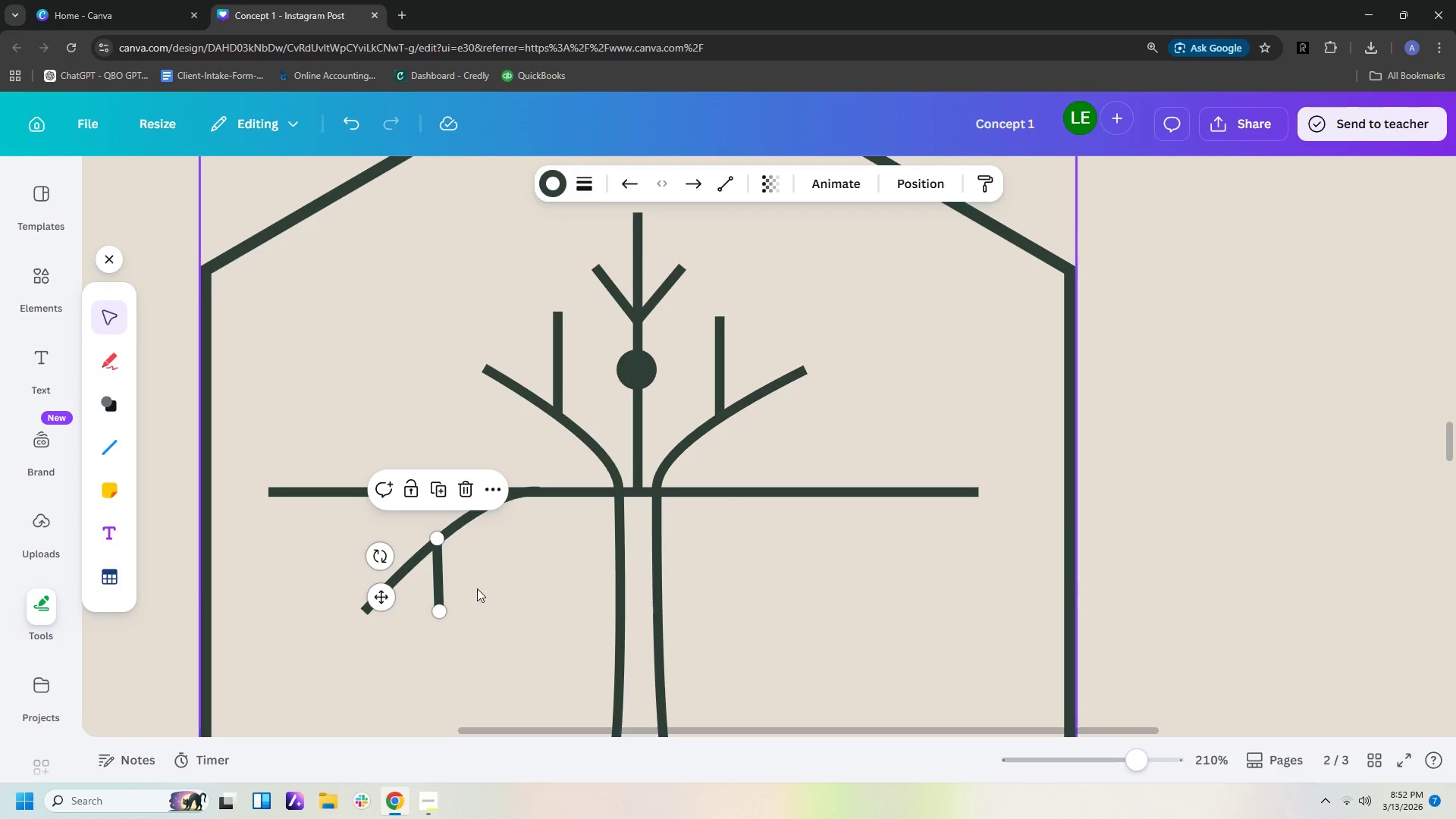 
left_click([479, 588])
 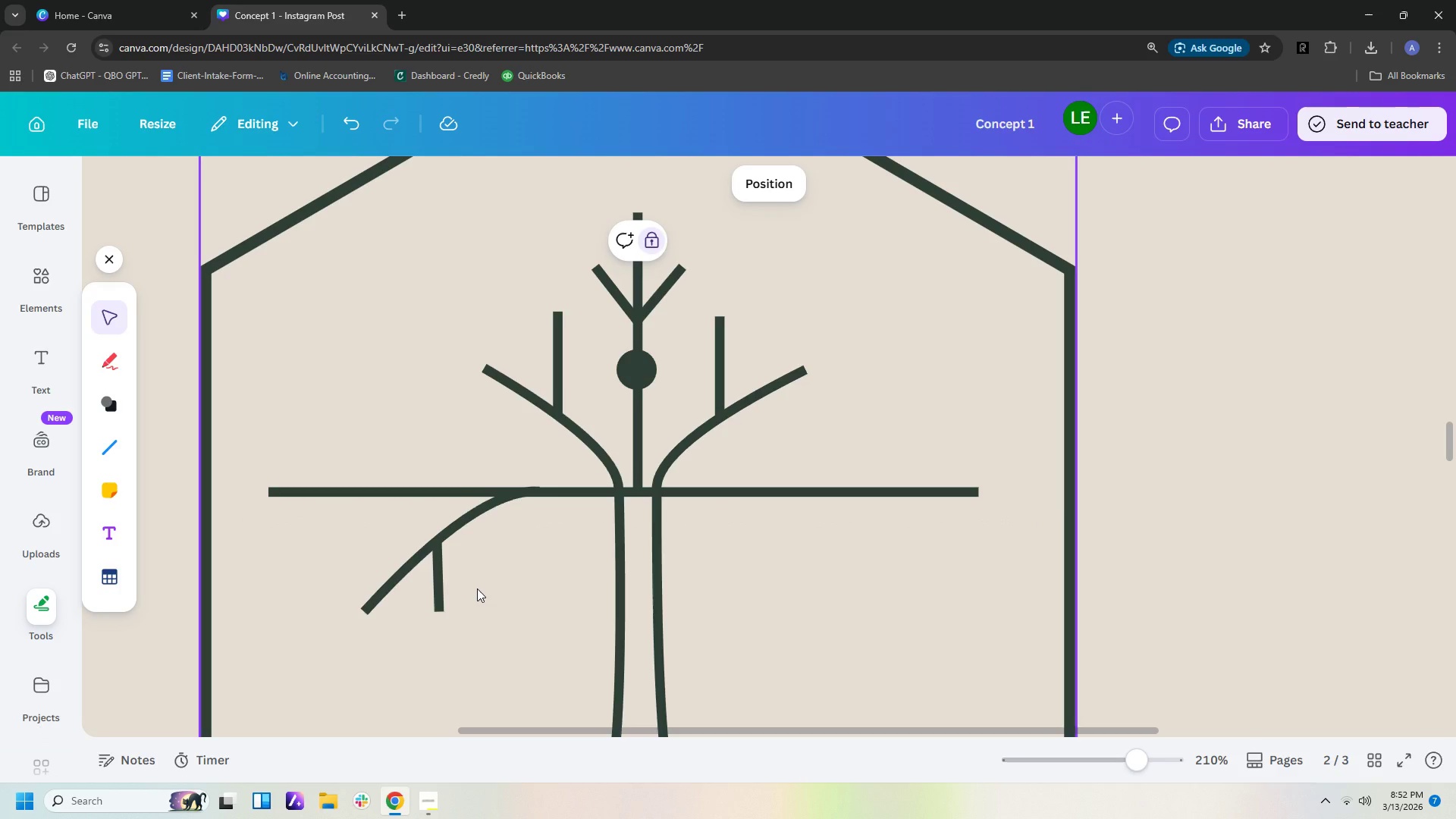 
left_click([411, 563])
 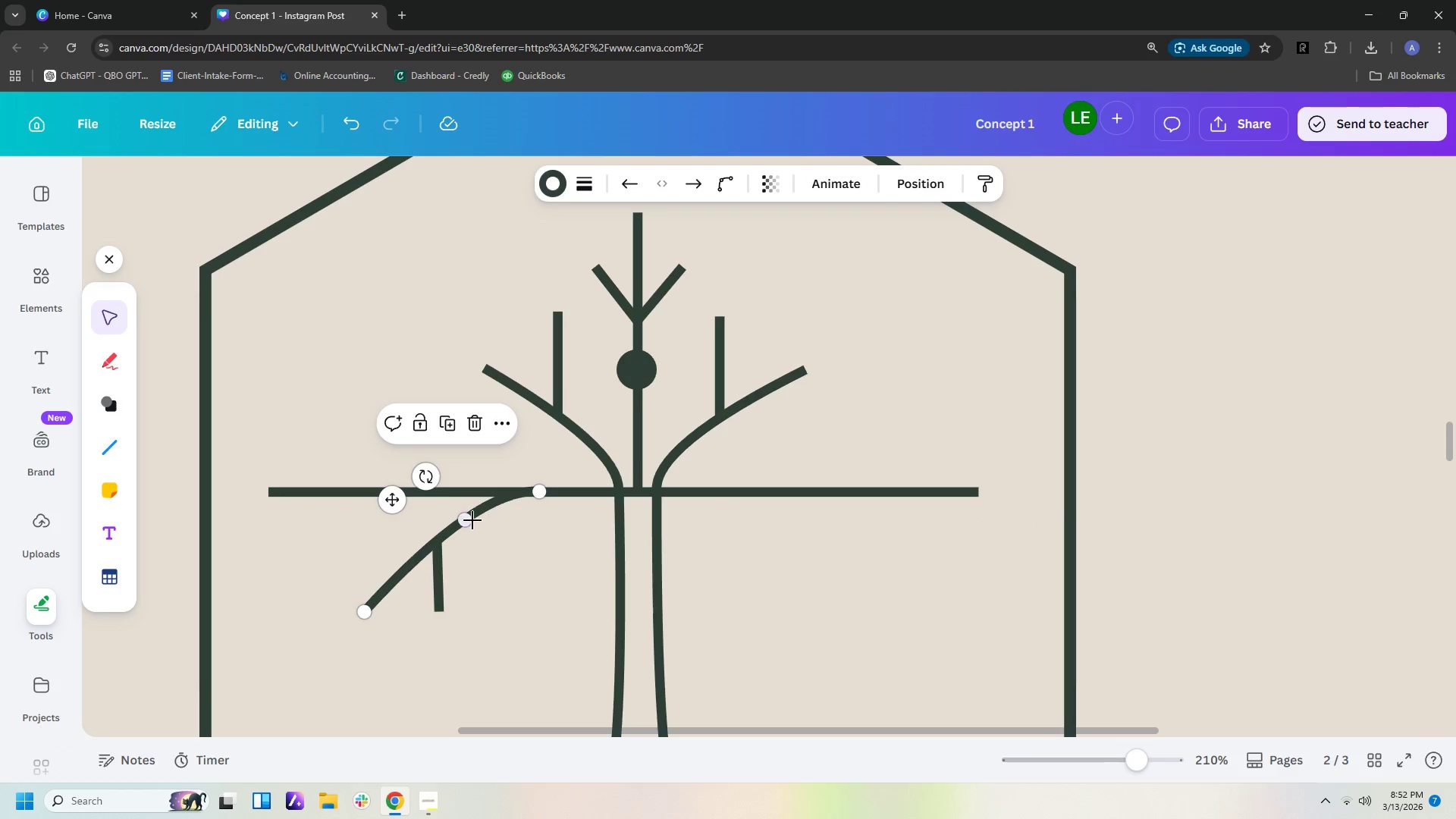 
left_click_drag(start_coordinate=[469, 518], to_coordinate=[443, 523])
 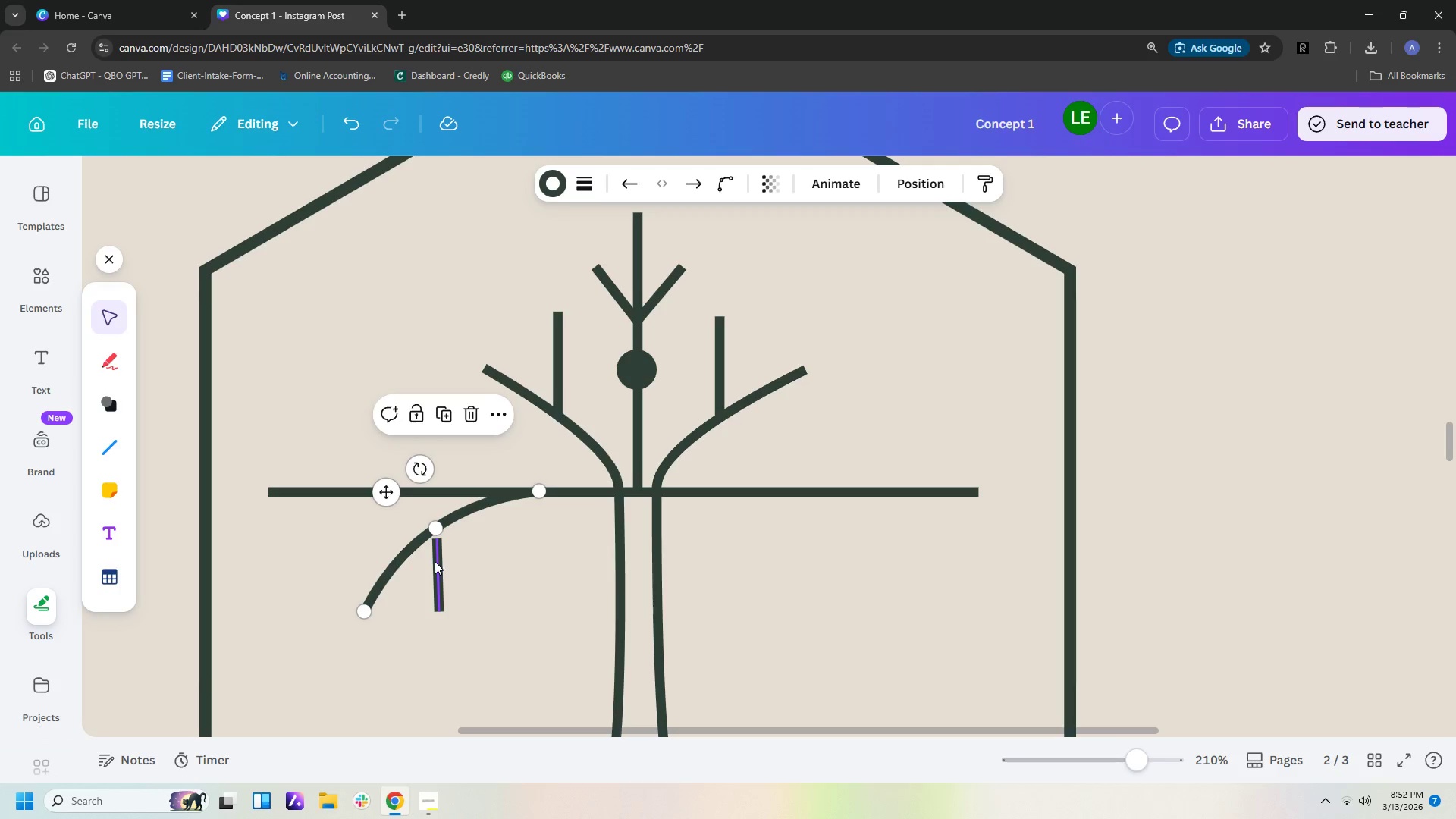 
left_click_drag(start_coordinate=[435, 561], to_coordinate=[447, 561])
 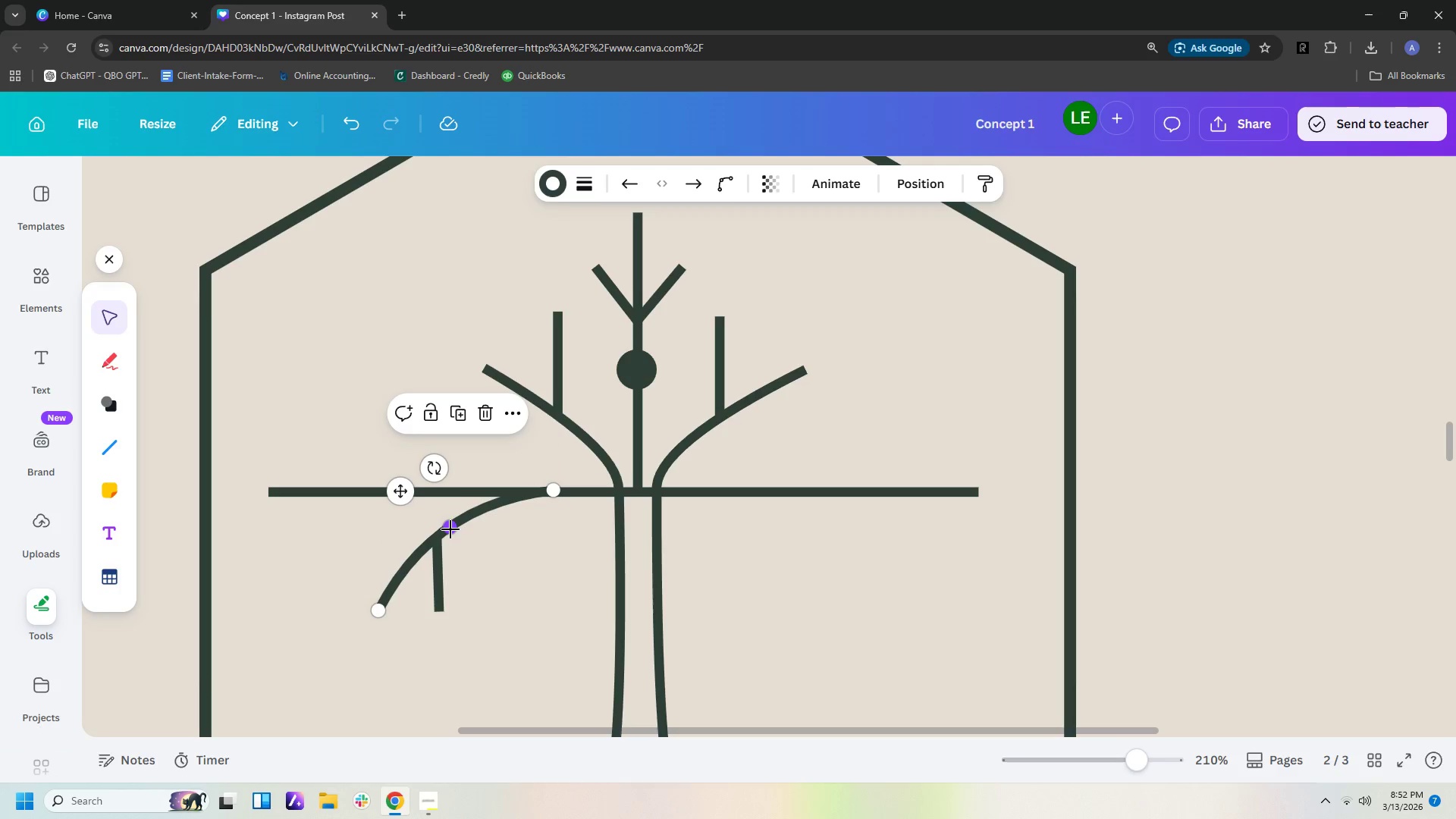 
left_click_drag(start_coordinate=[450, 528], to_coordinate=[445, 522])
 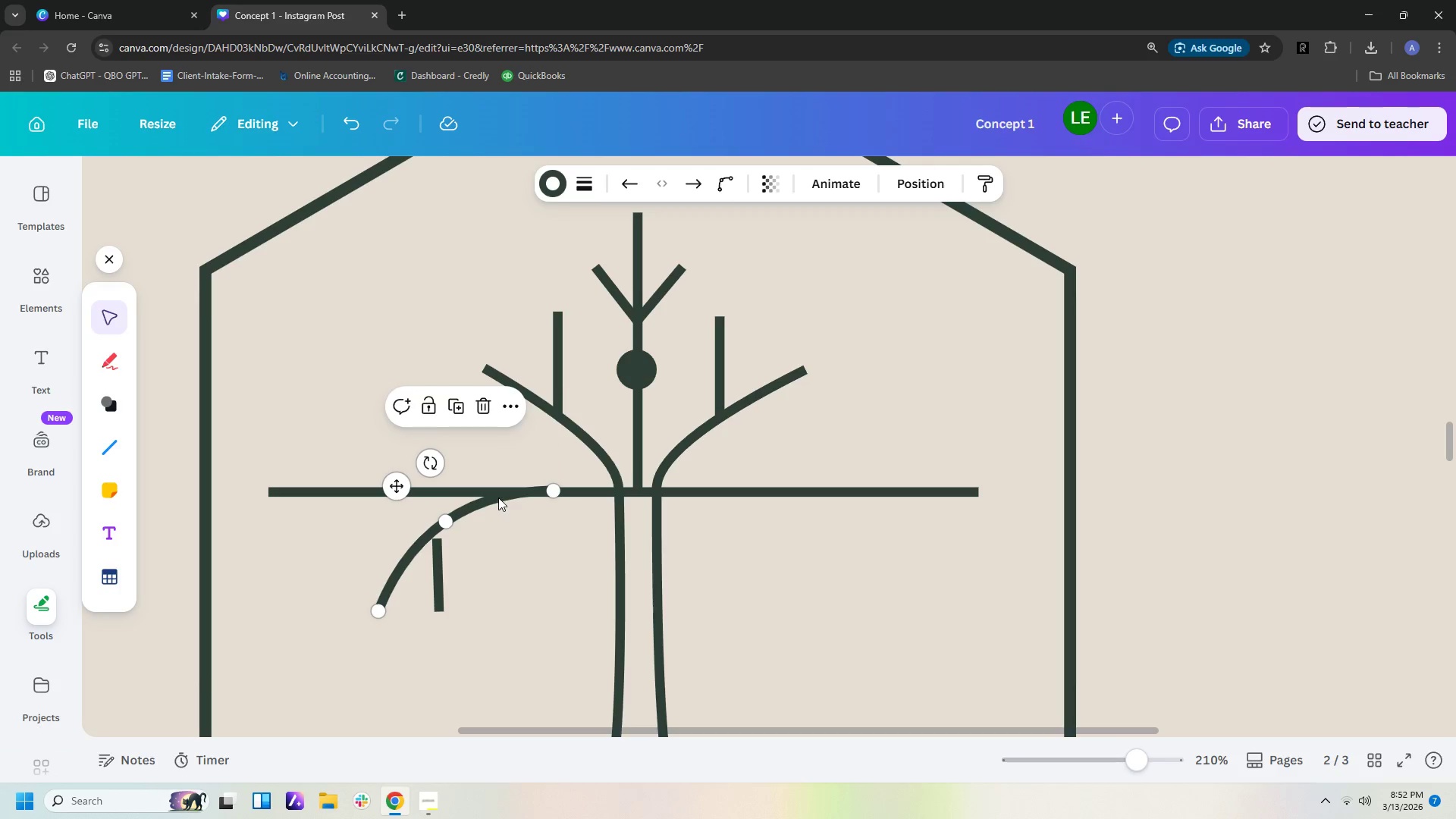 
left_click_drag(start_coordinate=[497, 497], to_coordinate=[495, 504])
 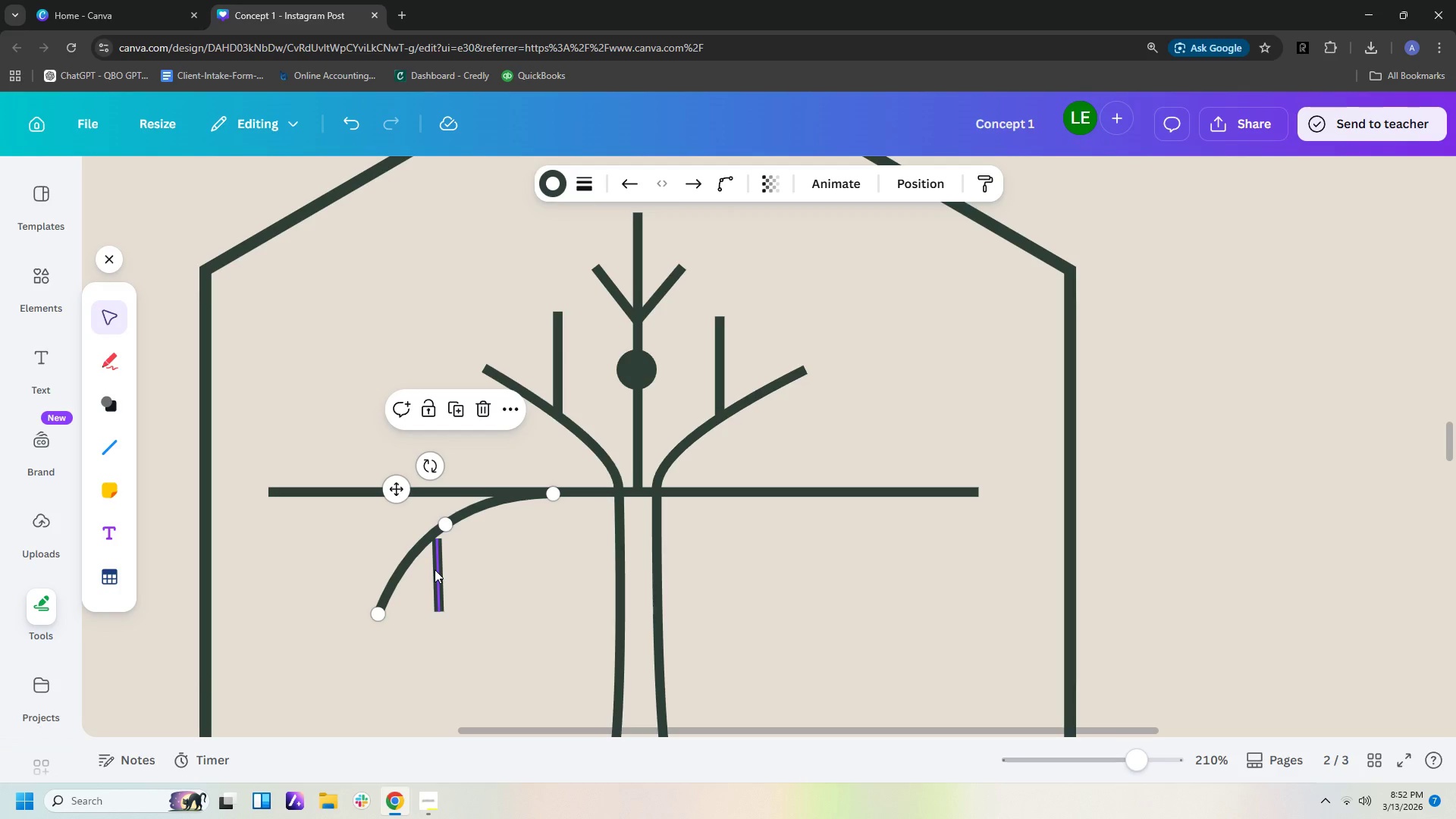 
left_click_drag(start_coordinate=[436, 573], to_coordinate=[435, 563])
 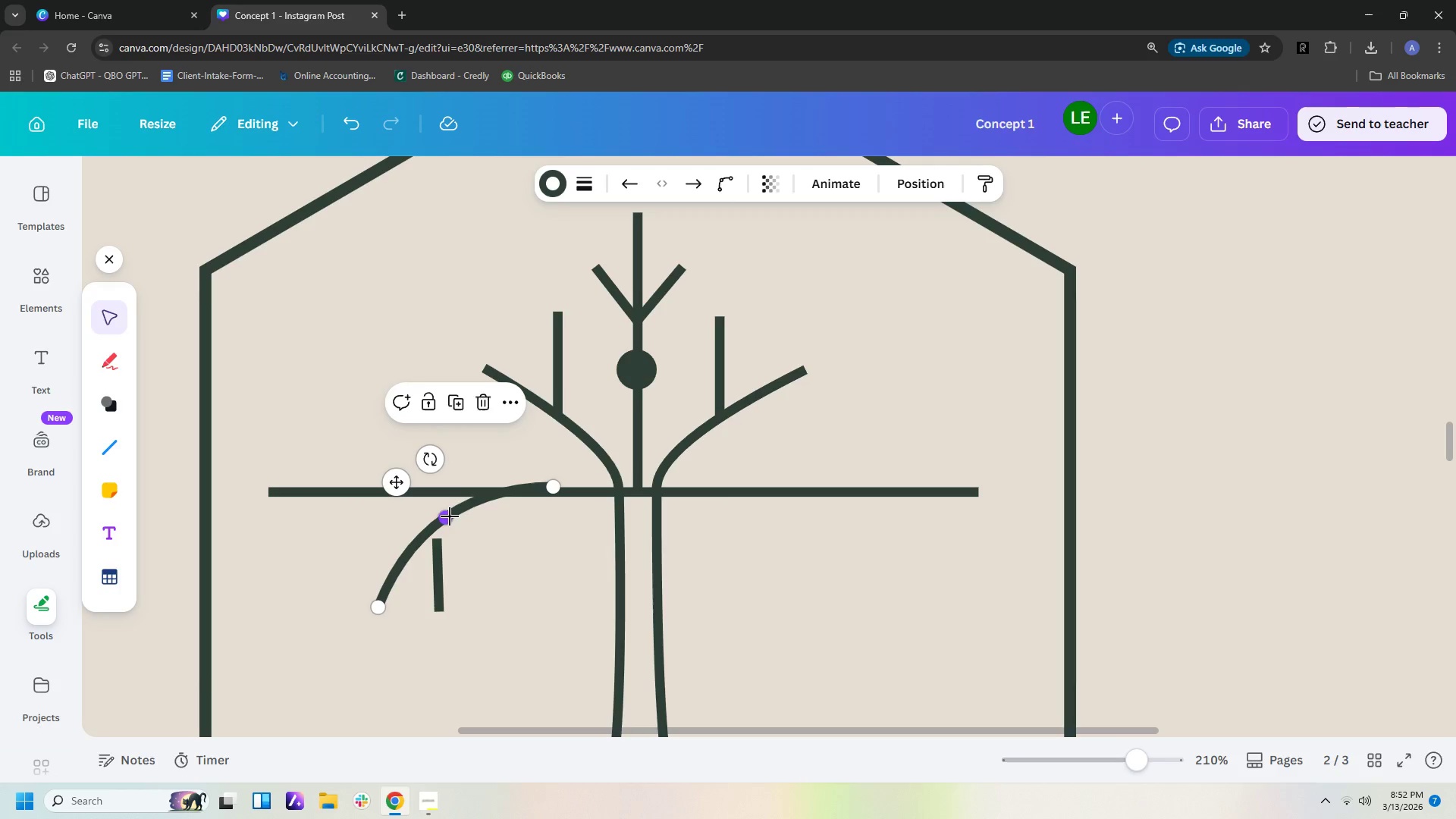 
left_click_drag(start_coordinate=[447, 517], to_coordinate=[421, 530])
 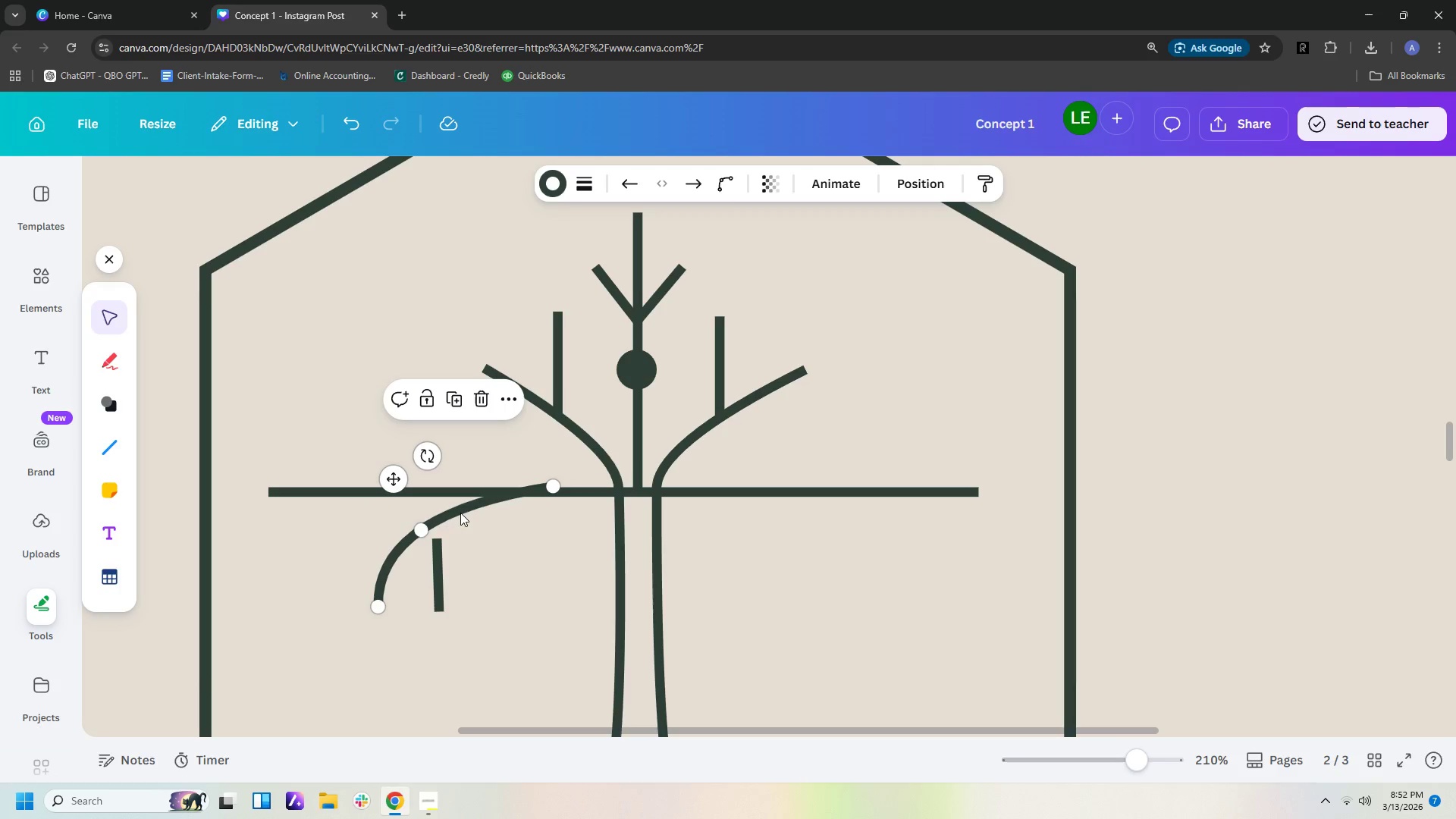 
left_click_drag(start_coordinate=[460, 511], to_coordinate=[466, 519])
 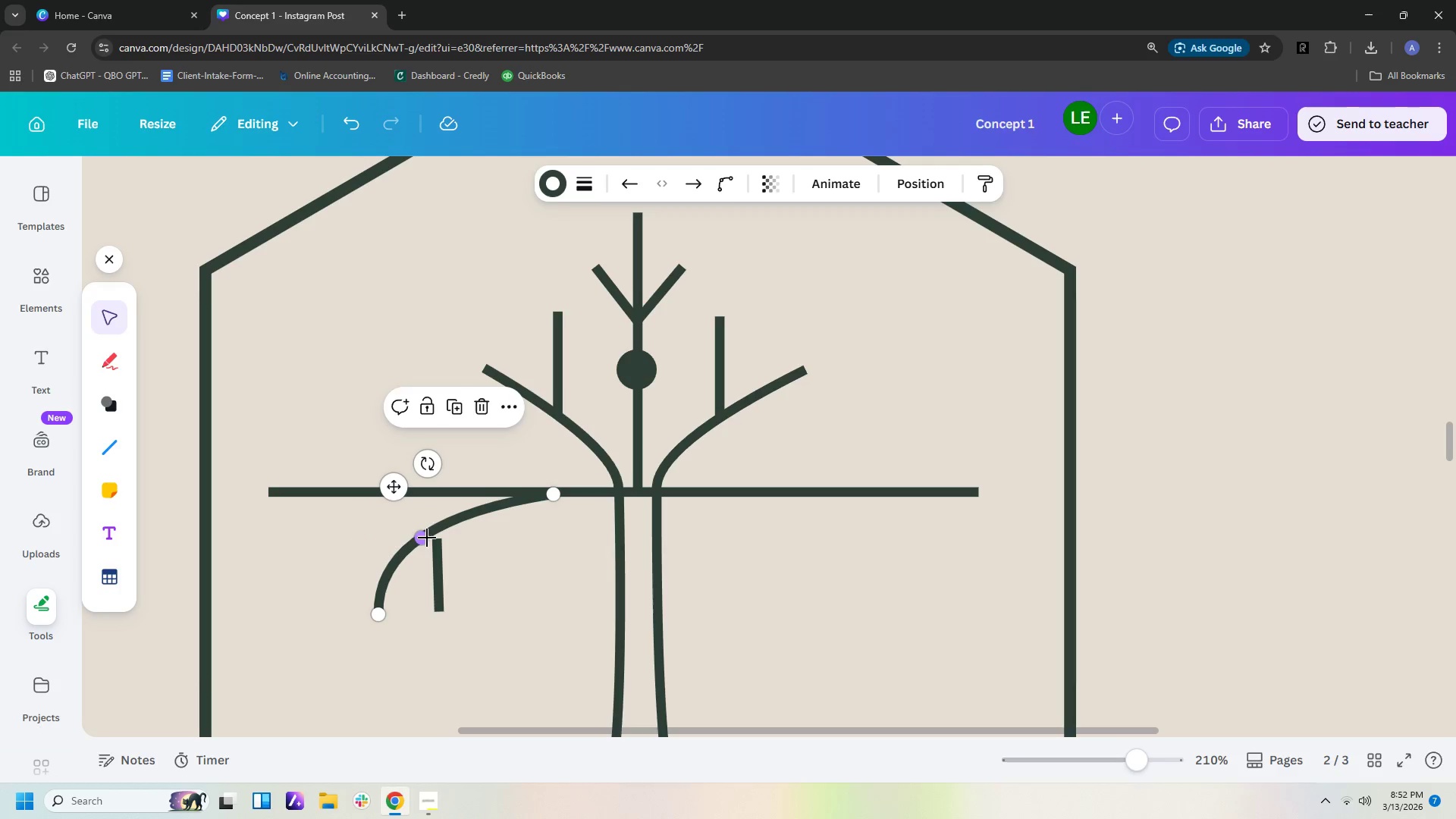 
left_click_drag(start_coordinate=[423, 538], to_coordinate=[427, 529])
 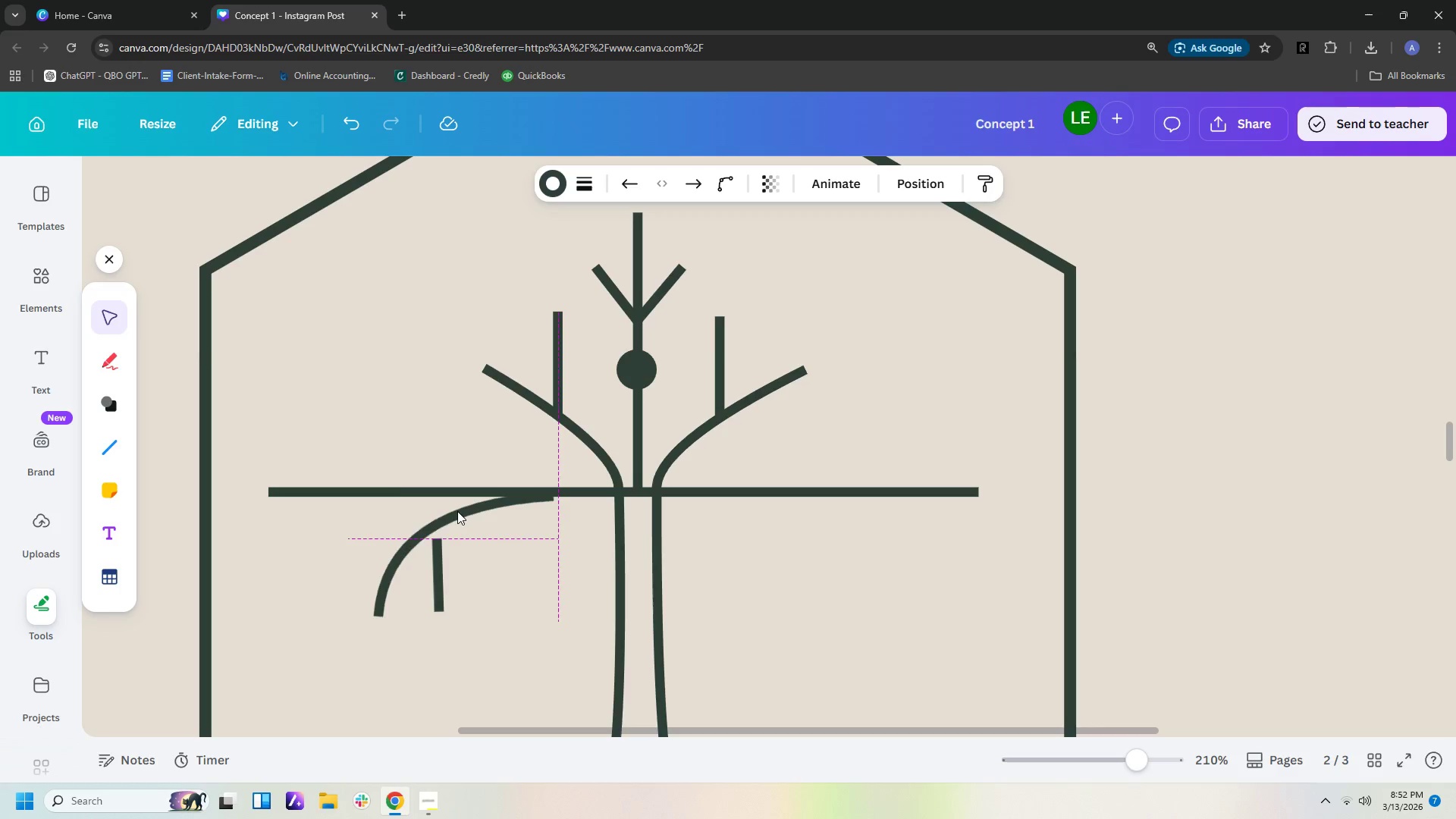 
left_click([431, 558])
 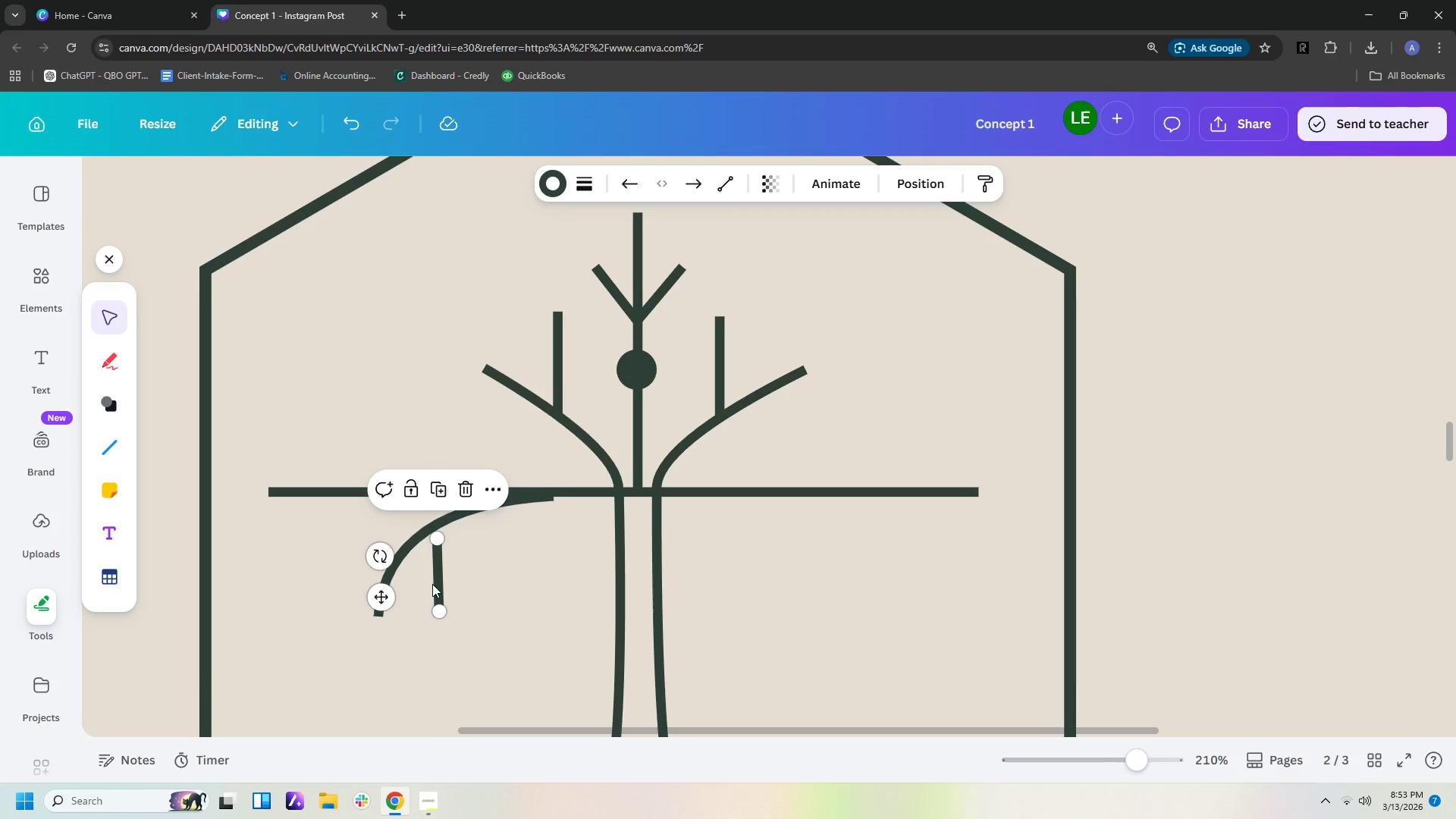 
wait(5.12)
 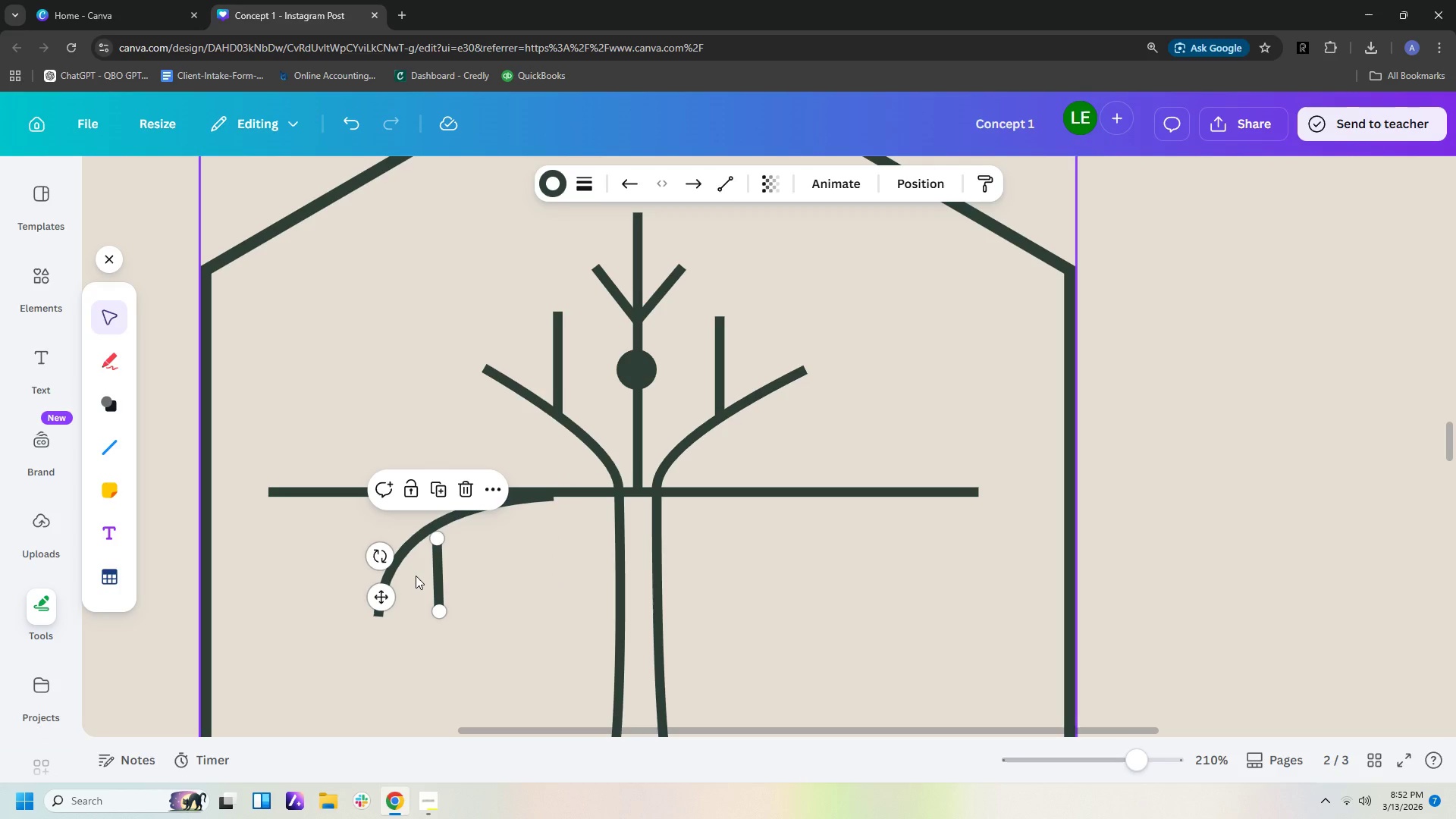 
left_click([389, 576])
 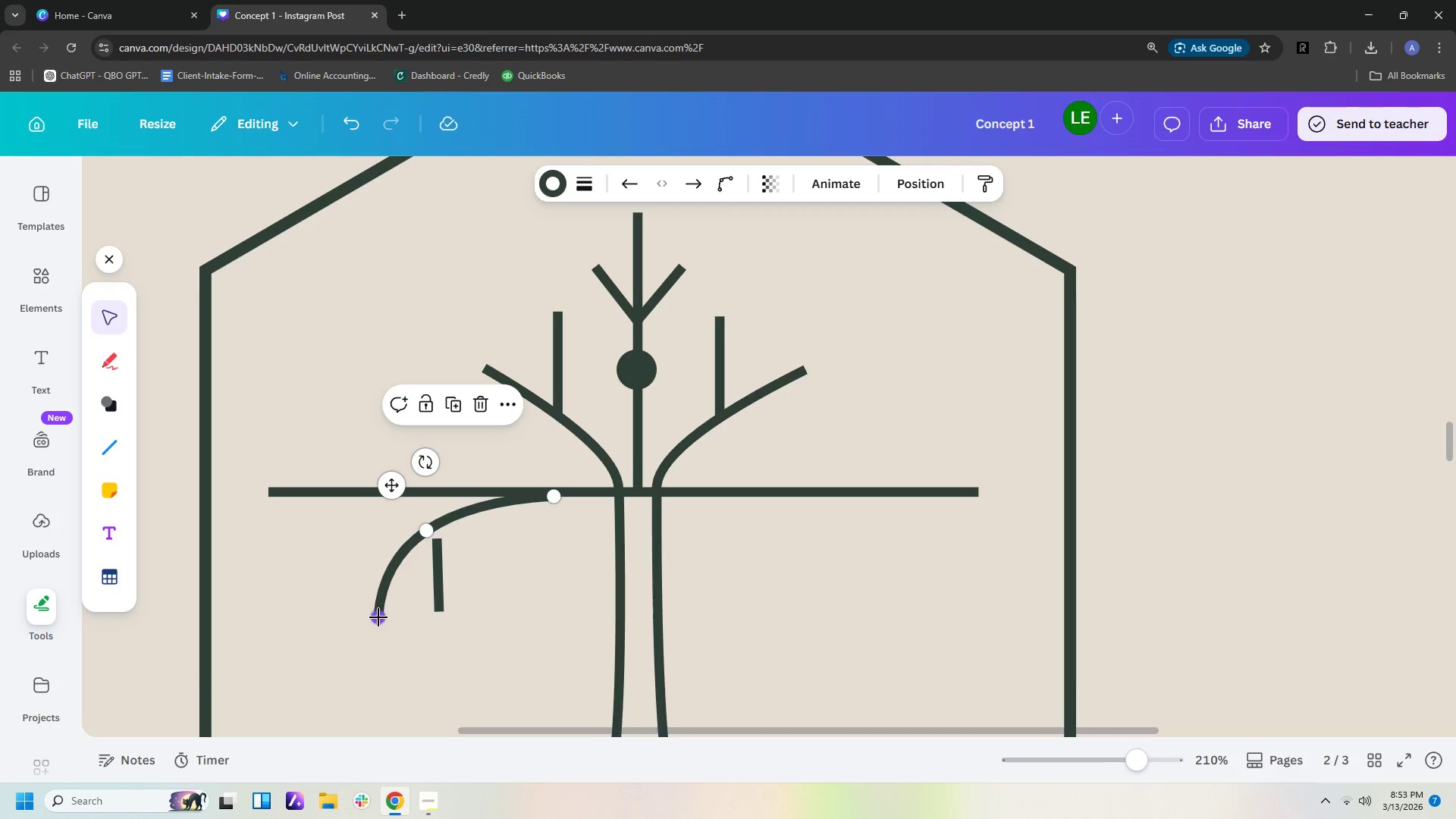 
left_click_drag(start_coordinate=[378, 618], to_coordinate=[383, 597])
 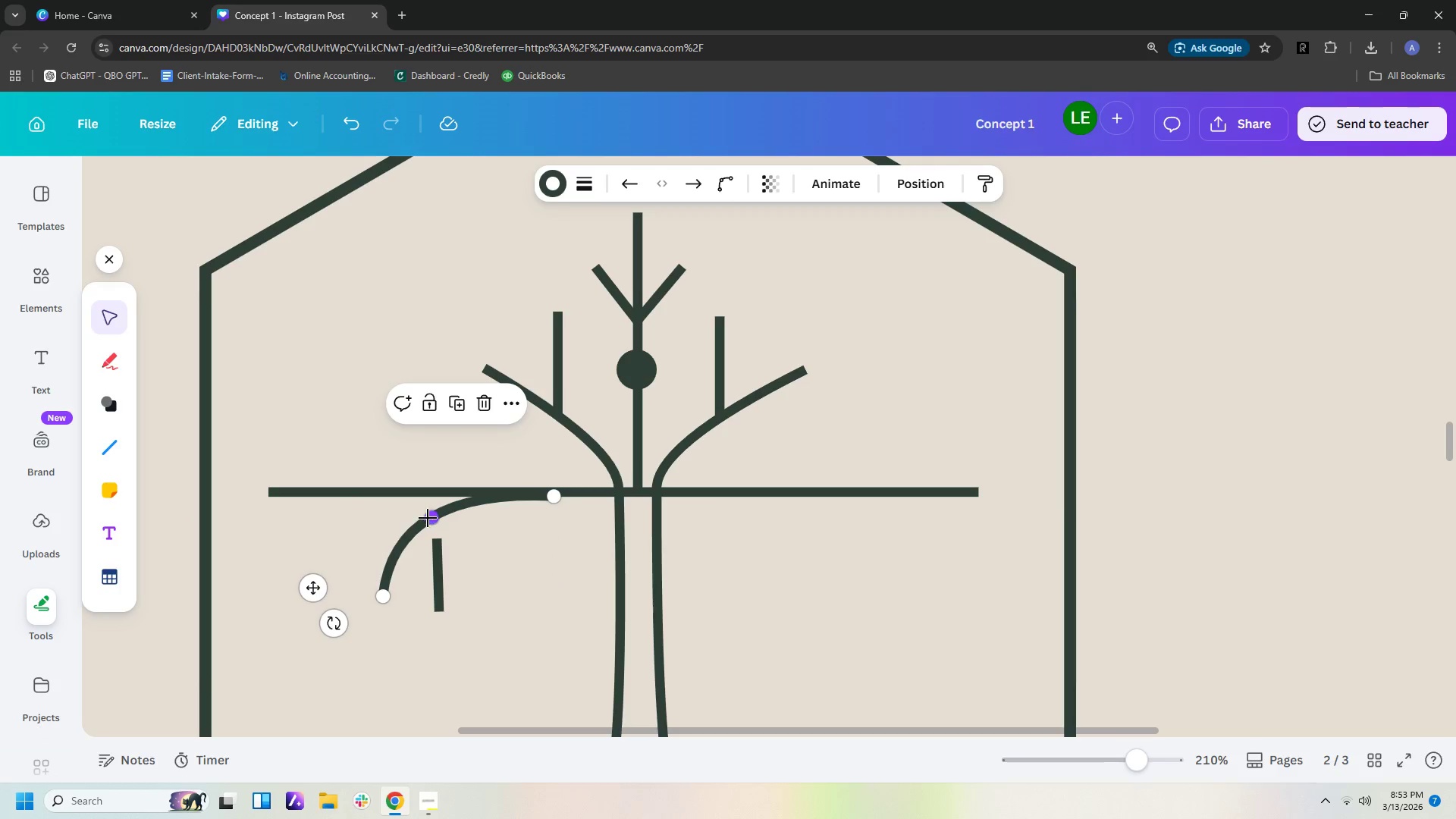 
left_click_drag(start_coordinate=[426, 518], to_coordinate=[443, 523])
 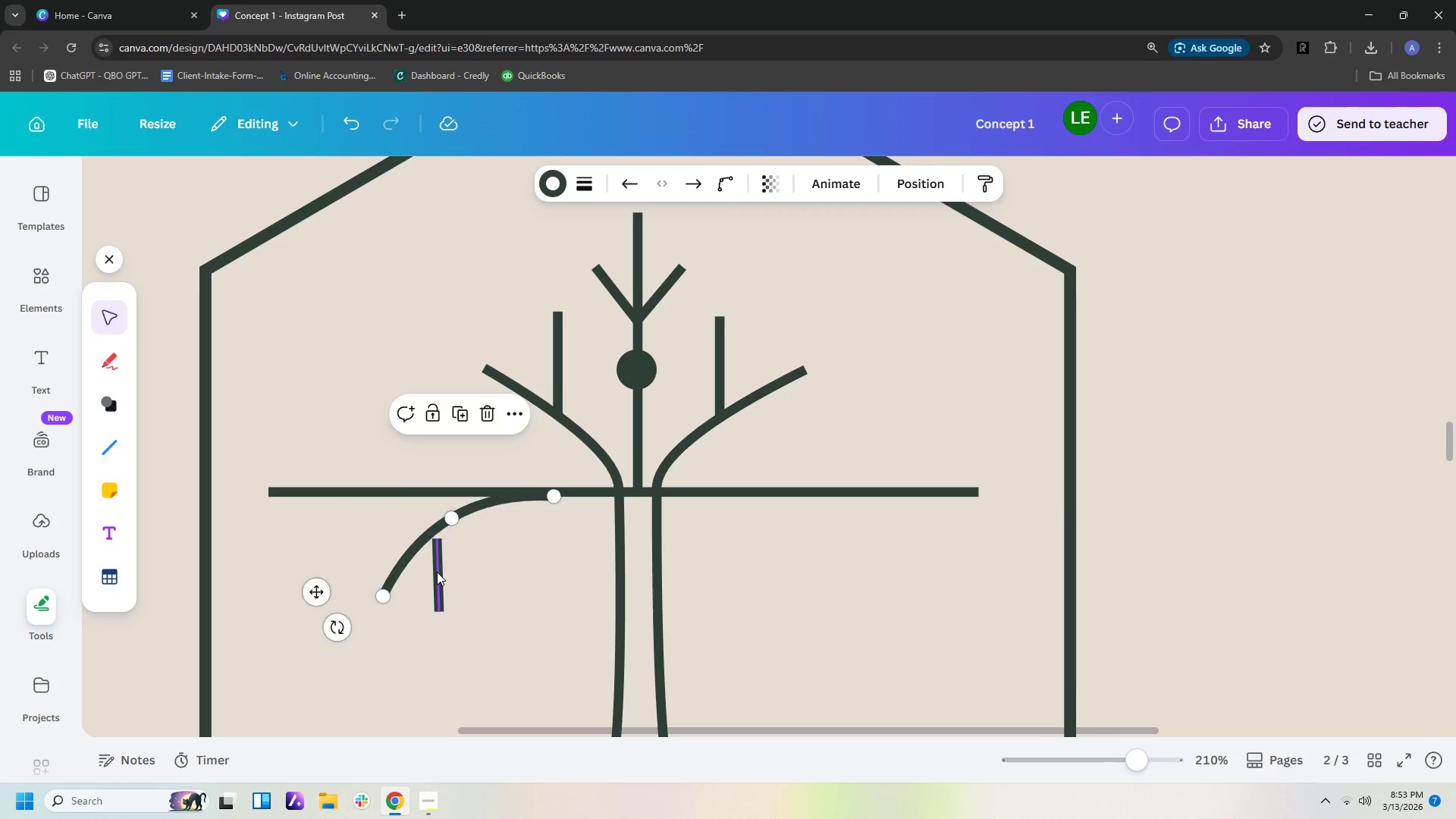 
left_click_drag(start_coordinate=[437, 572], to_coordinate=[441, 560])
 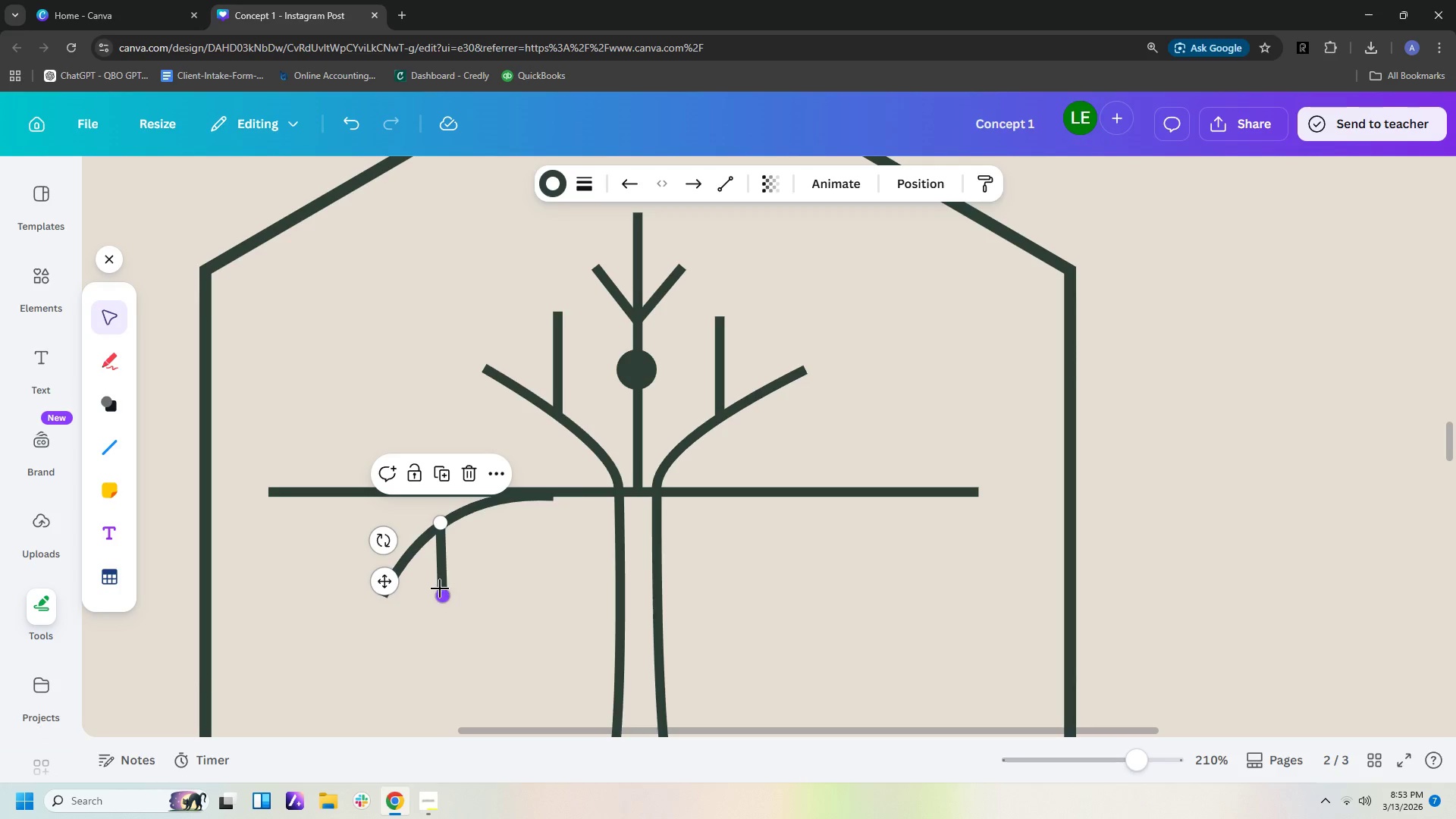 
left_click_drag(start_coordinate=[440, 588], to_coordinate=[439, 582])
 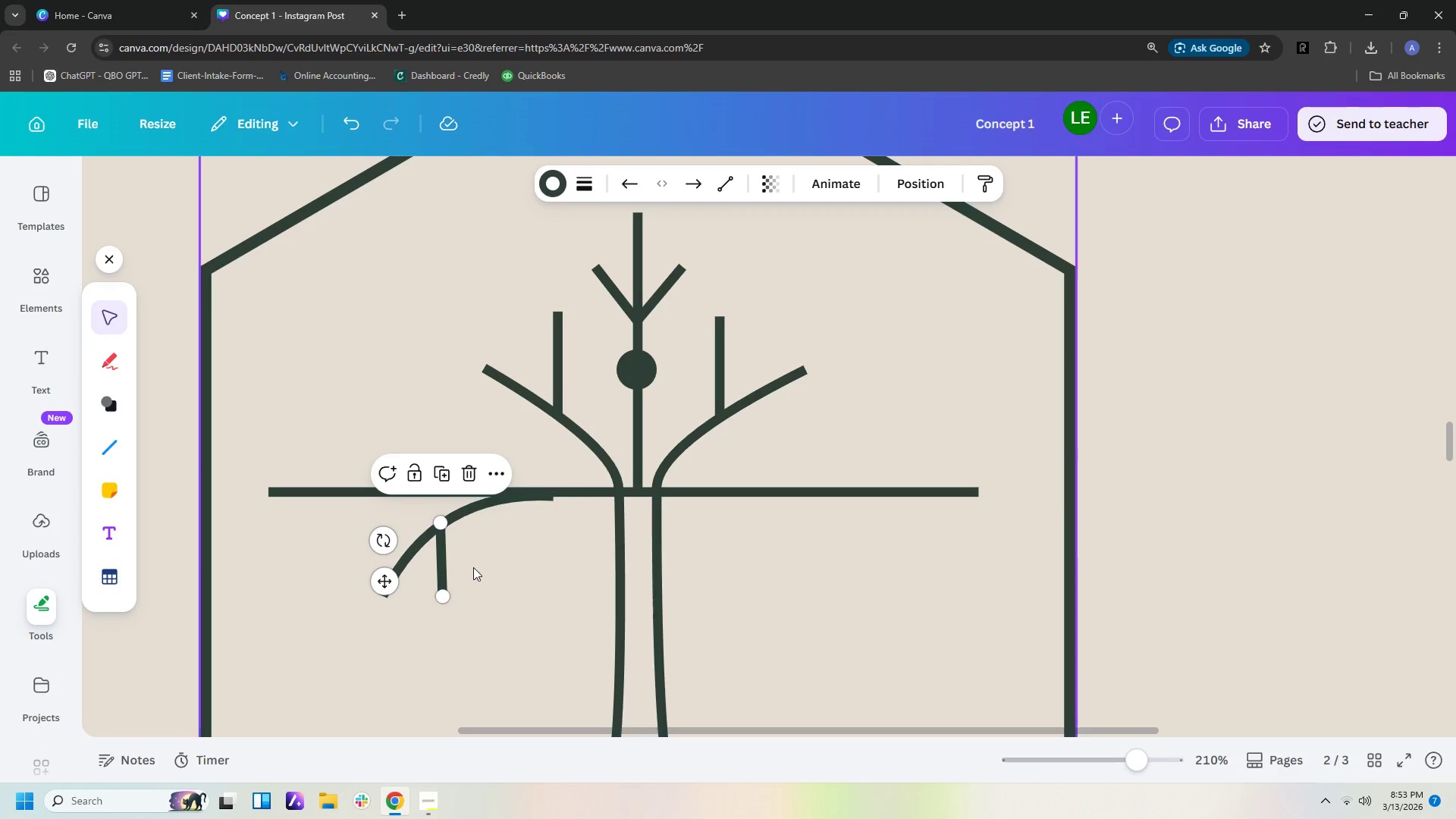 
left_click([473, 567])
 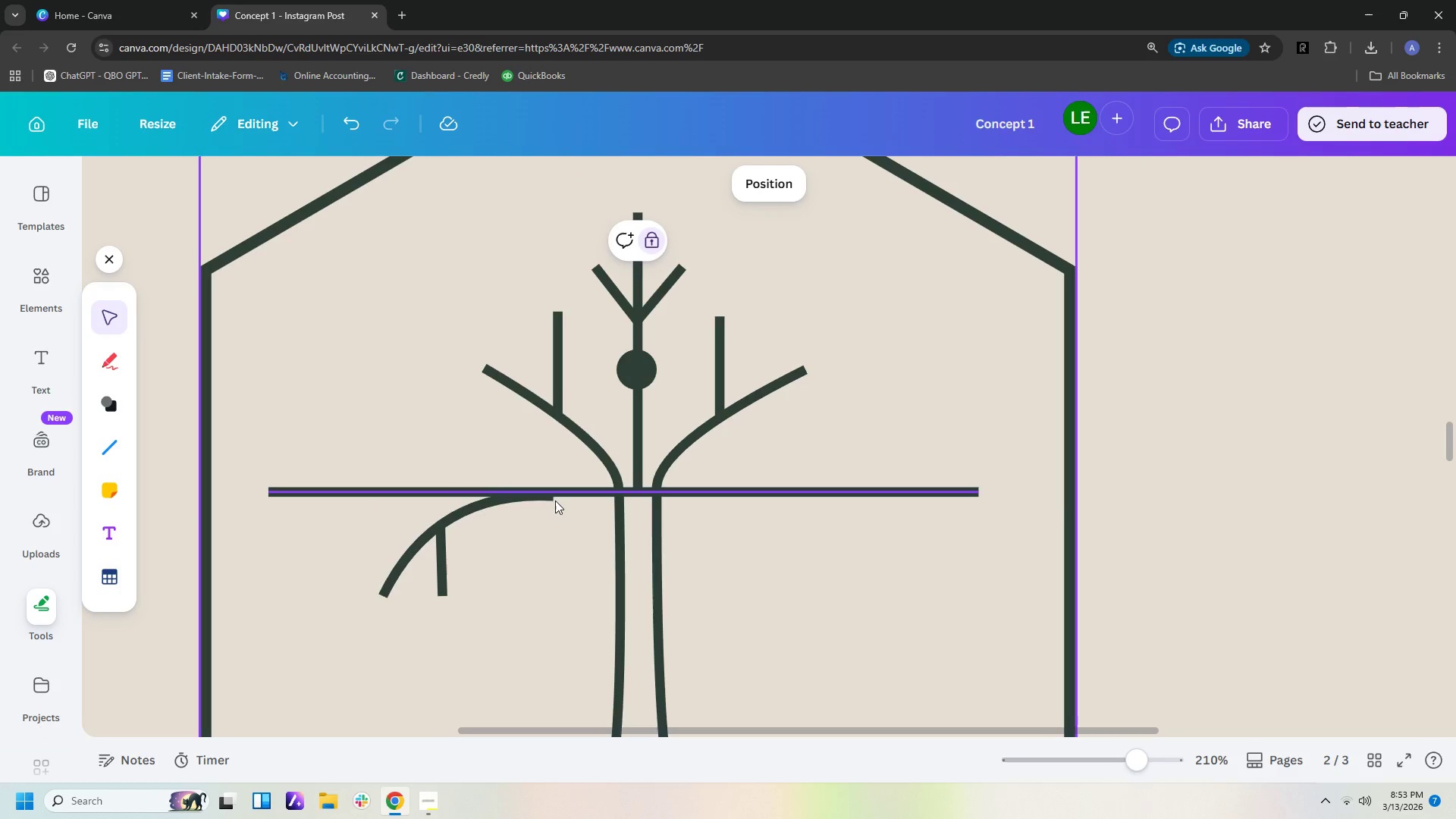 
left_click([548, 500])
 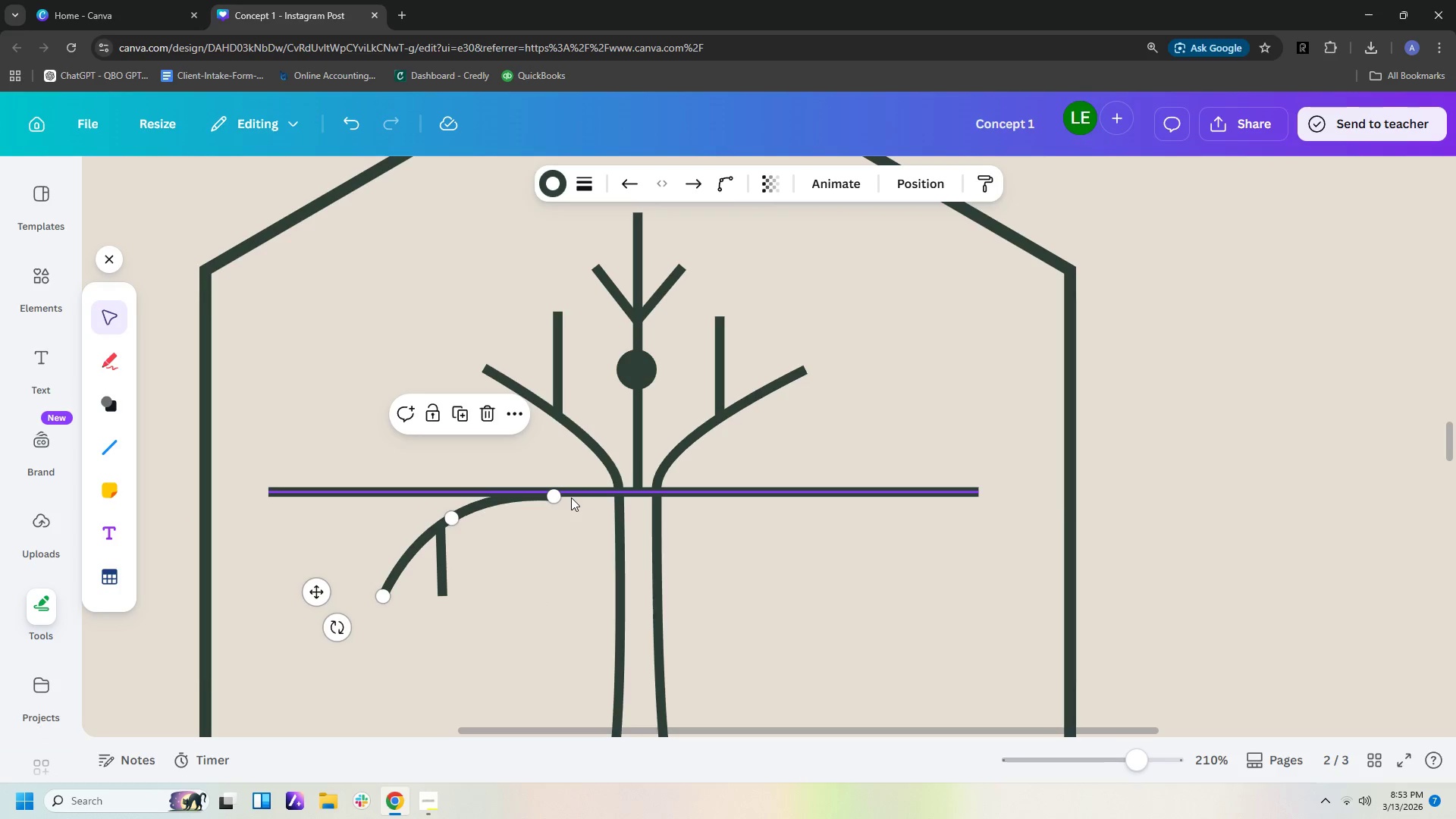 
key(ArrowUp)
 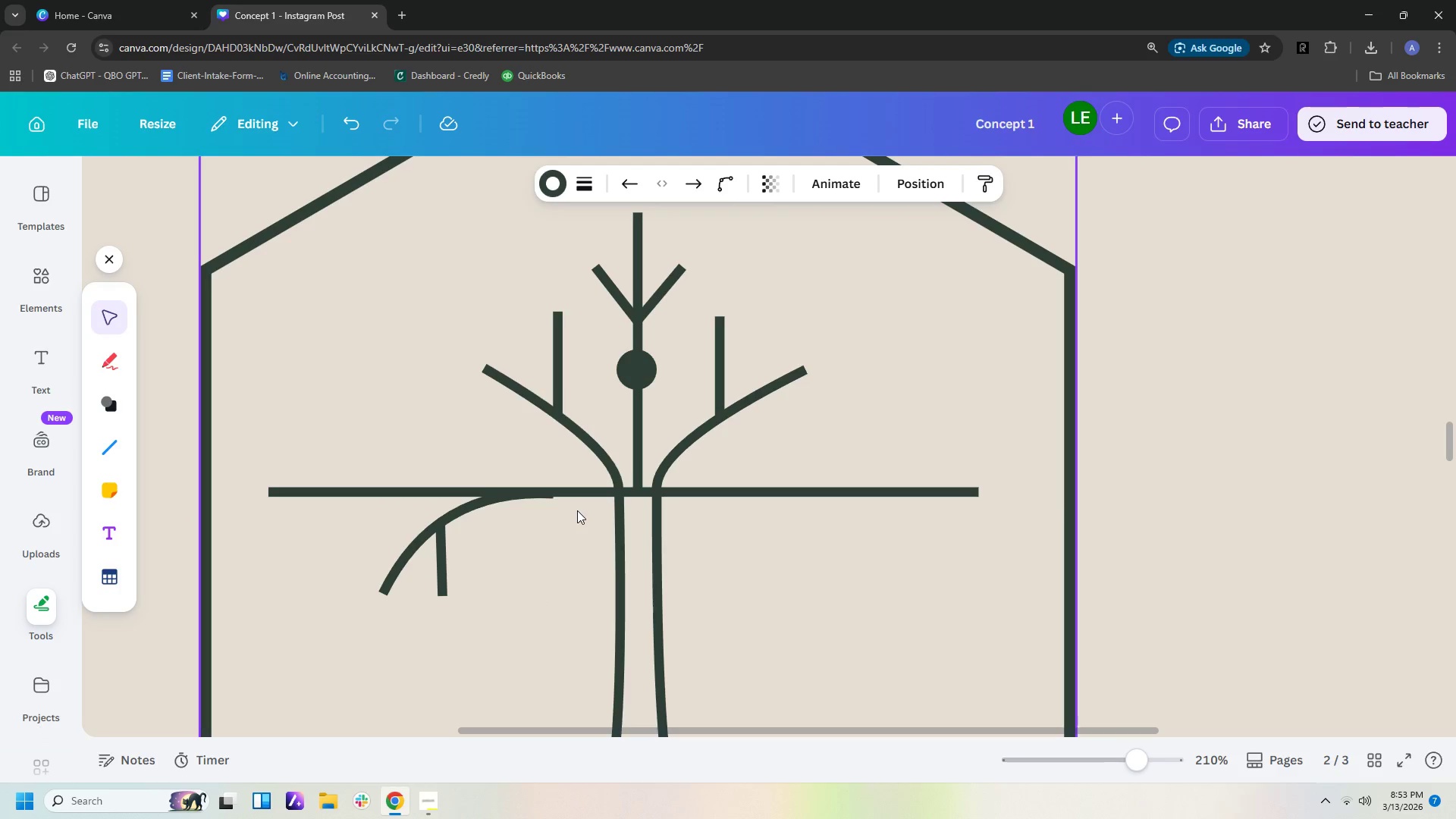 
key(ArrowUp)
 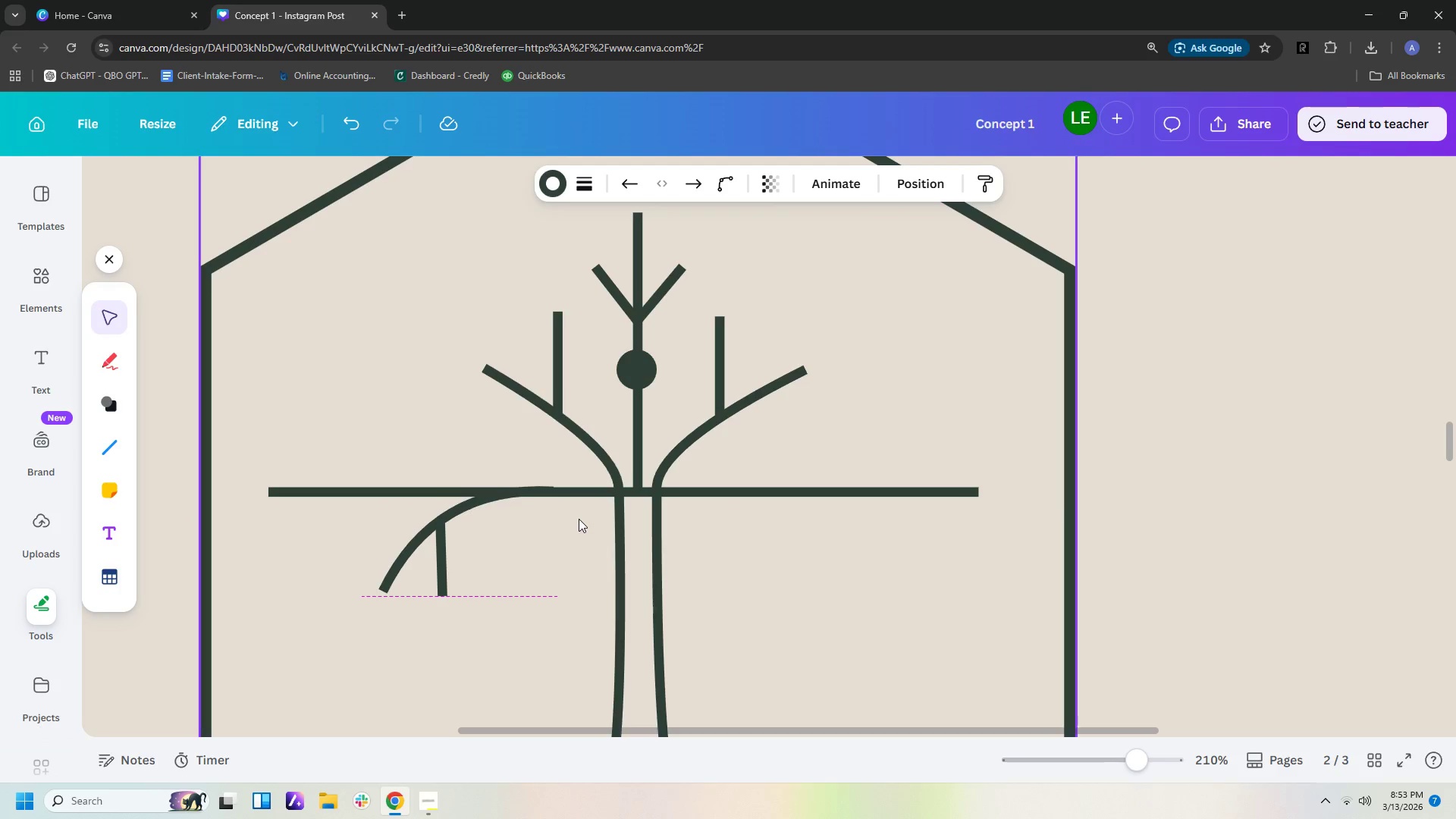 
key(ArrowDown)
 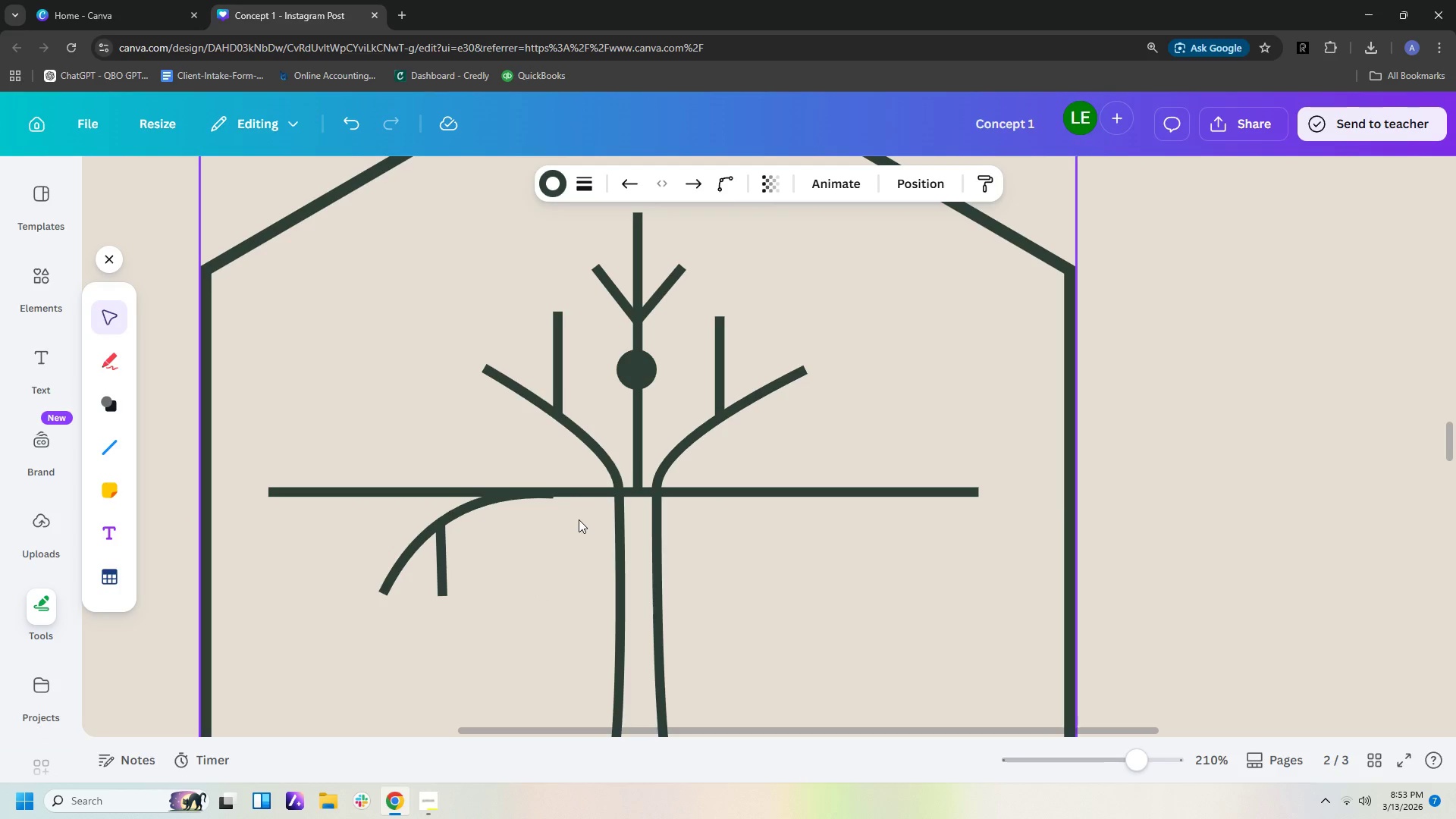 
key(ArrowUp)
 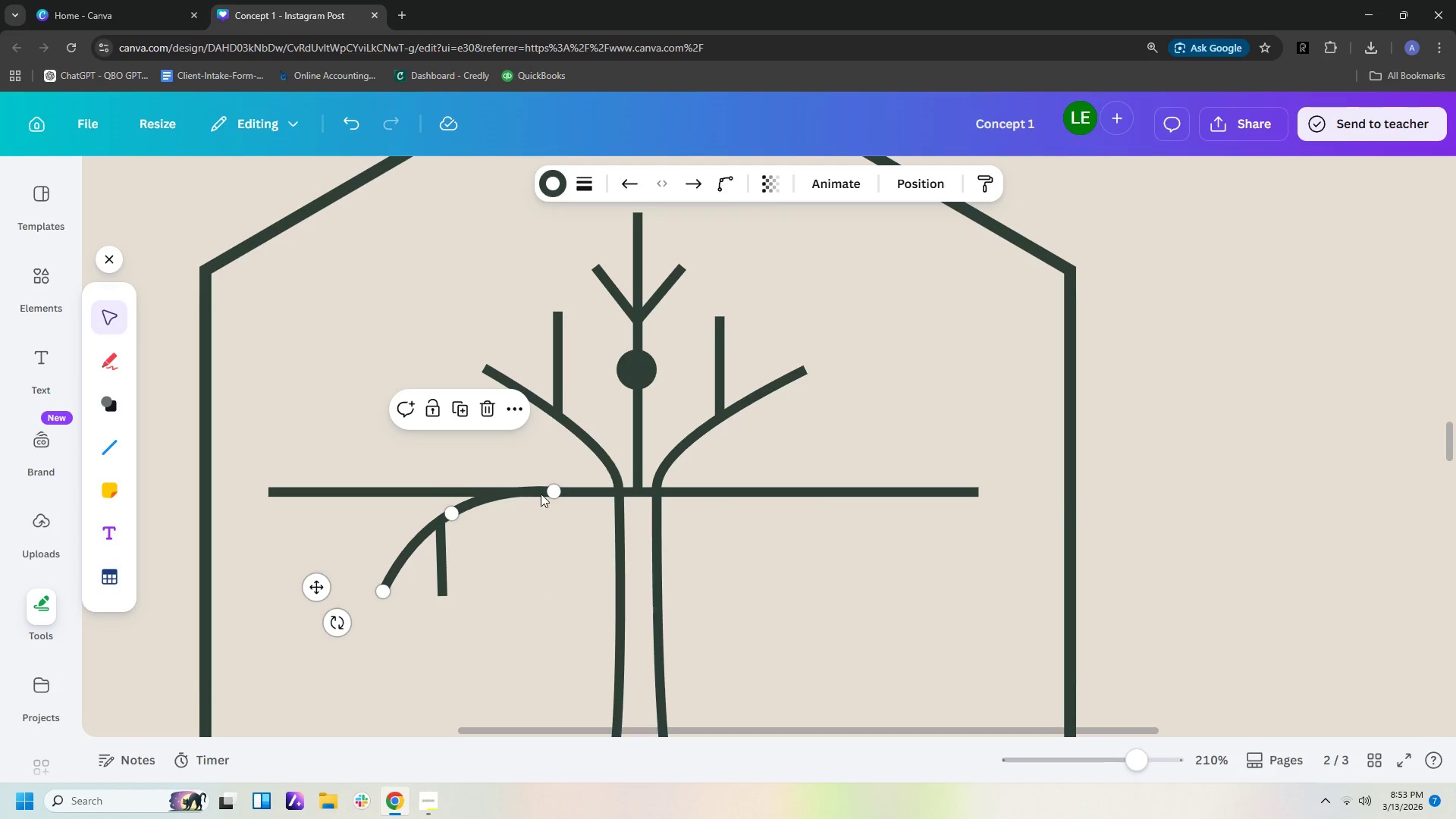 
left_click_drag(start_coordinate=[554, 489], to_coordinate=[562, 489])
 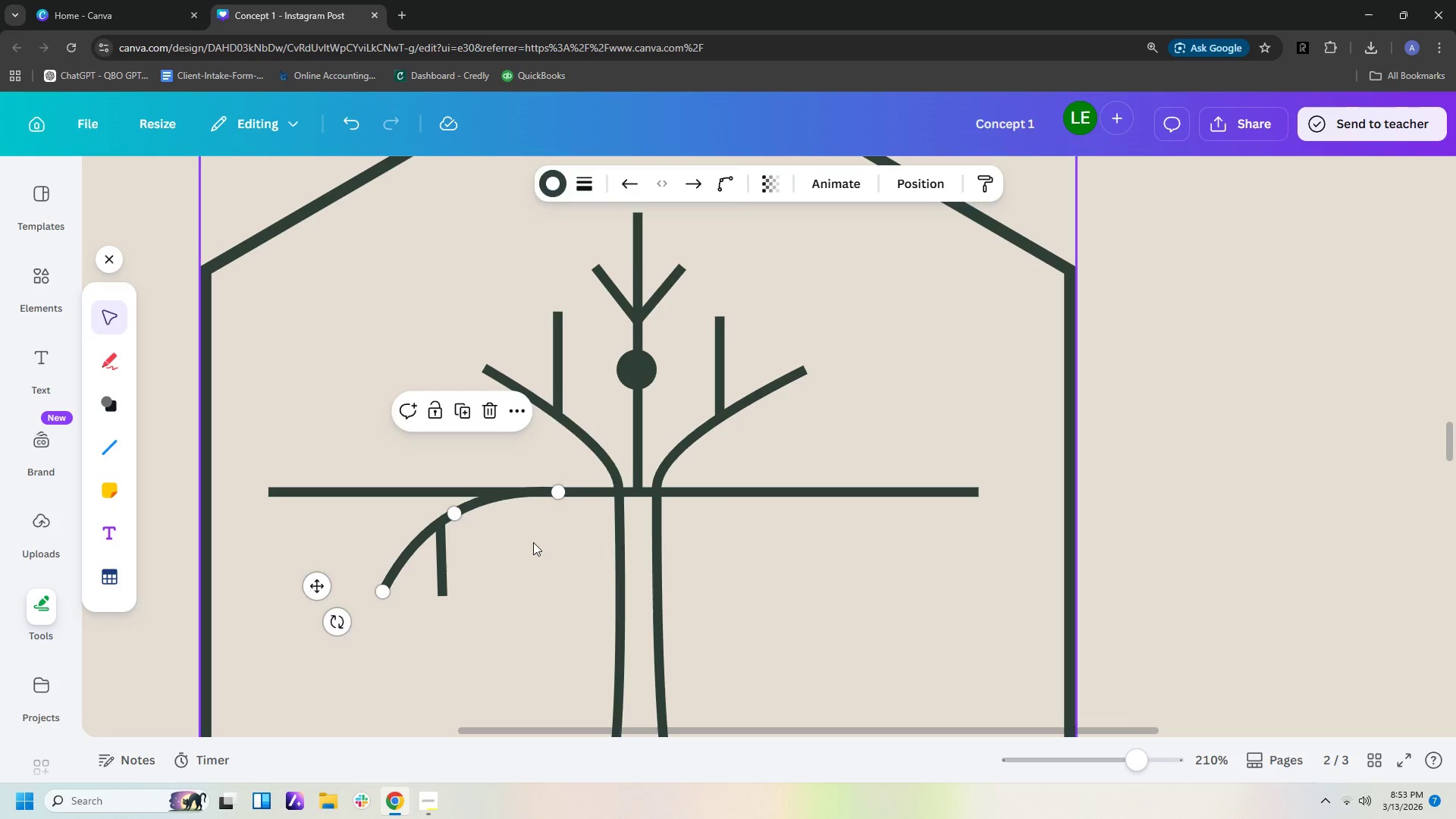 
left_click([533, 542])
 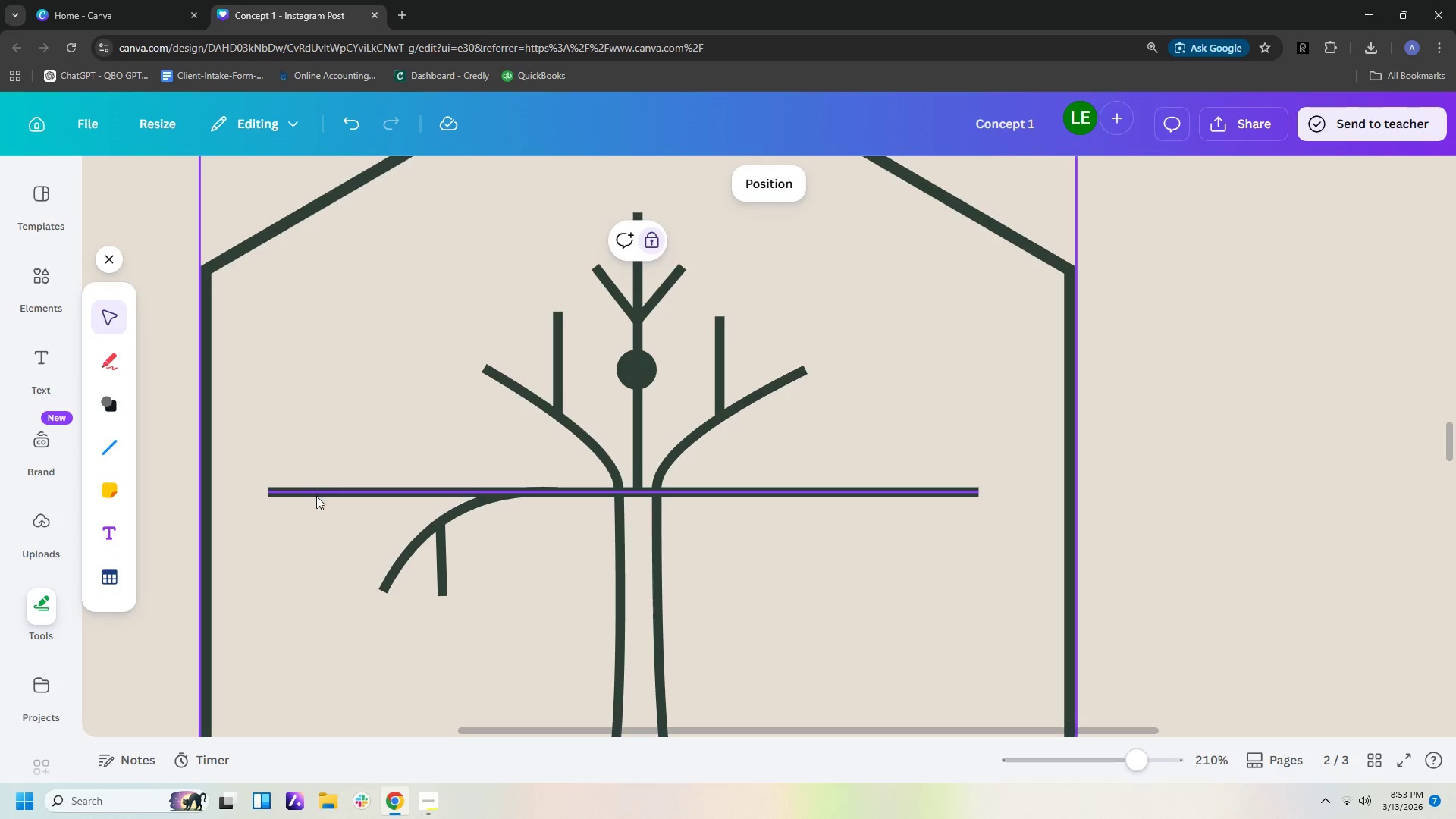 
wait(7.72)
 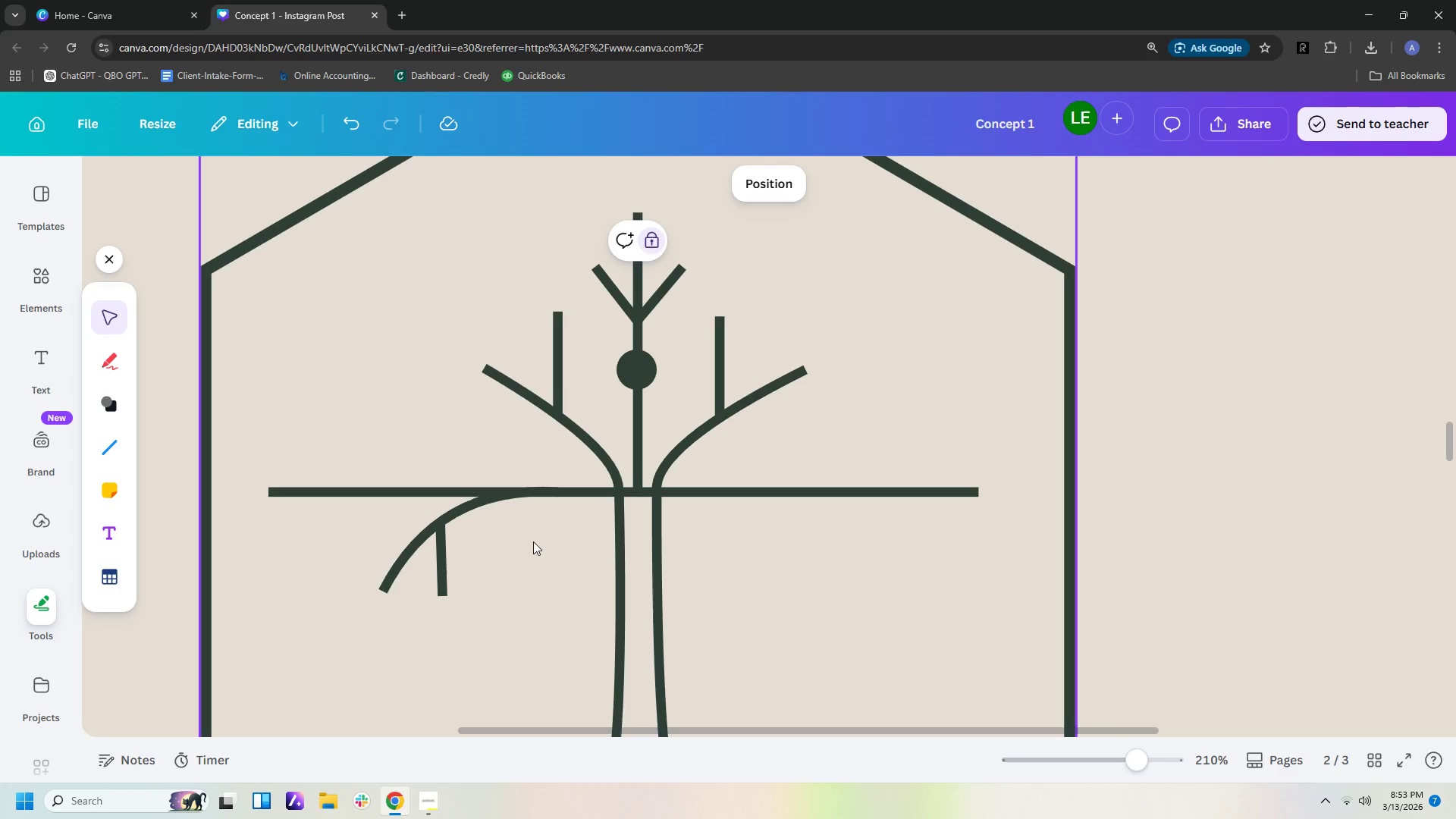 
left_click([441, 579])
 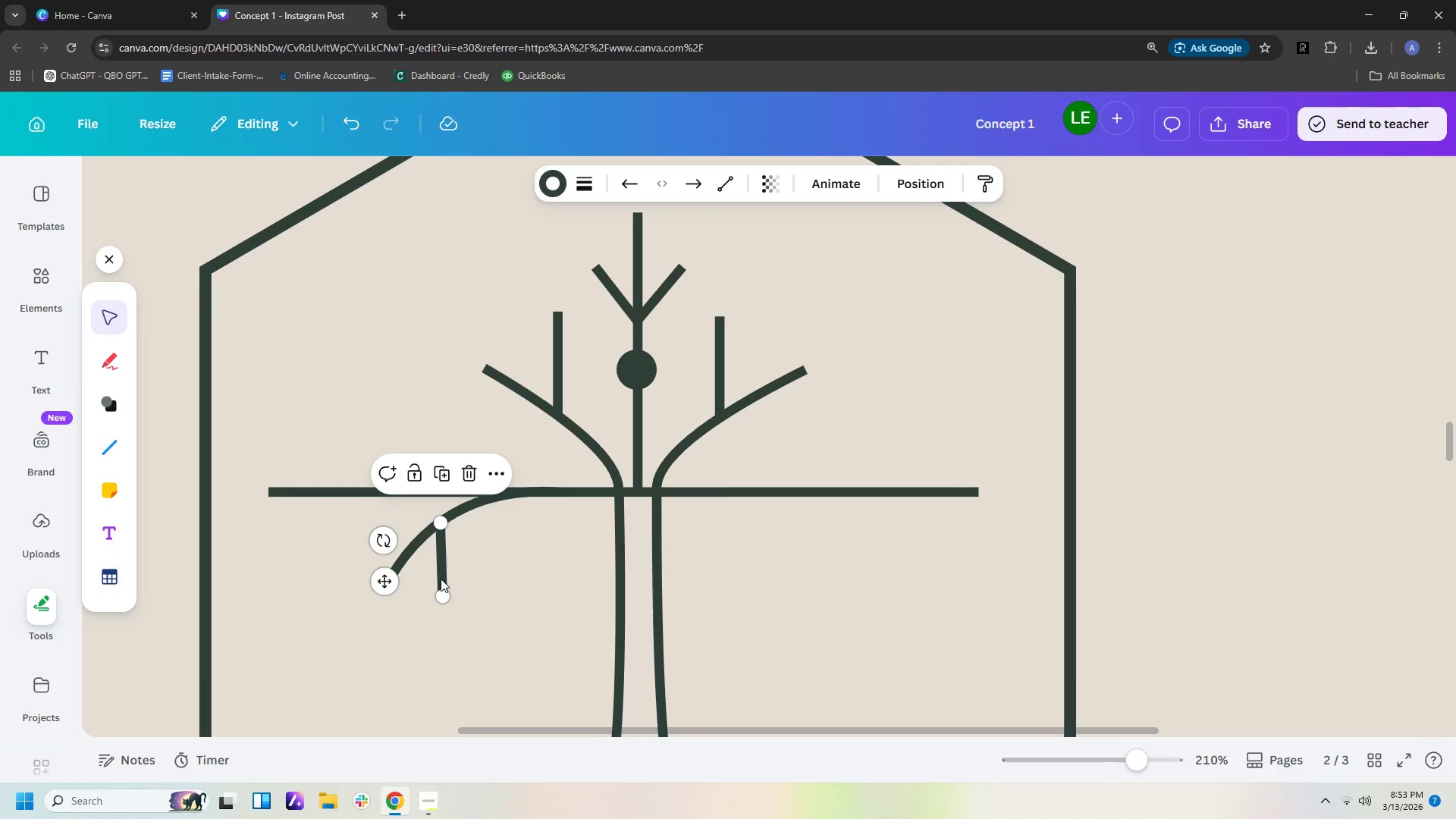 
key(Control+C)
 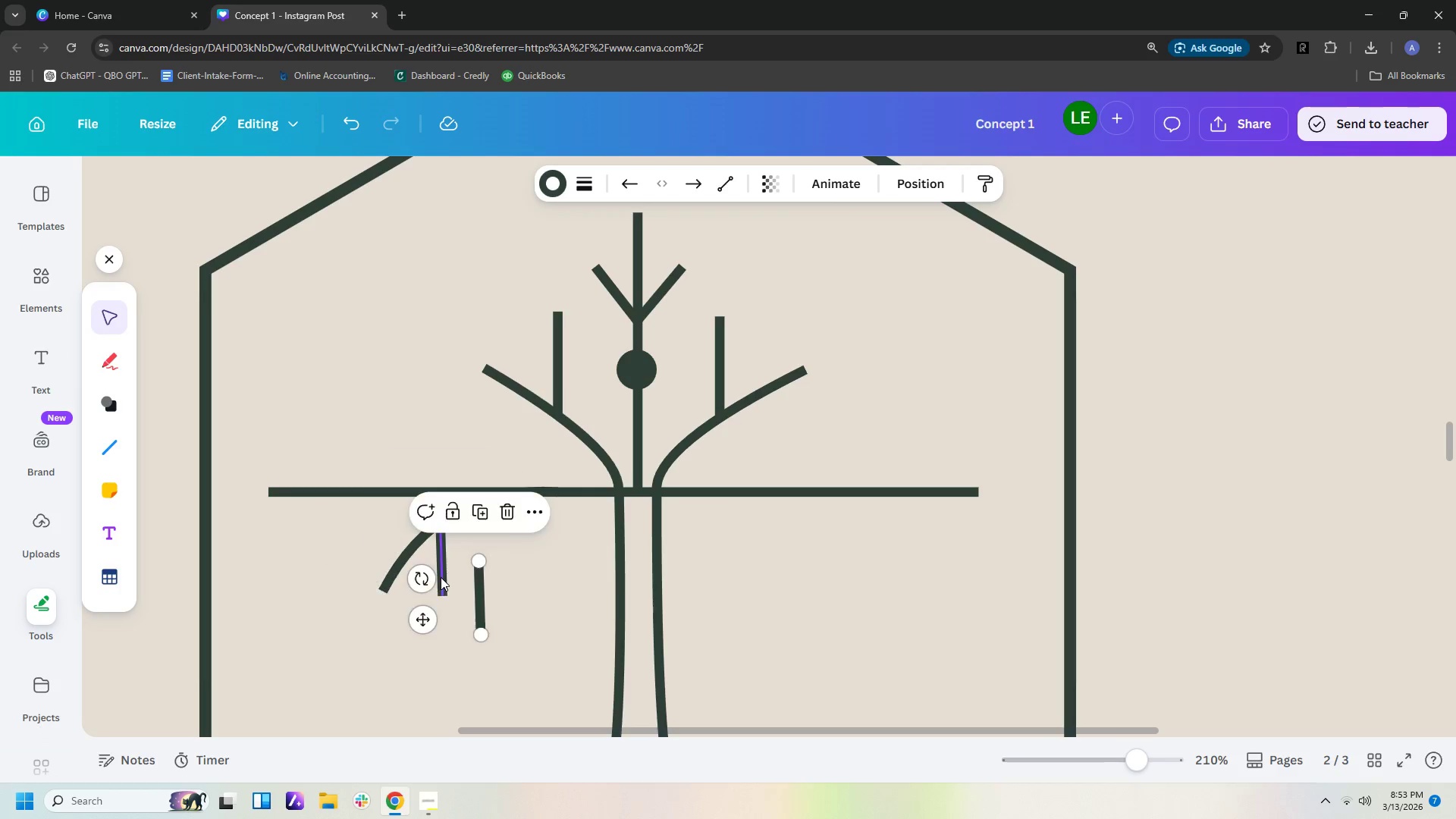 
key(Control+V)
 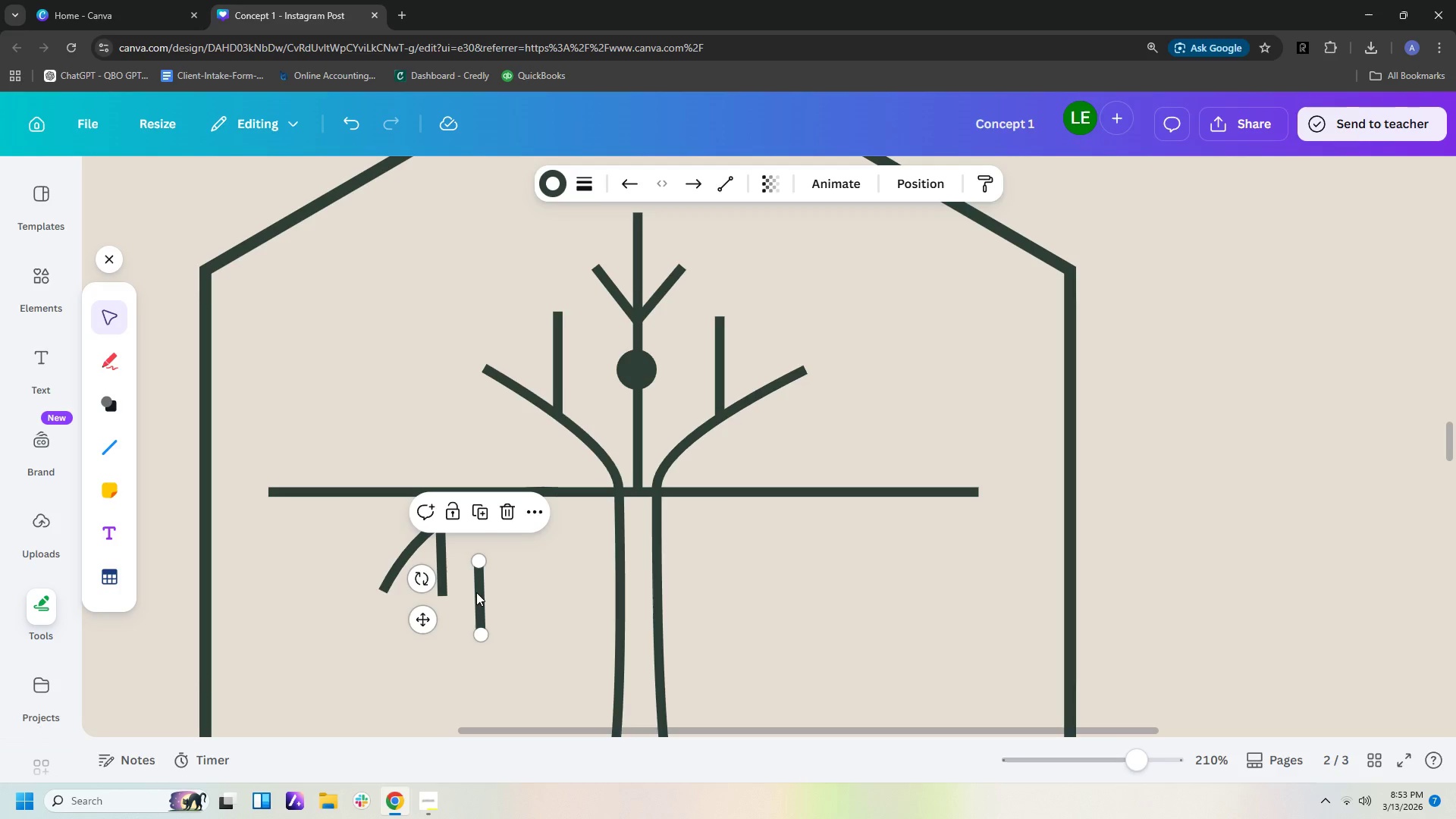 
left_click_drag(start_coordinate=[479, 592], to_coordinate=[359, 457])
 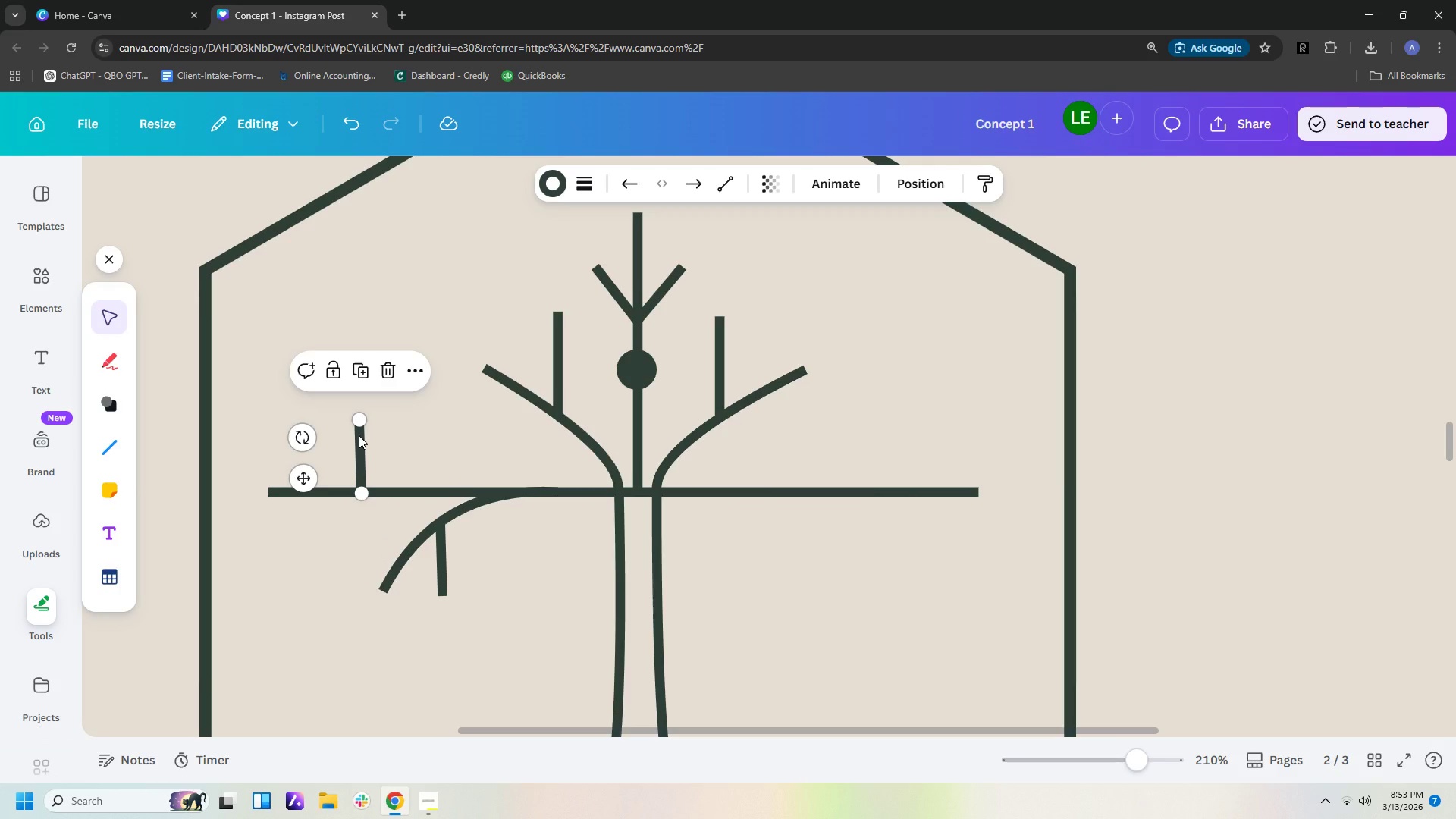 
left_click([359, 435])
 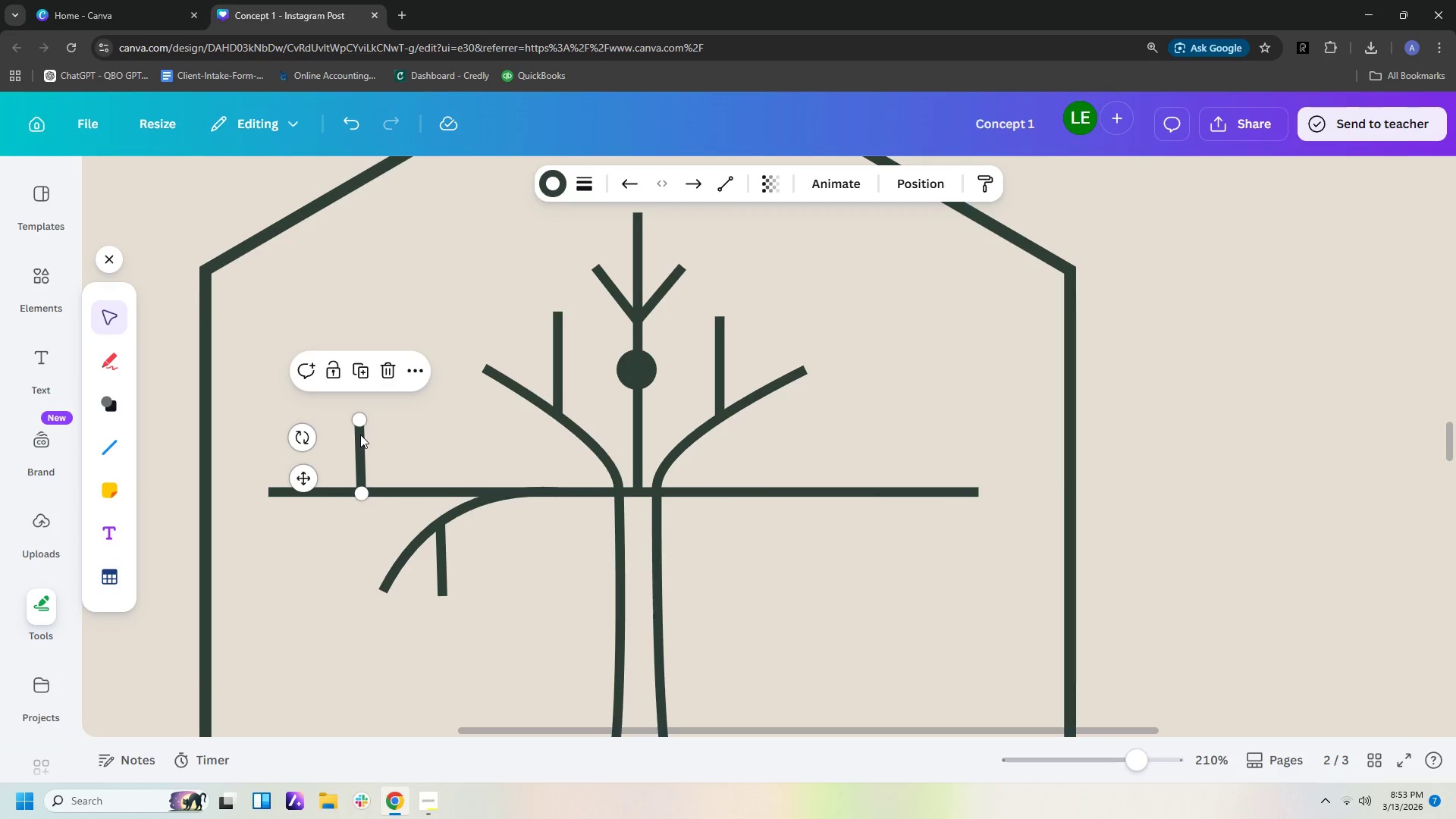 
key(Delete)
 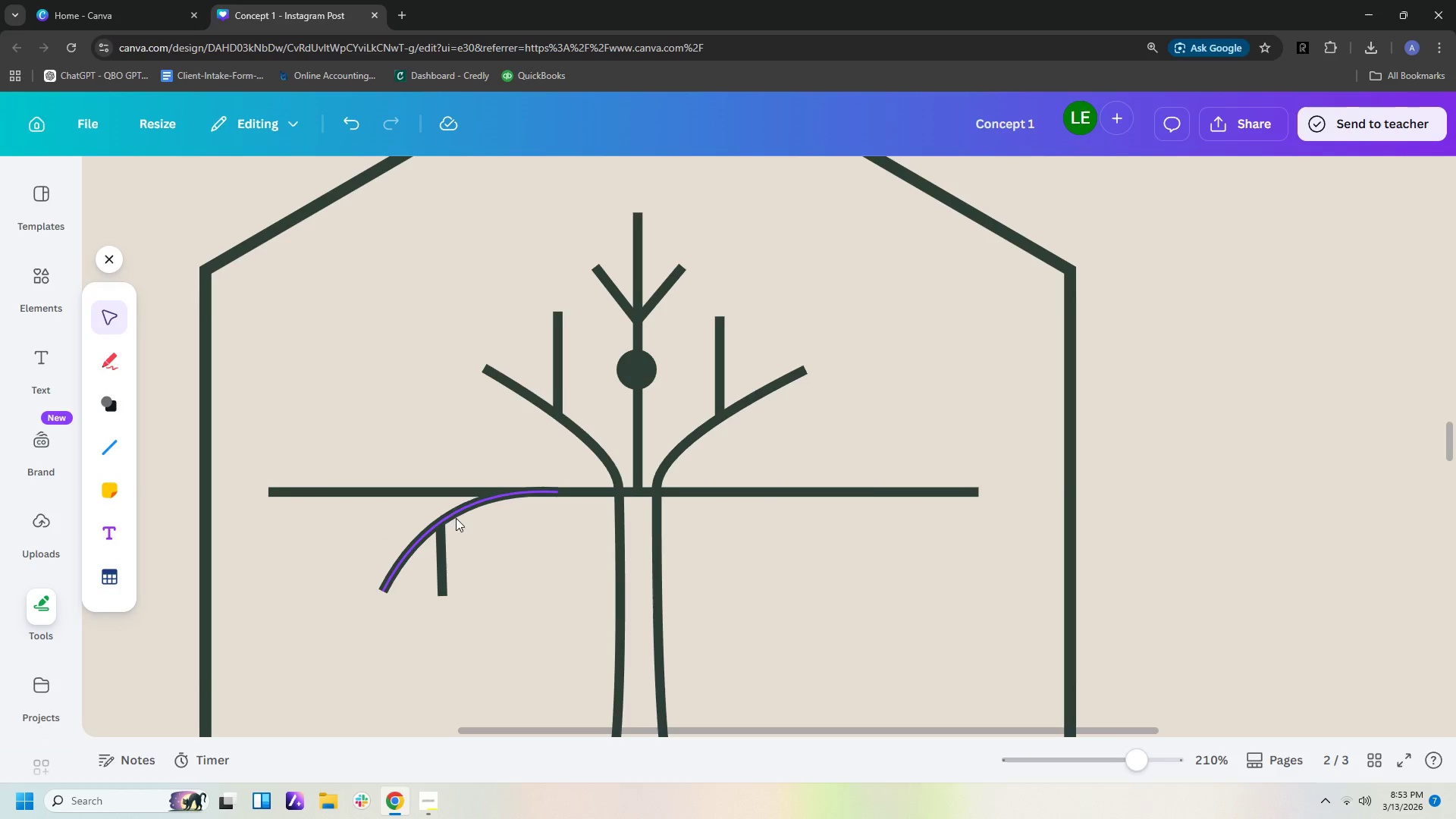 
left_click([457, 518])
 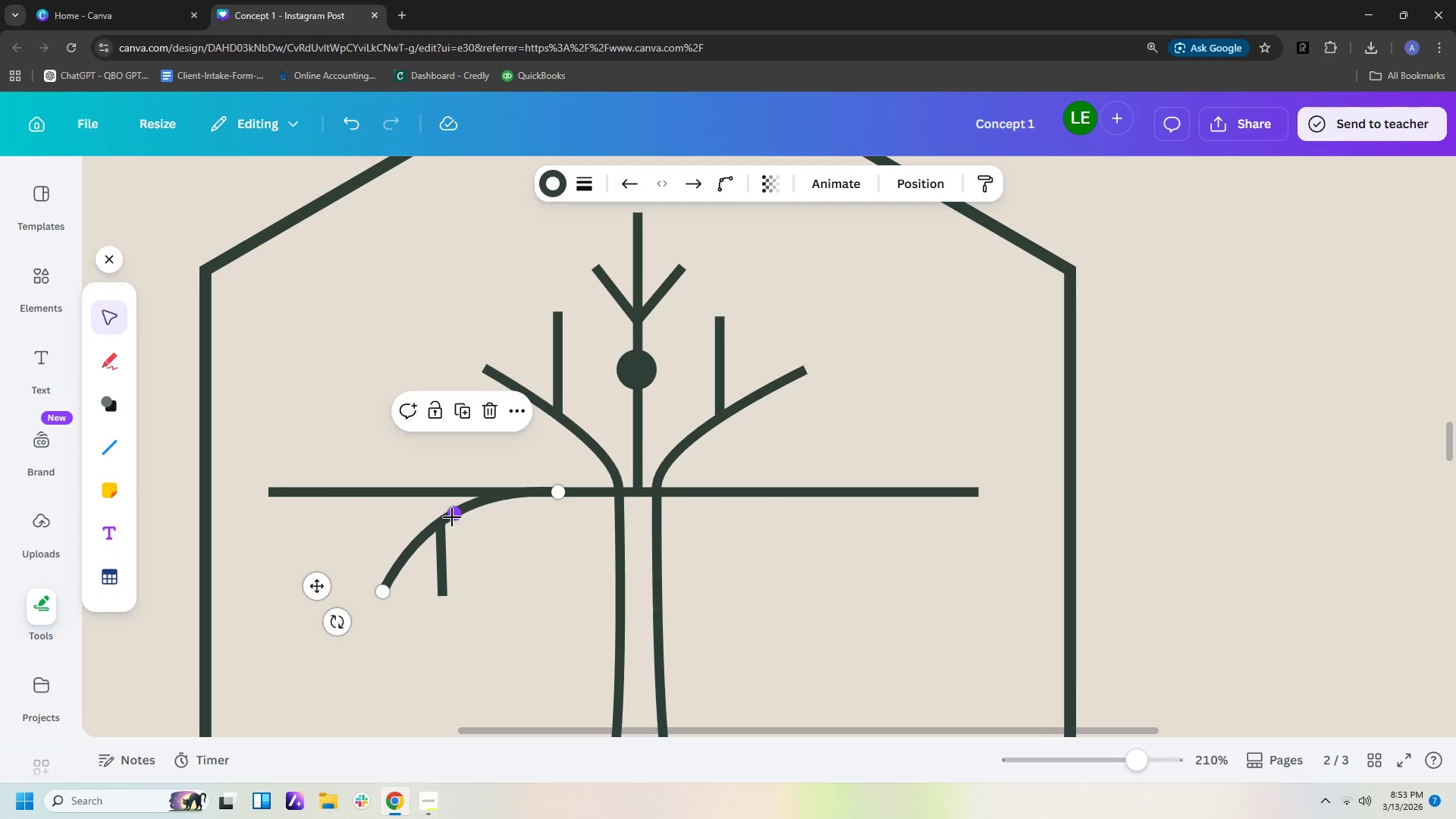 
hold_key(key=ControlLeft, duration=0.8)
 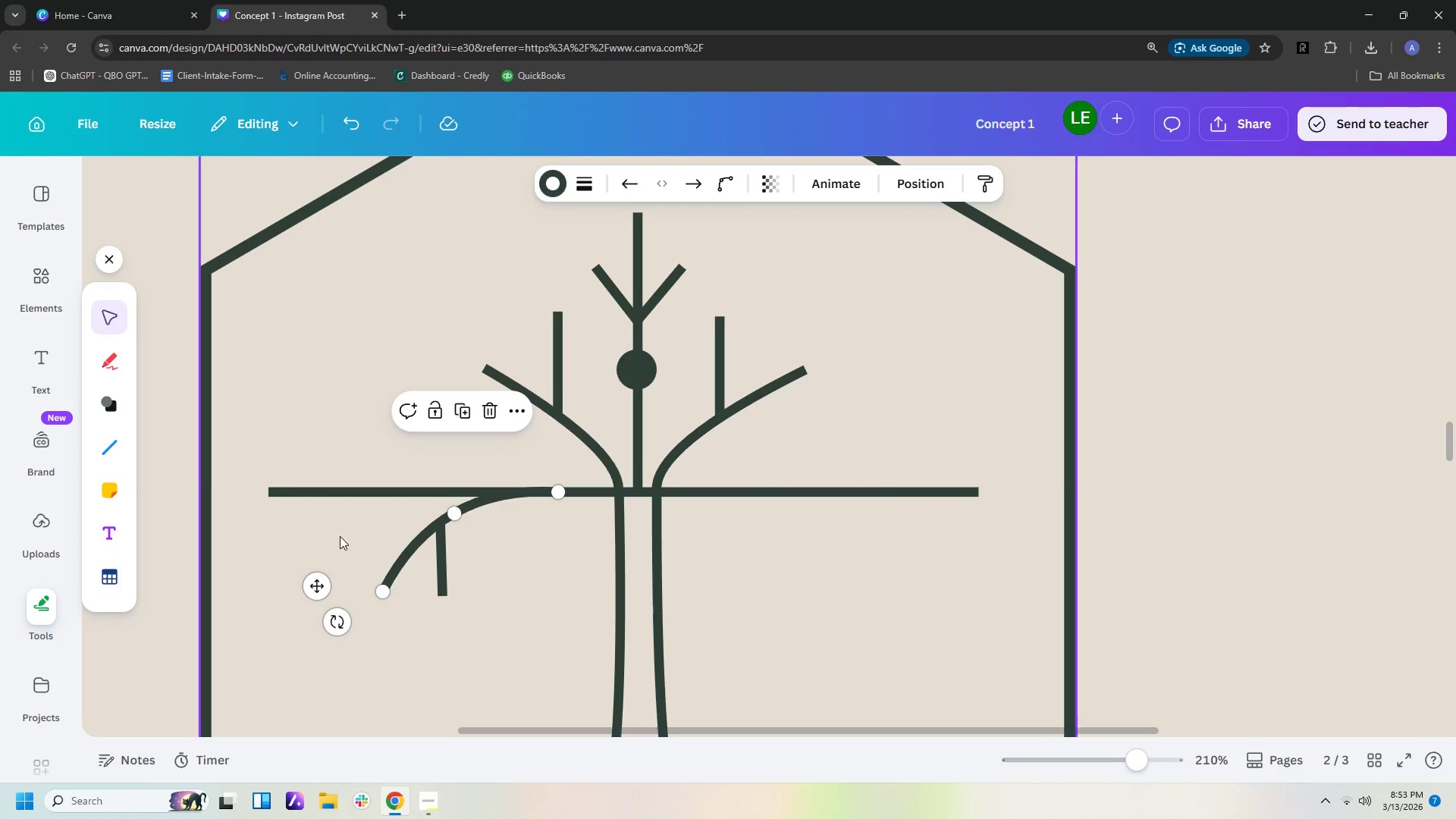 
left_click_drag(start_coordinate=[340, 536], to_coordinate=[477, 588])
 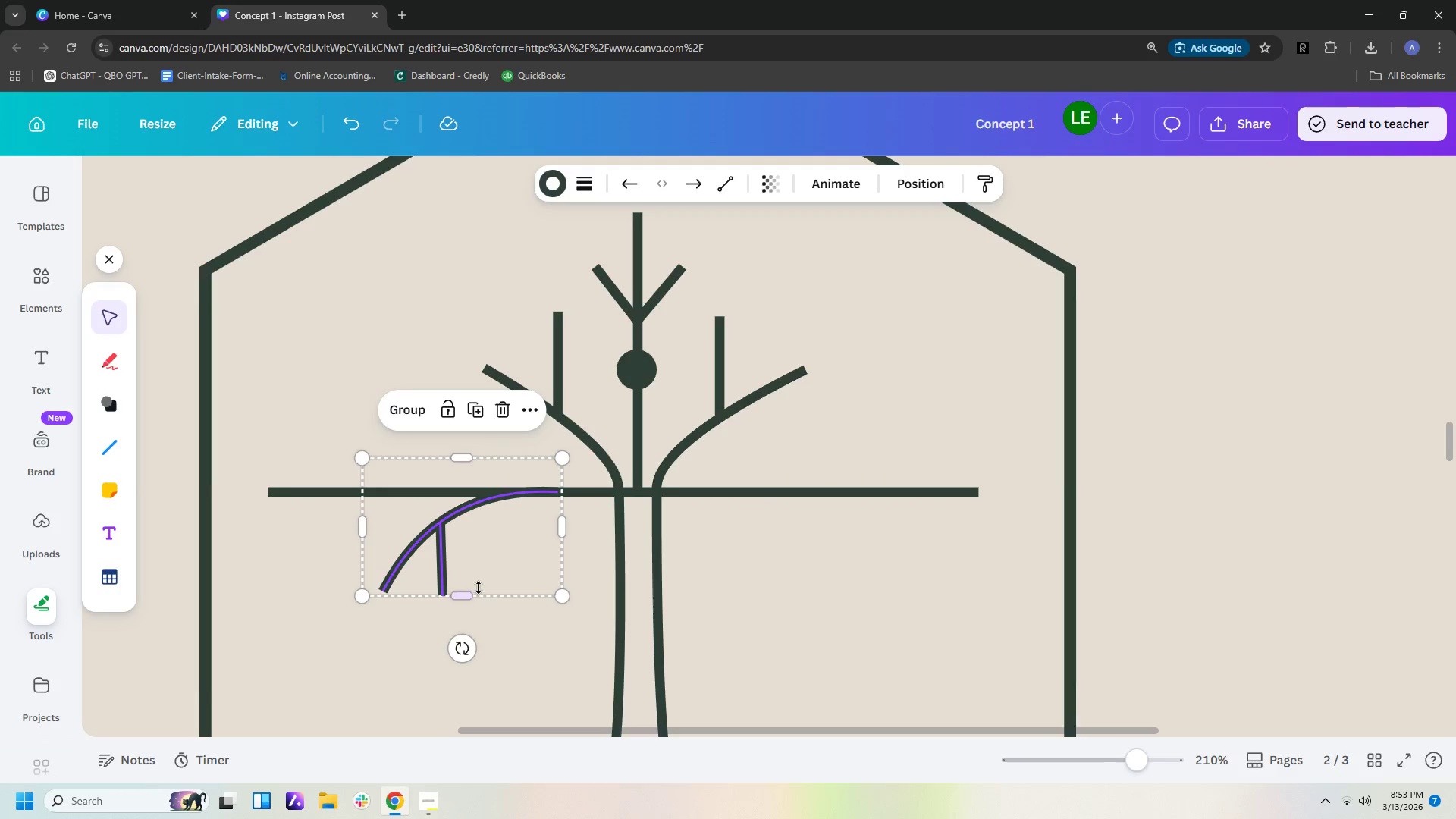 
key(Control+C)
 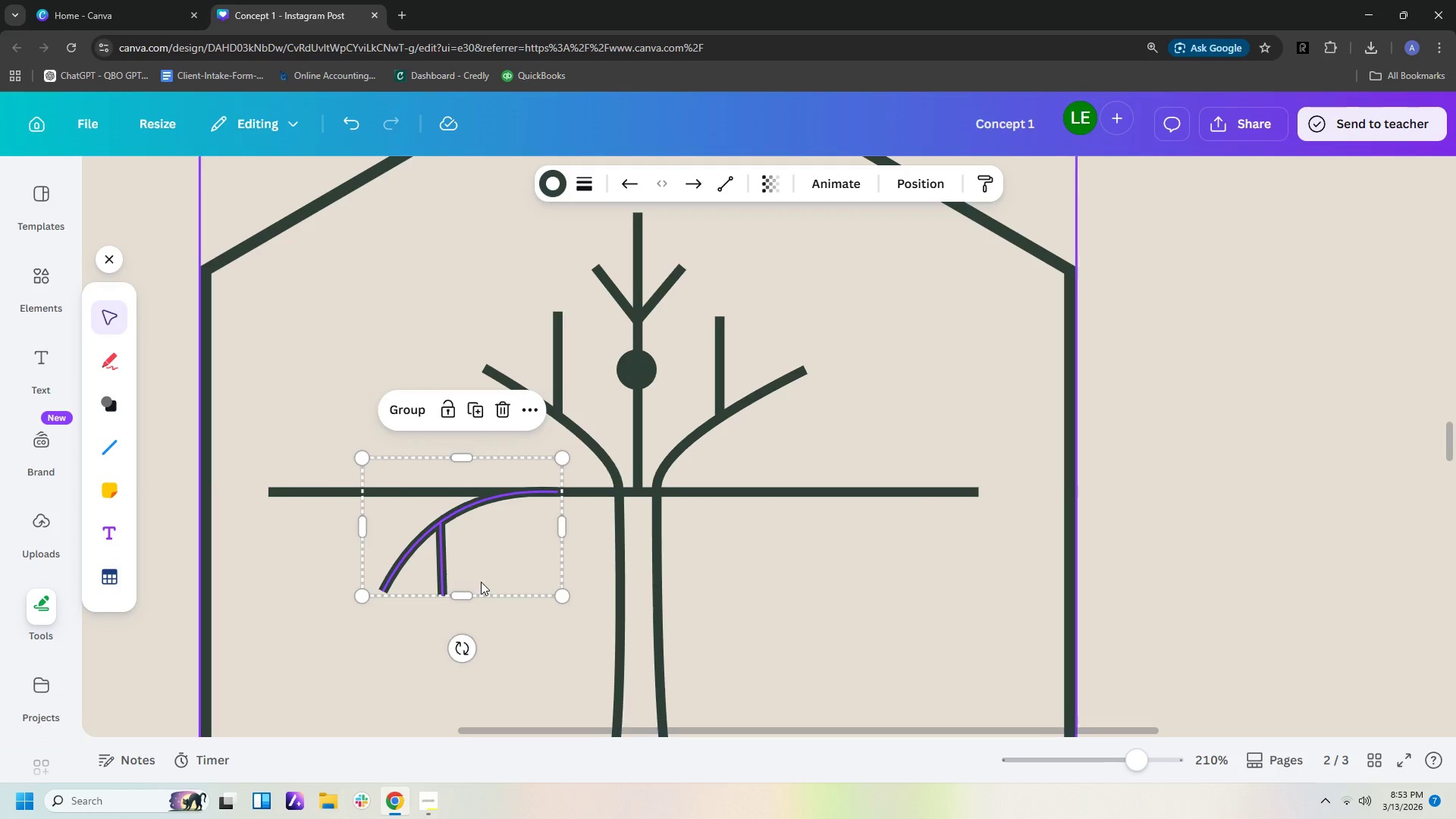 
key(Control+V)
 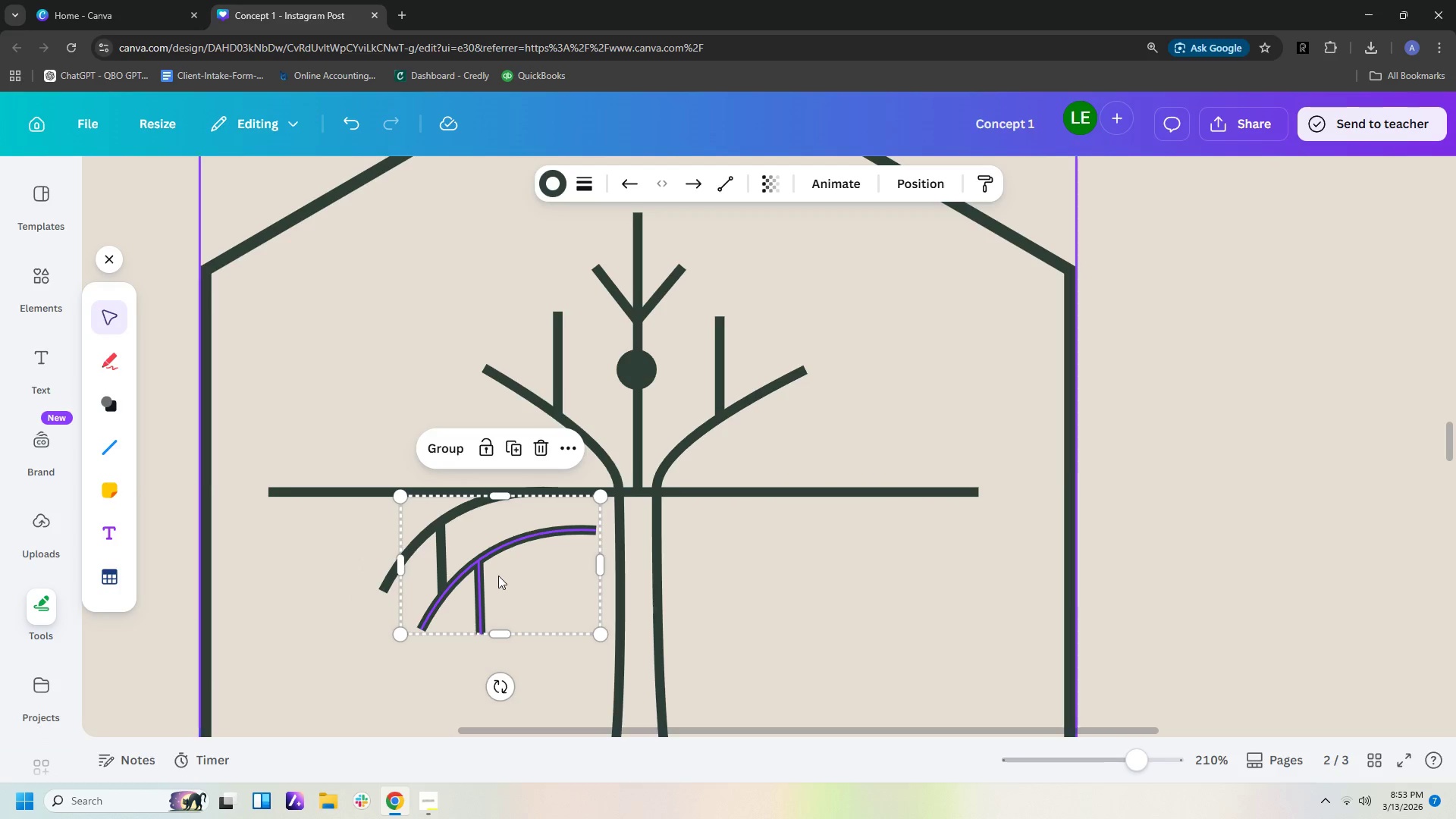 
left_click_drag(start_coordinate=[498, 574], to_coordinate=[849, 554])
 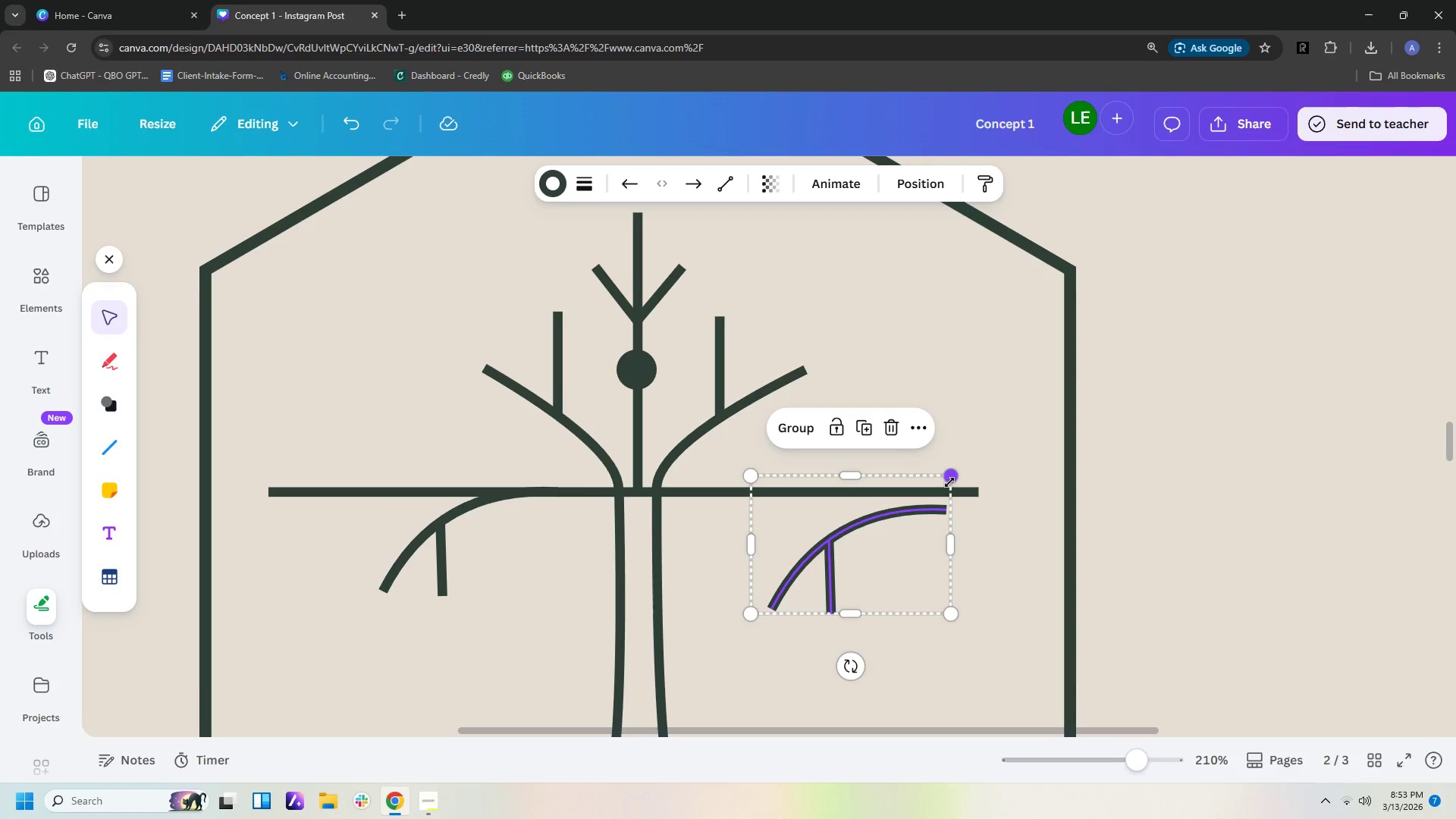 
left_click([943, 556])
 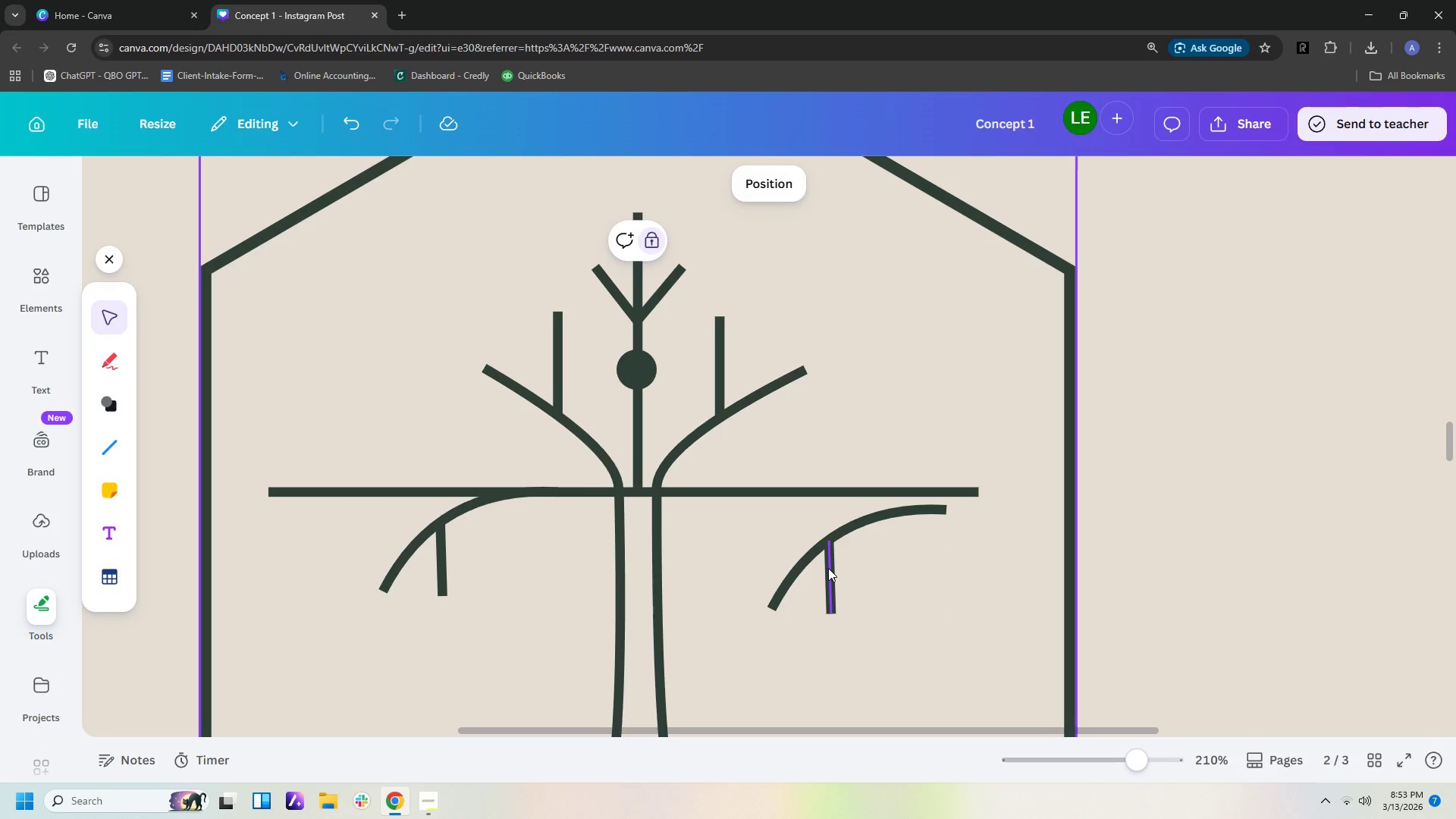 
left_click_drag(start_coordinate=[828, 568], to_coordinate=[968, 608])
 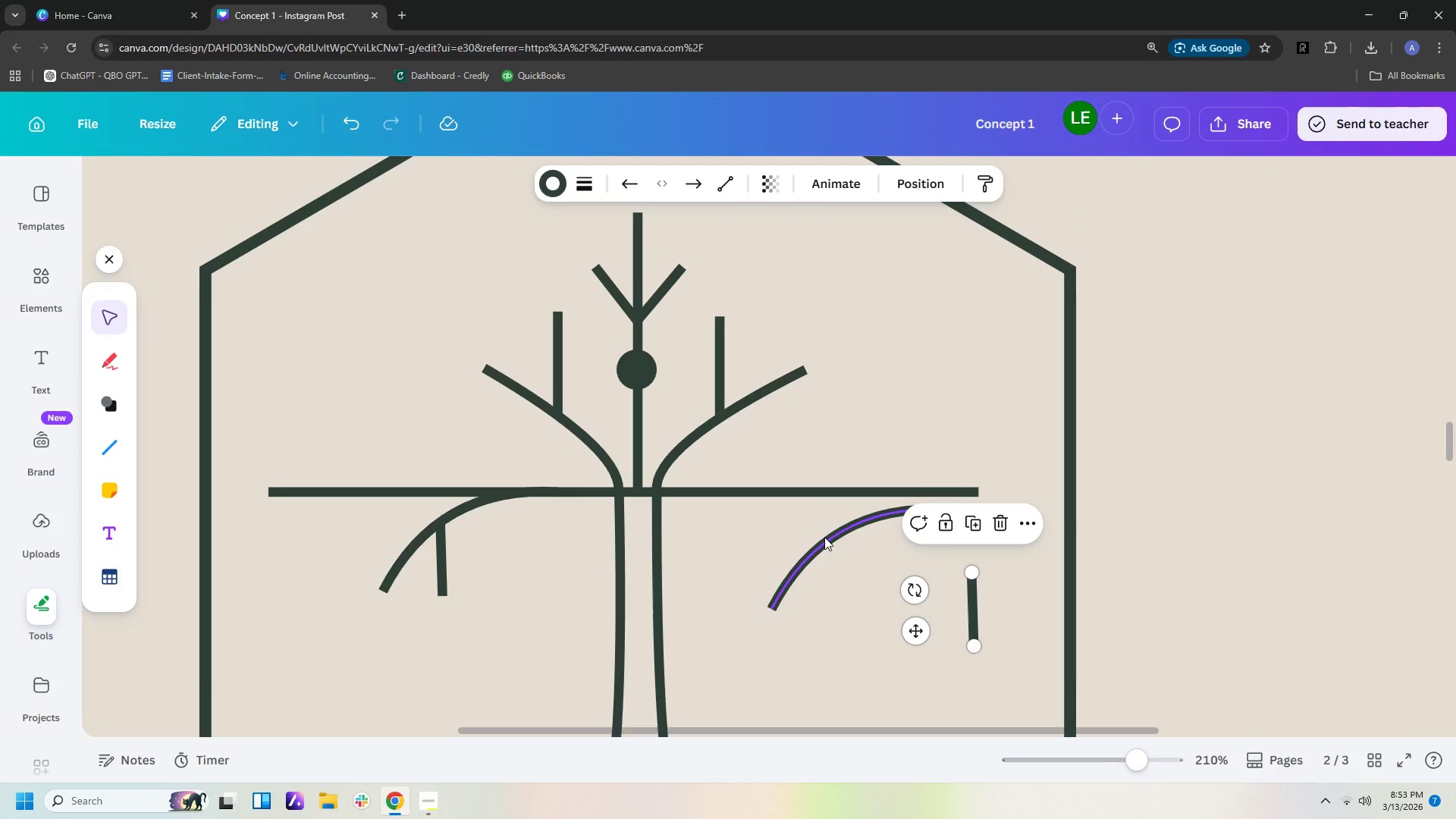 
left_click([825, 538])
 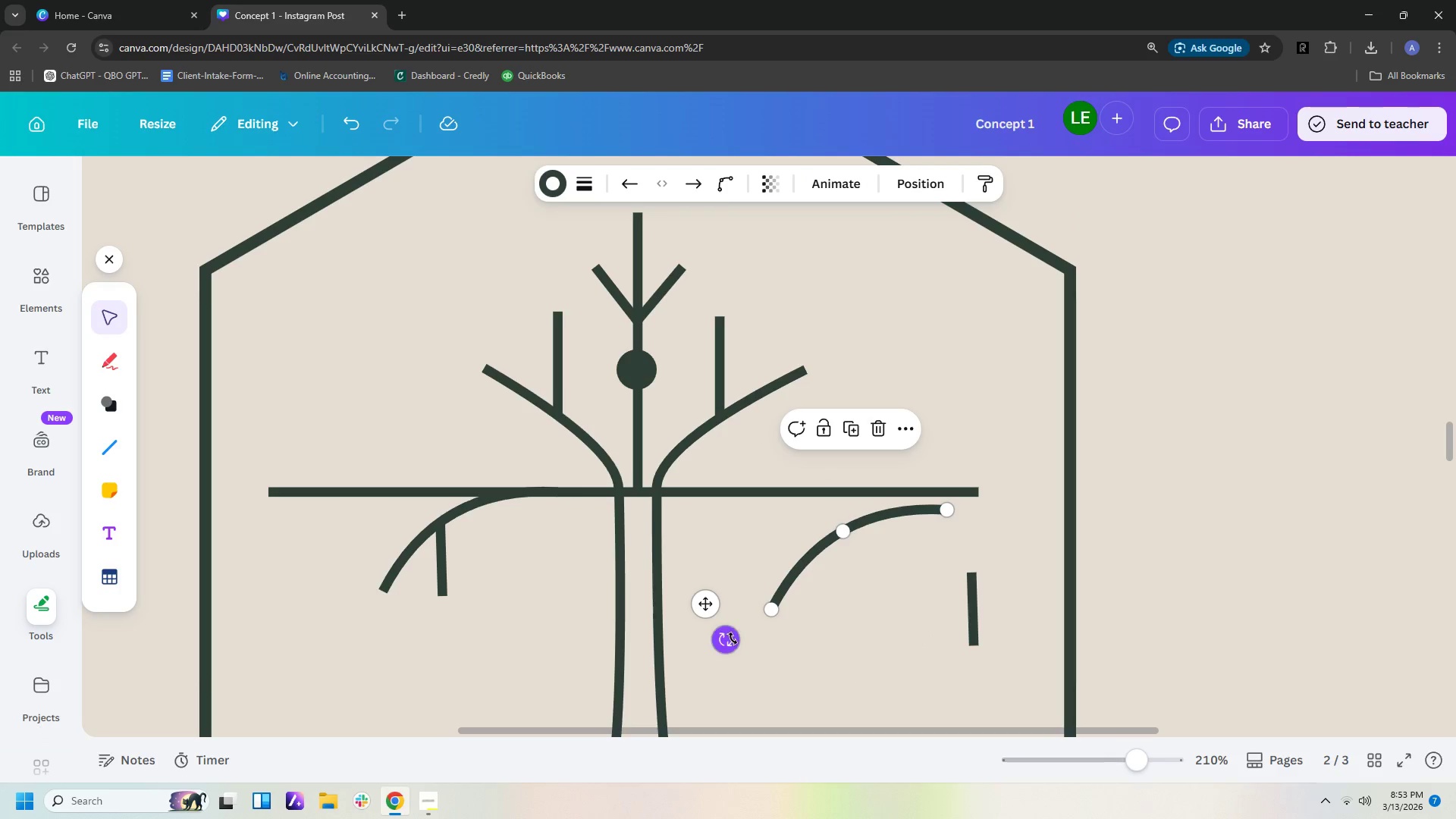 
left_click_drag(start_coordinate=[732, 639], to_coordinate=[711, 491])
 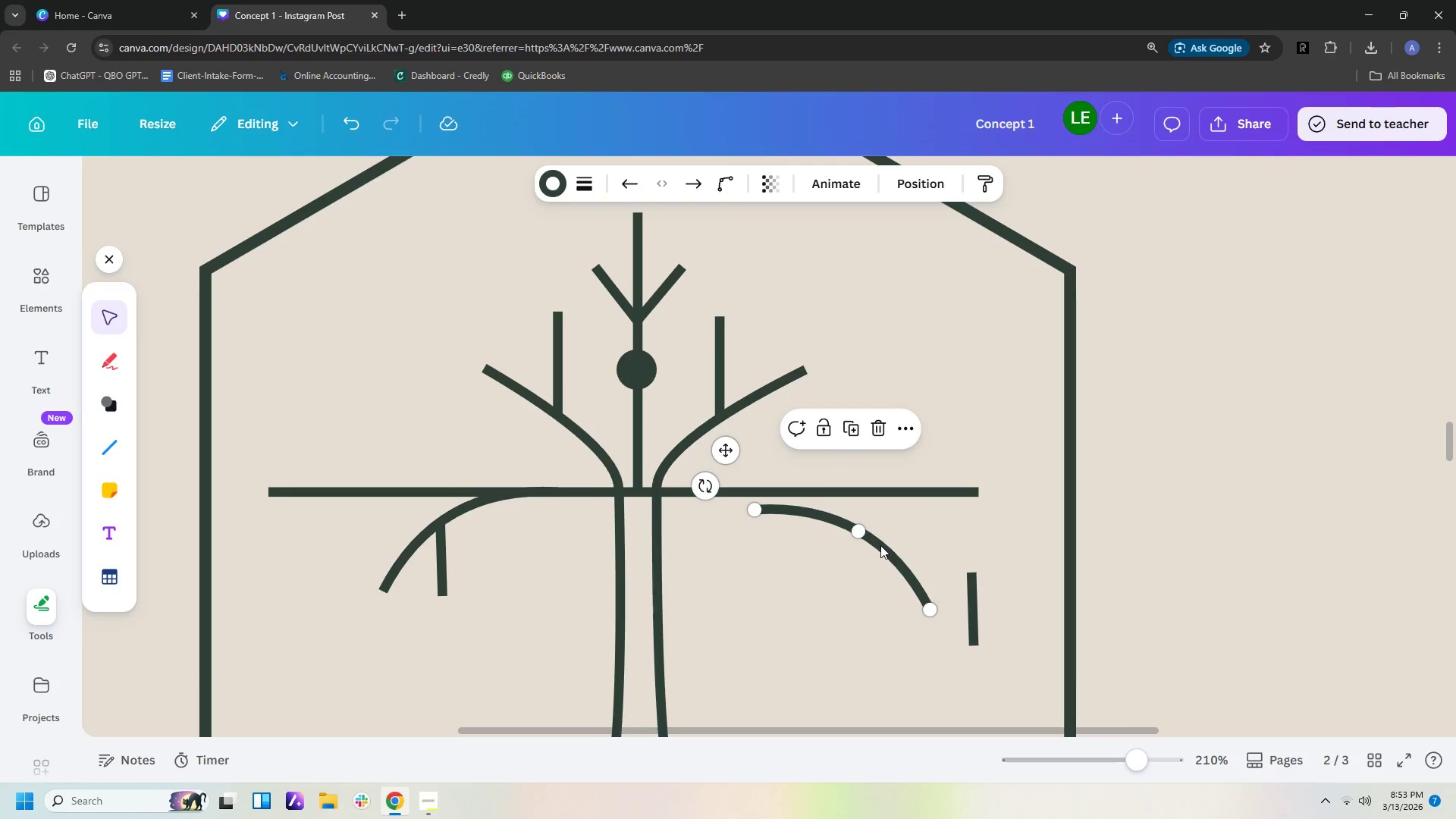 
left_click_drag(start_coordinate=[880, 546], to_coordinate=[886, 529])
 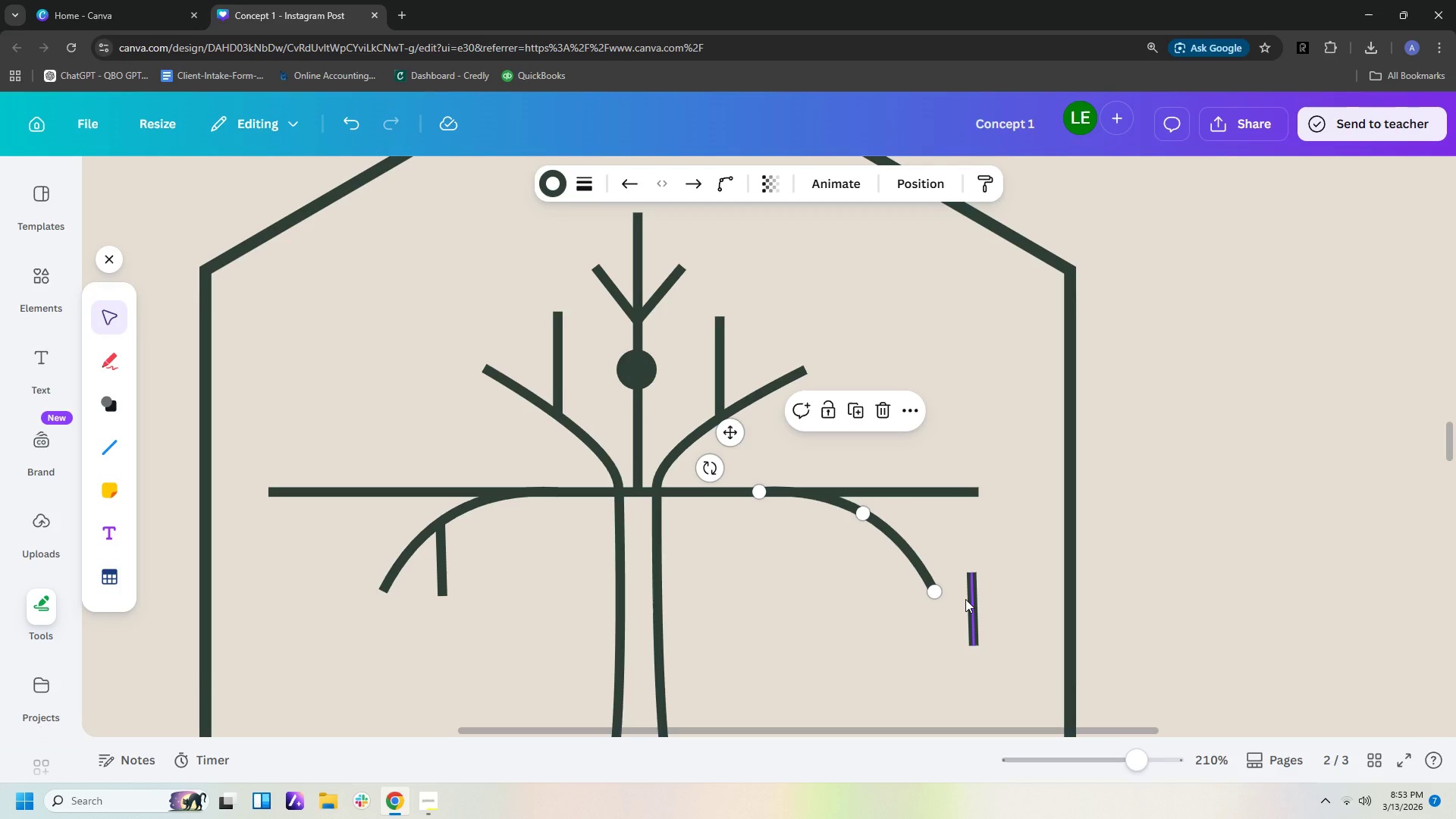 
left_click_drag(start_coordinate=[965, 600], to_coordinate=[871, 555])
 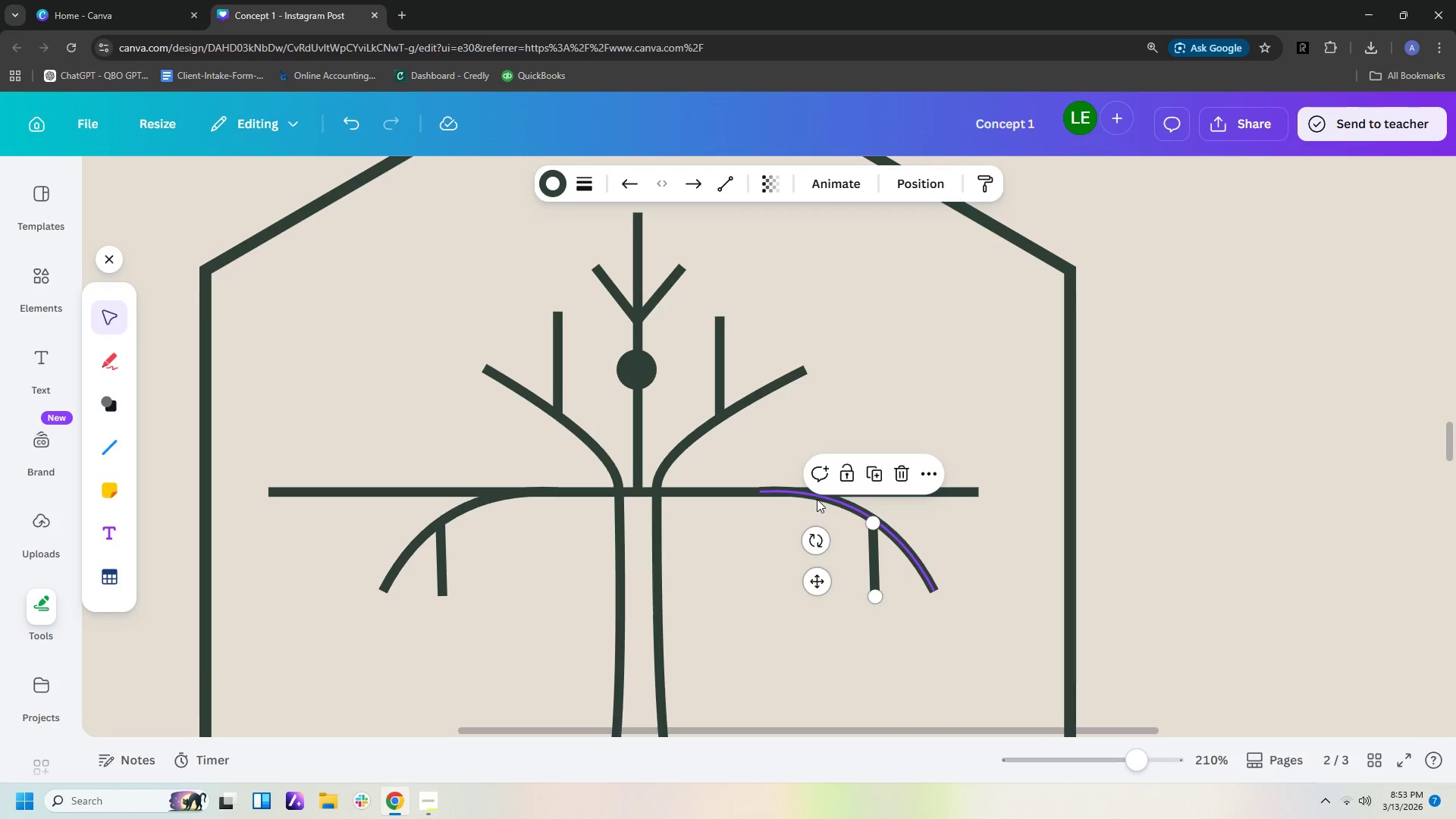 
left_click_drag(start_coordinate=[817, 499], to_coordinate=[790, 499])
 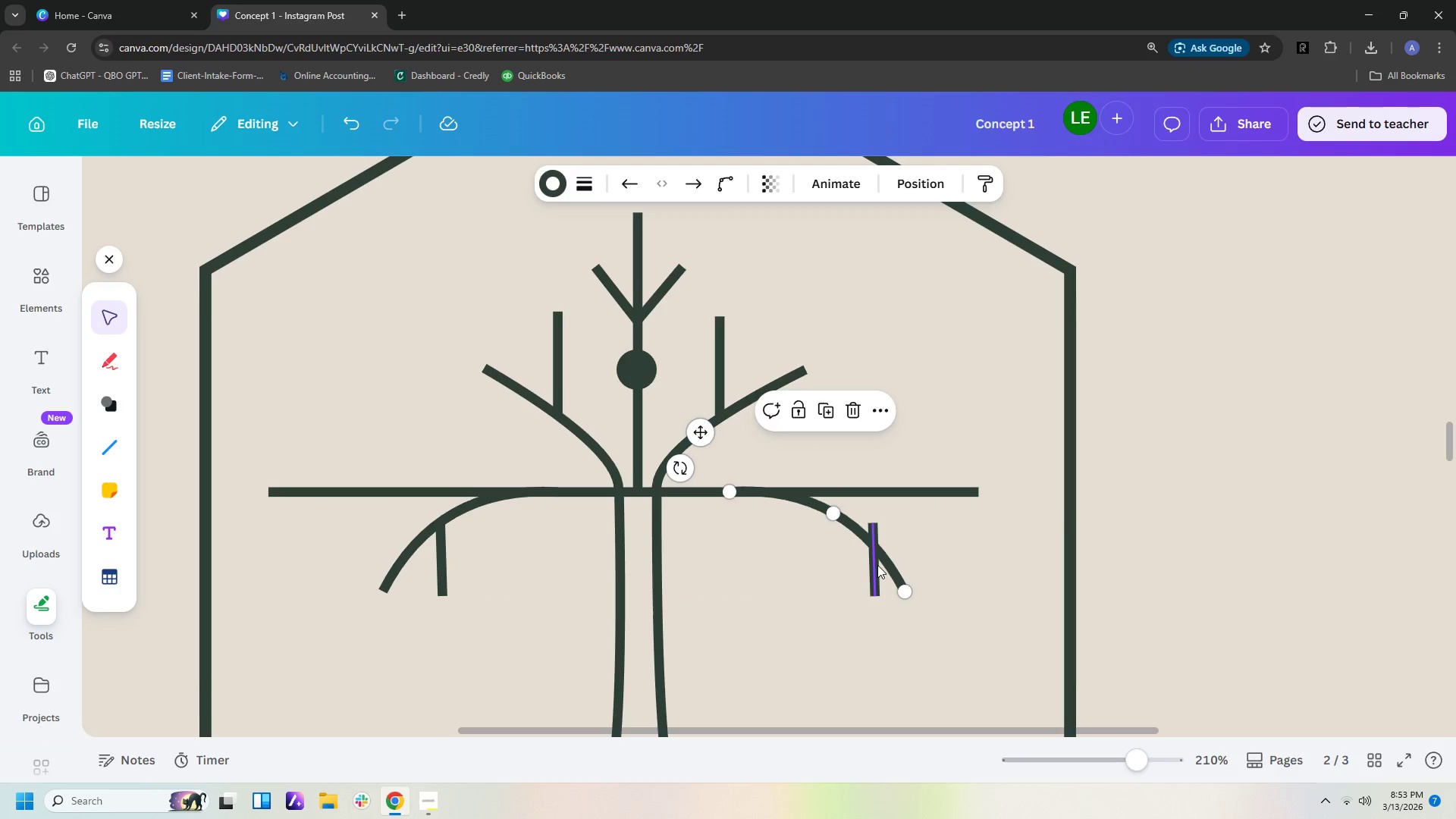 
left_click_drag(start_coordinate=[875, 565], to_coordinate=[852, 566])
 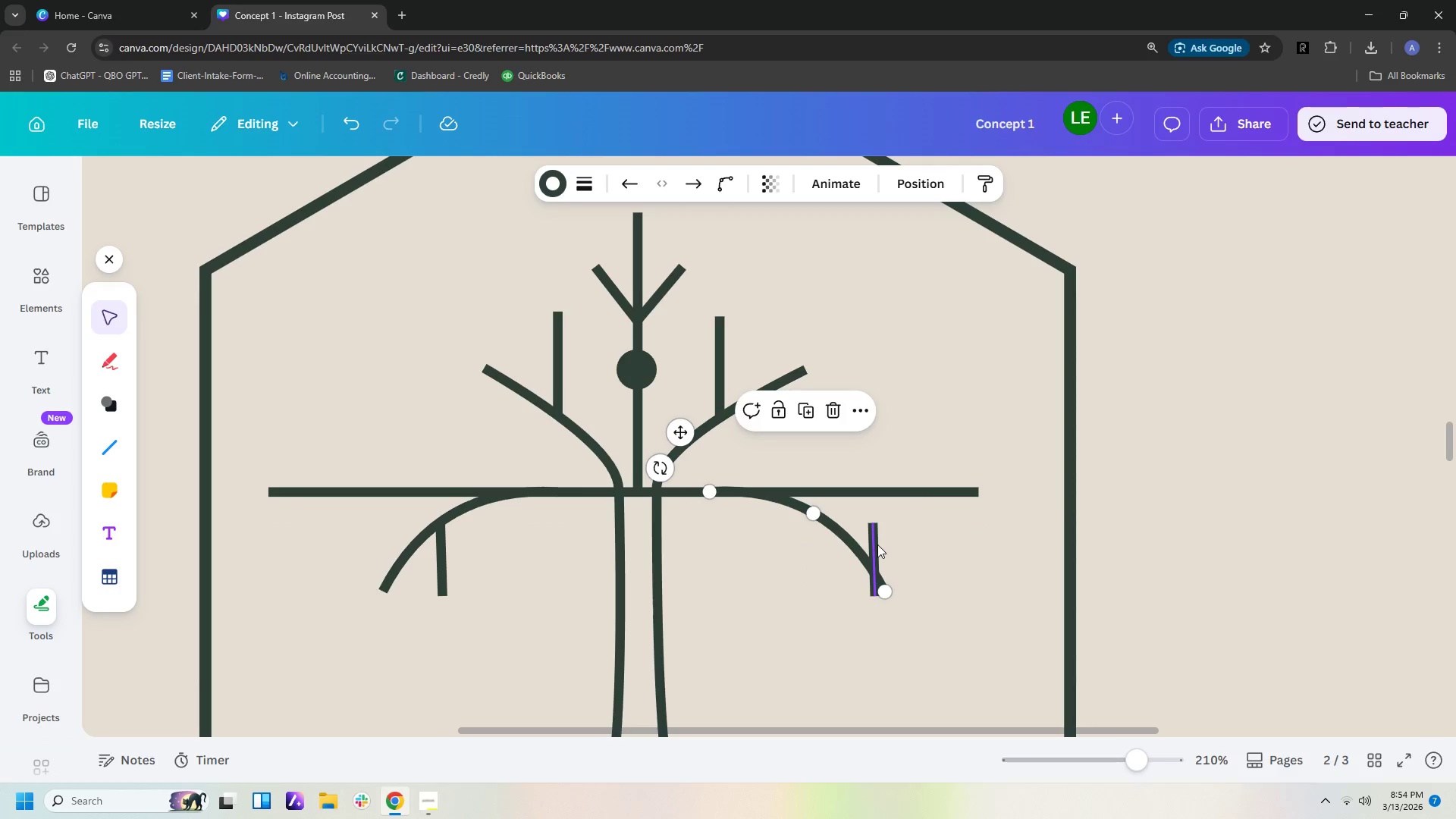 
left_click([877, 544])
 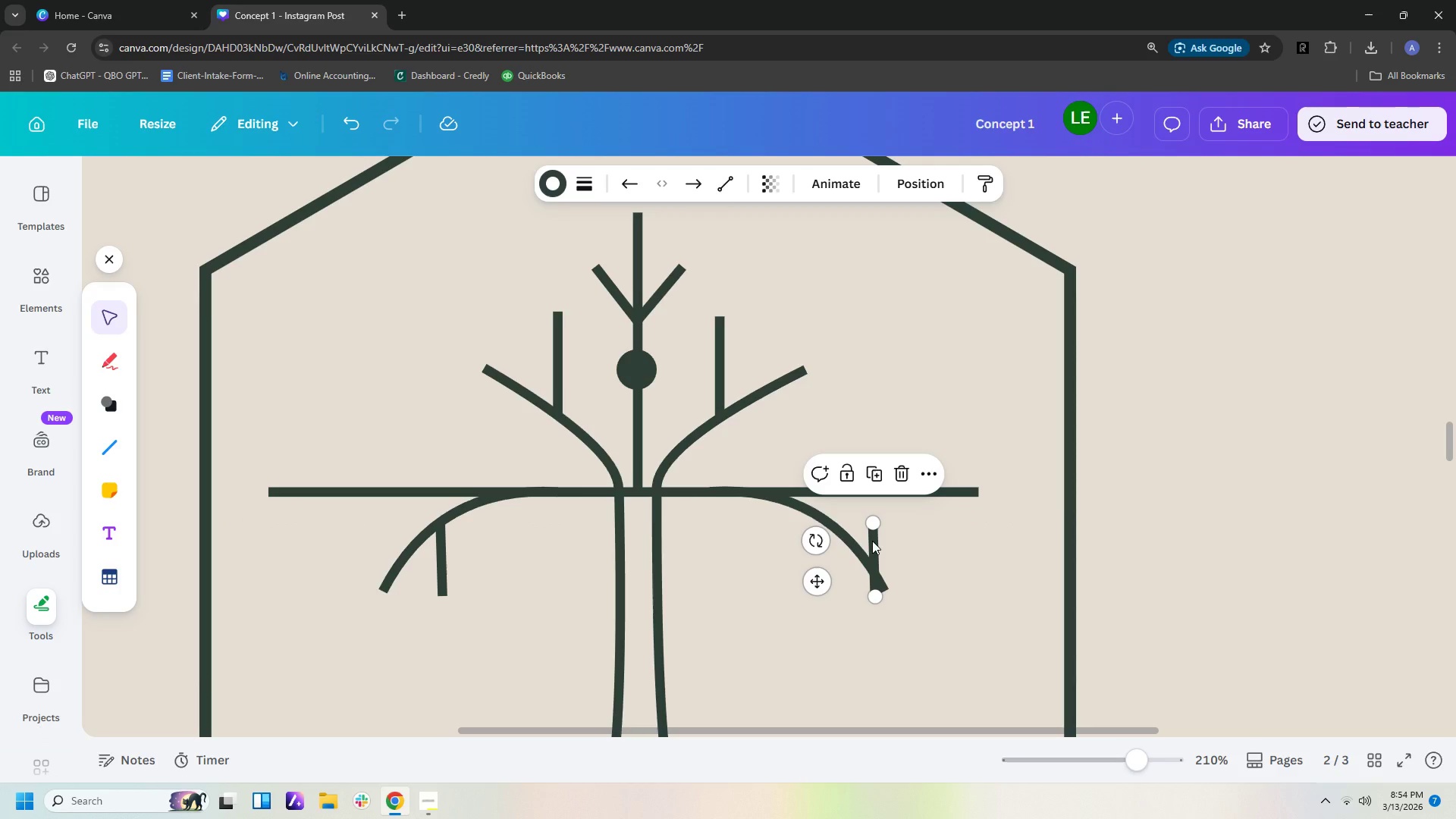 
left_click_drag(start_coordinate=[872, 541], to_coordinate=[820, 527])
 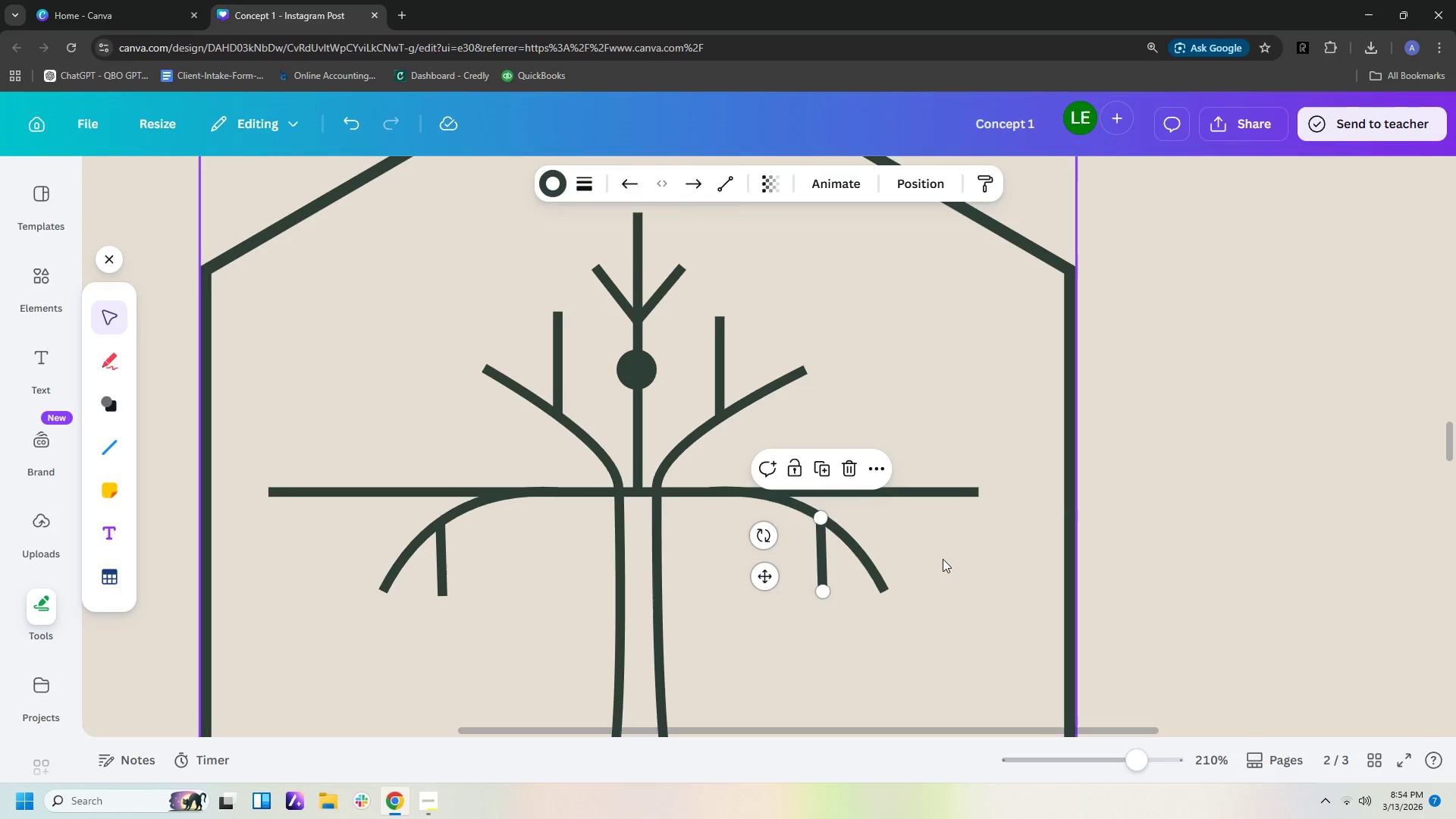 
left_click([944, 559])
 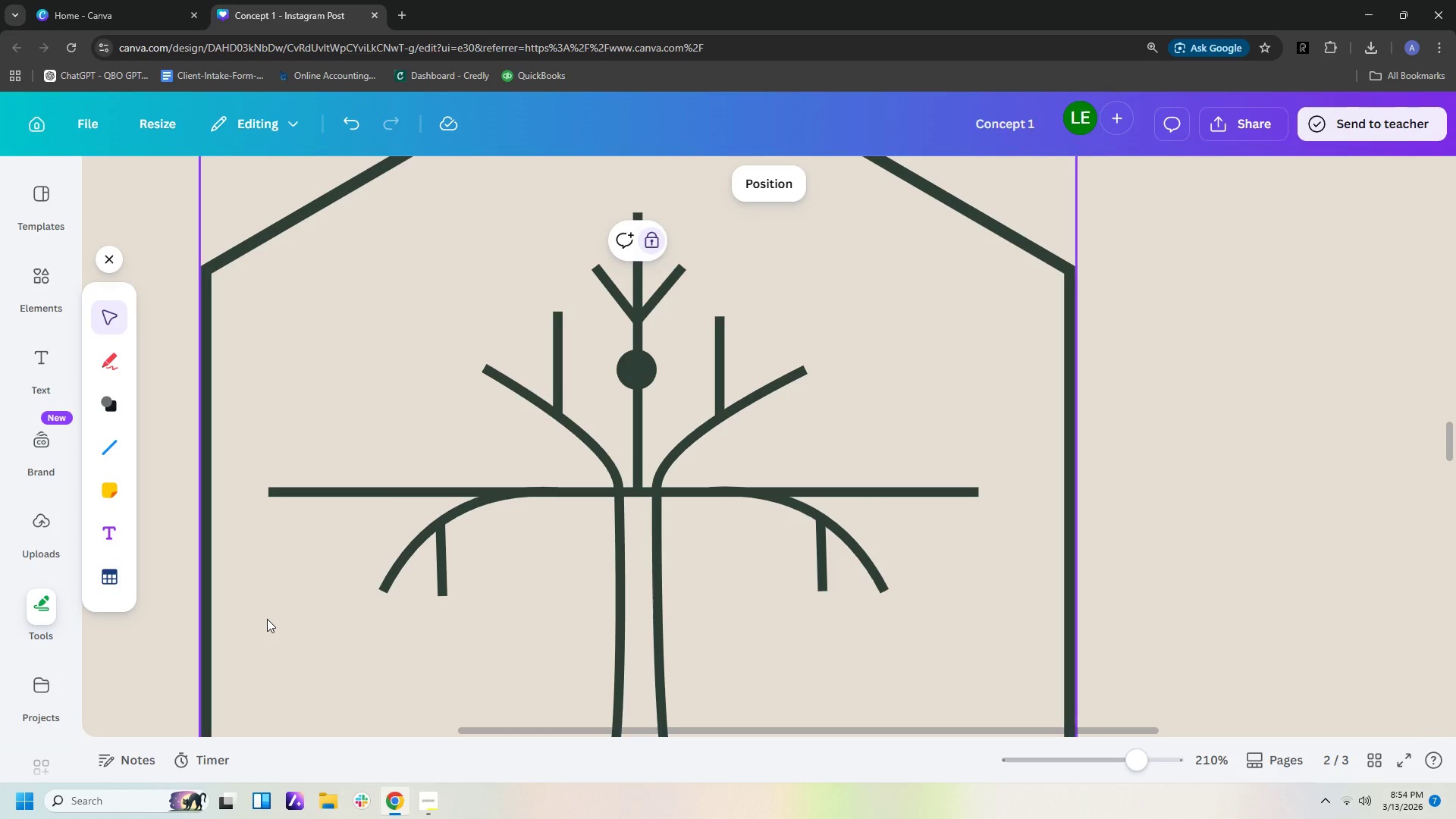 
wait(6.24)
 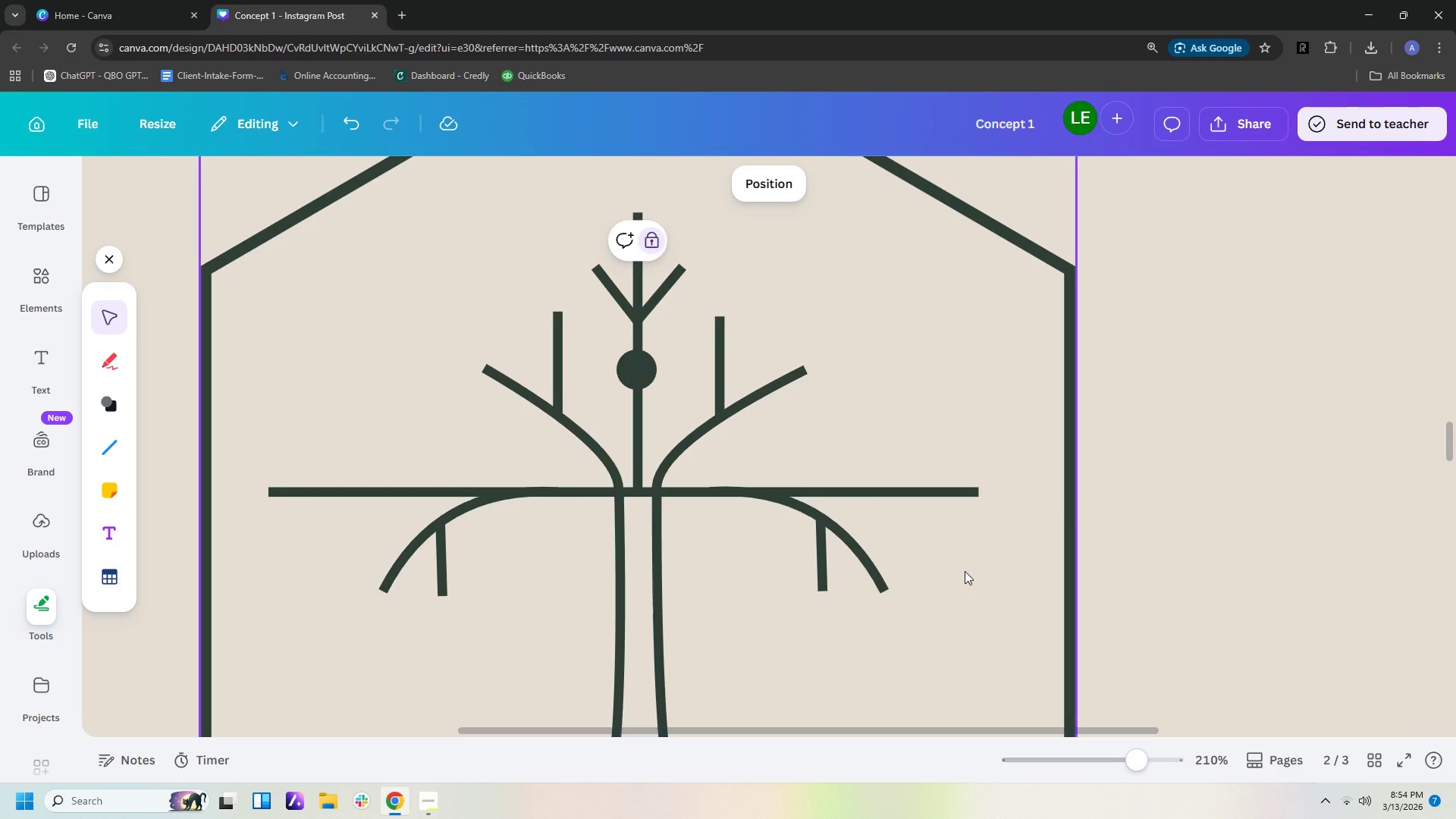 
left_click([109, 444])
 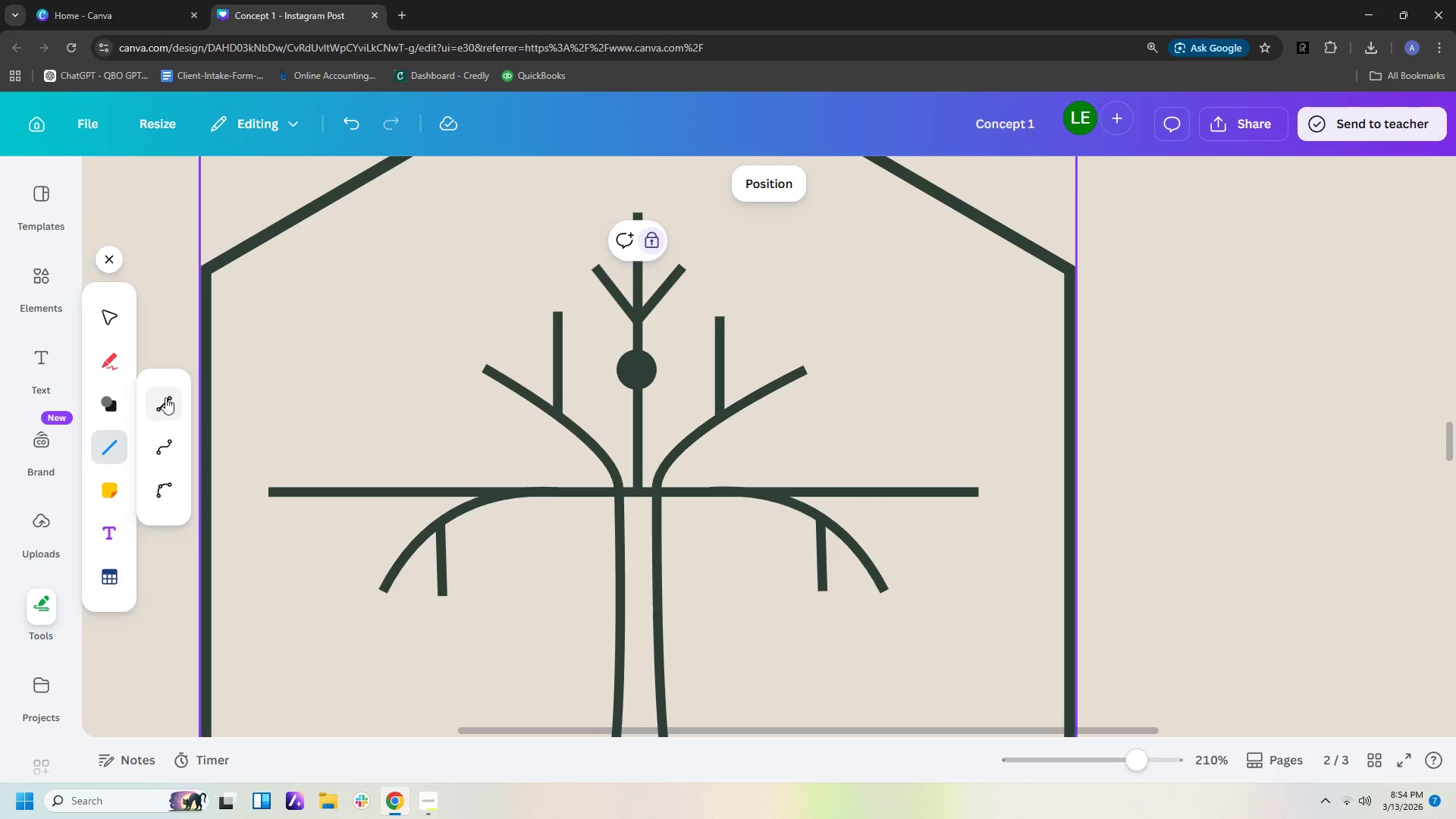 
left_click([165, 397])
 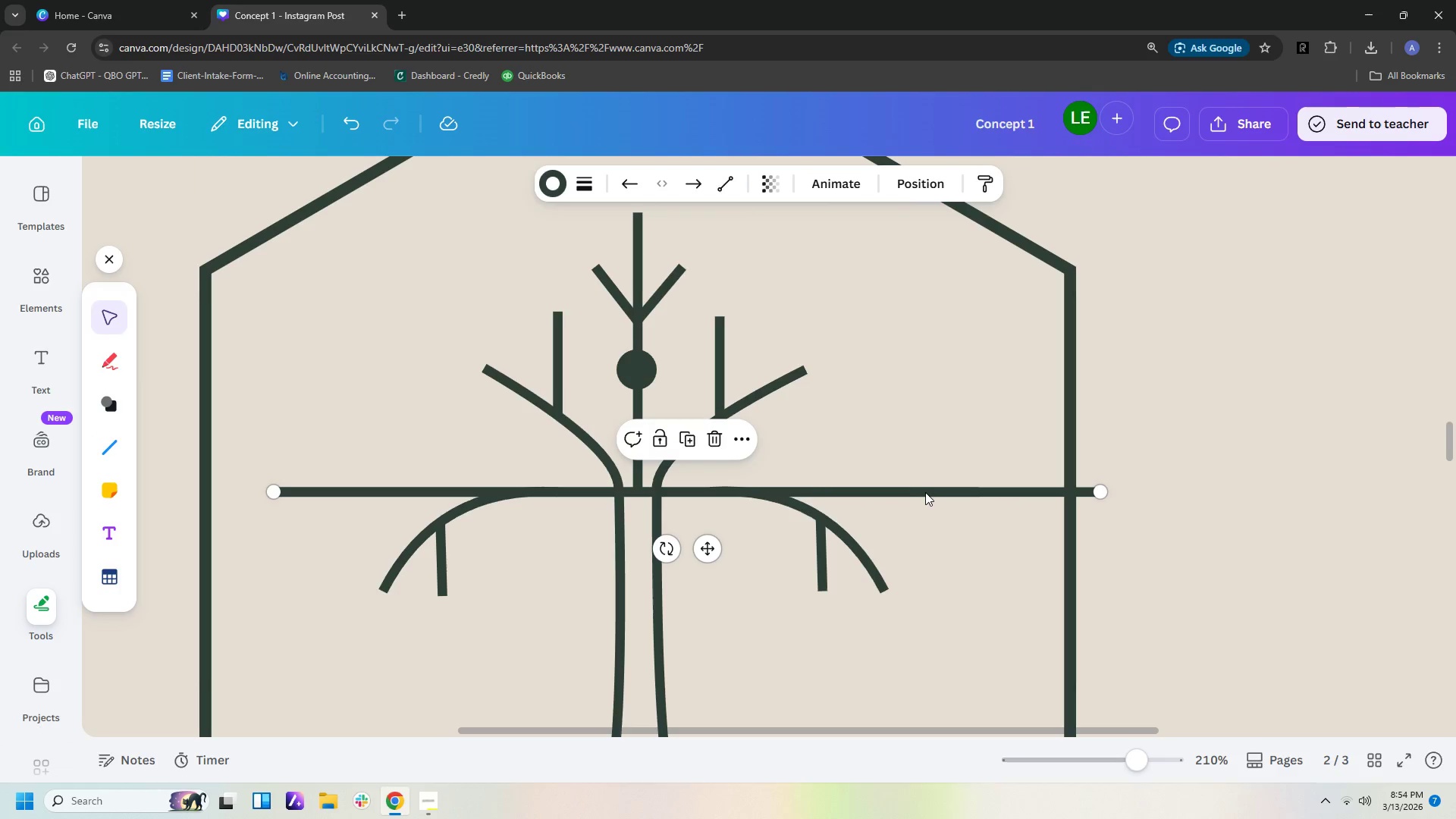 
left_click_drag(start_coordinate=[940, 493], to_coordinate=[1036, 417])
 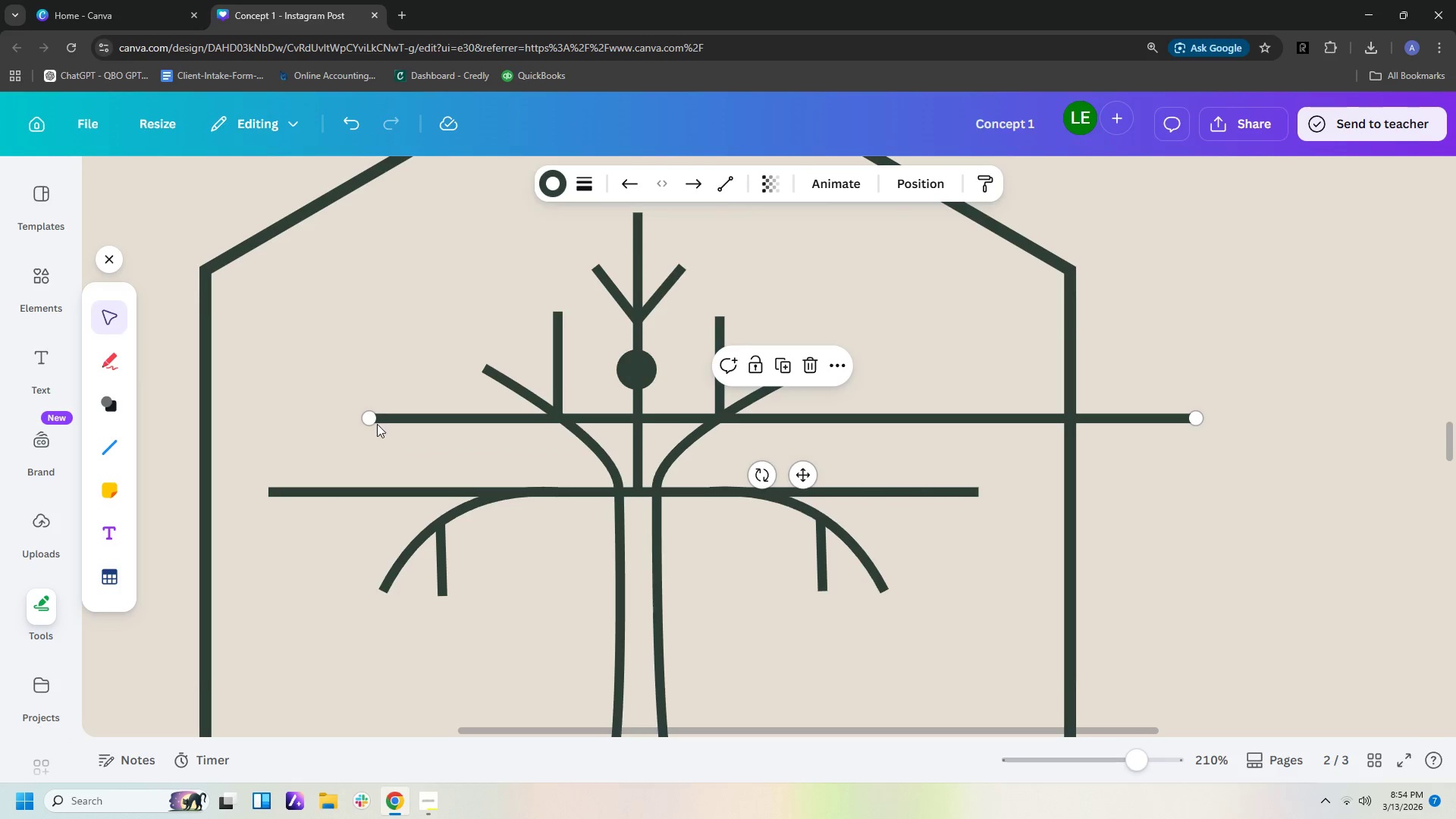 
left_click_drag(start_coordinate=[367, 420], to_coordinate=[1093, 387])
 